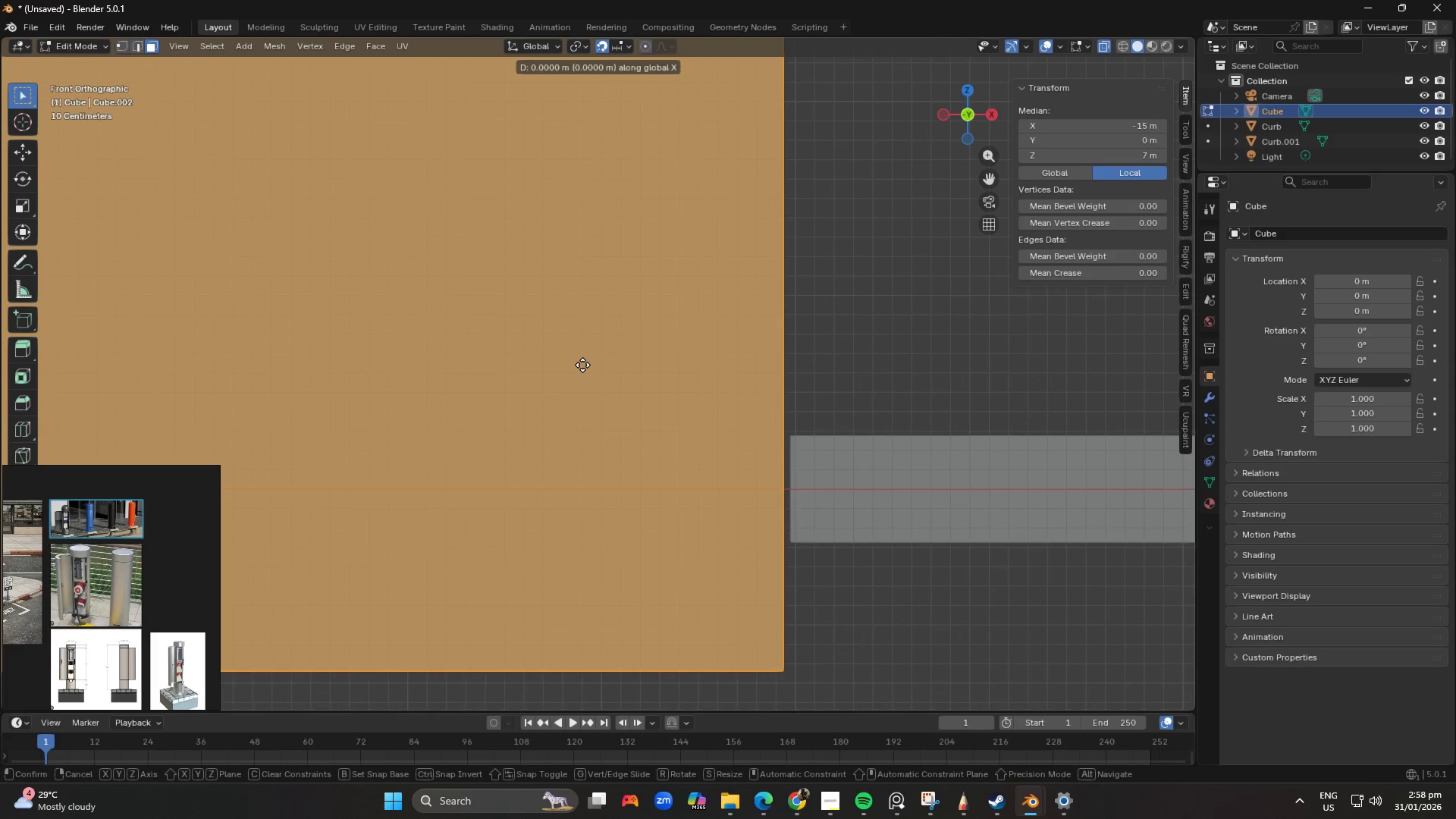 
hold_key(key=ShiftLeft, duration=1.44)
left_click([615, 368])
 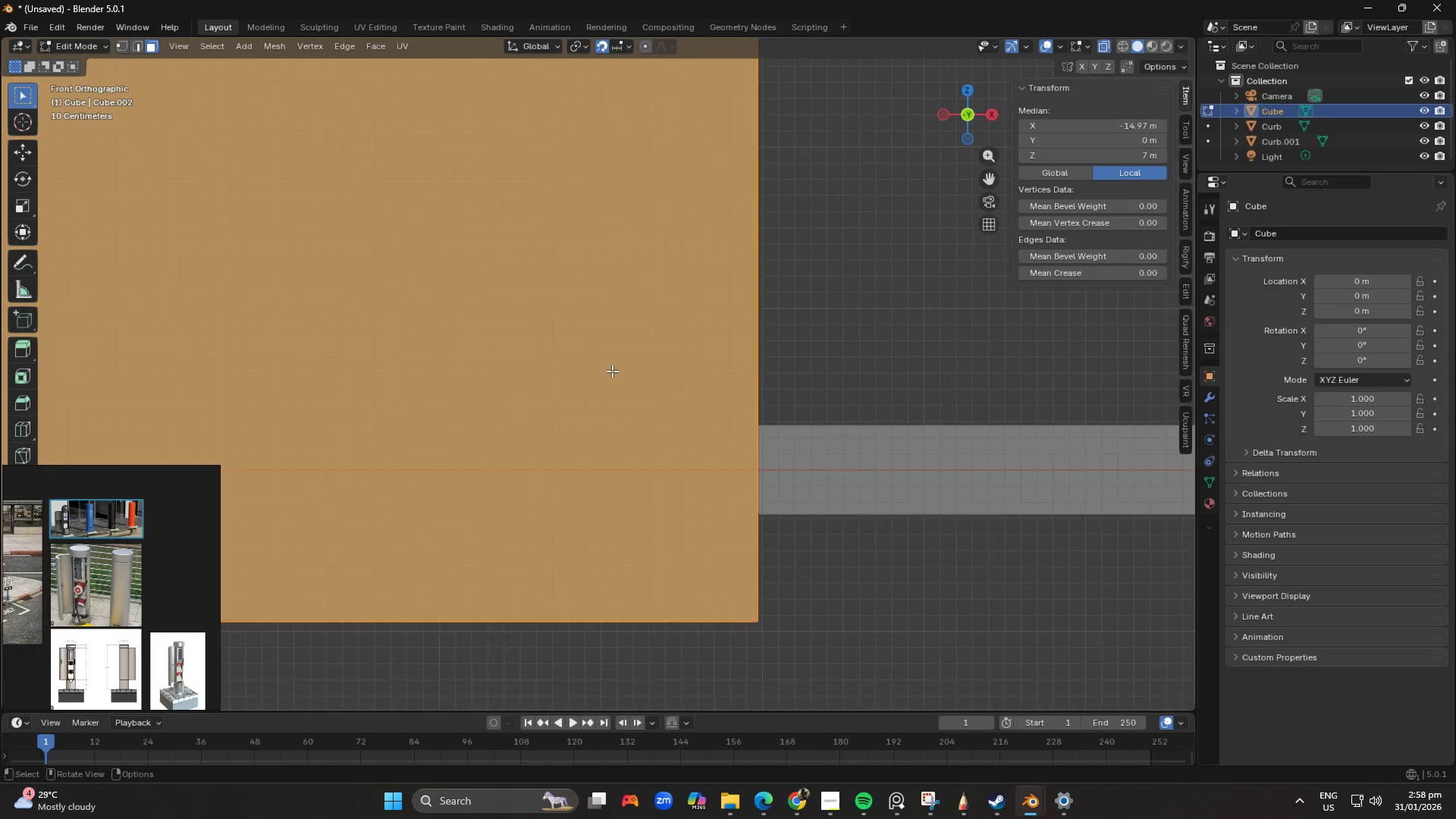 
scroll: coordinate [612, 371], scroll_direction: down, amount: 2.0
 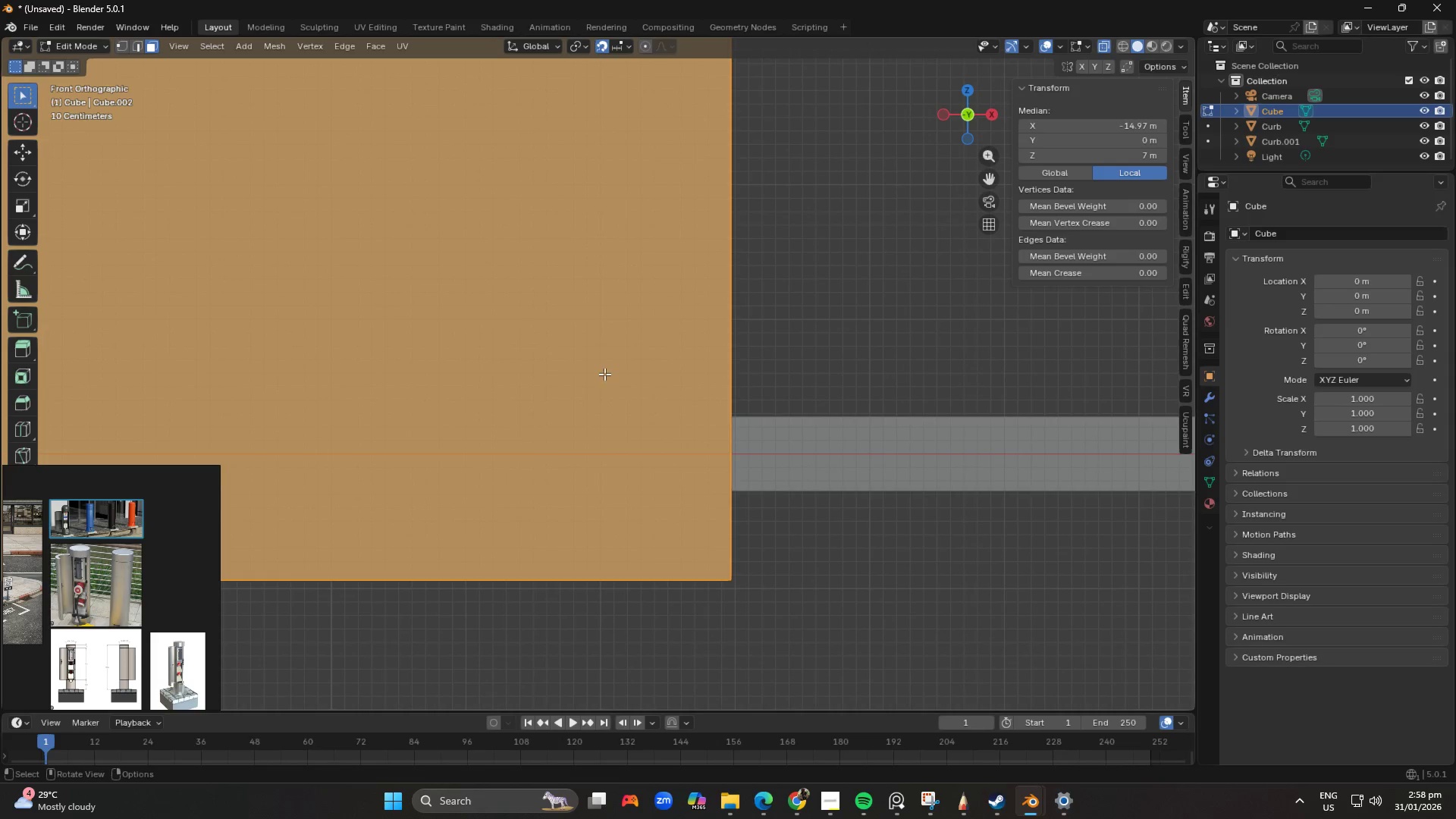 
type(gz)
 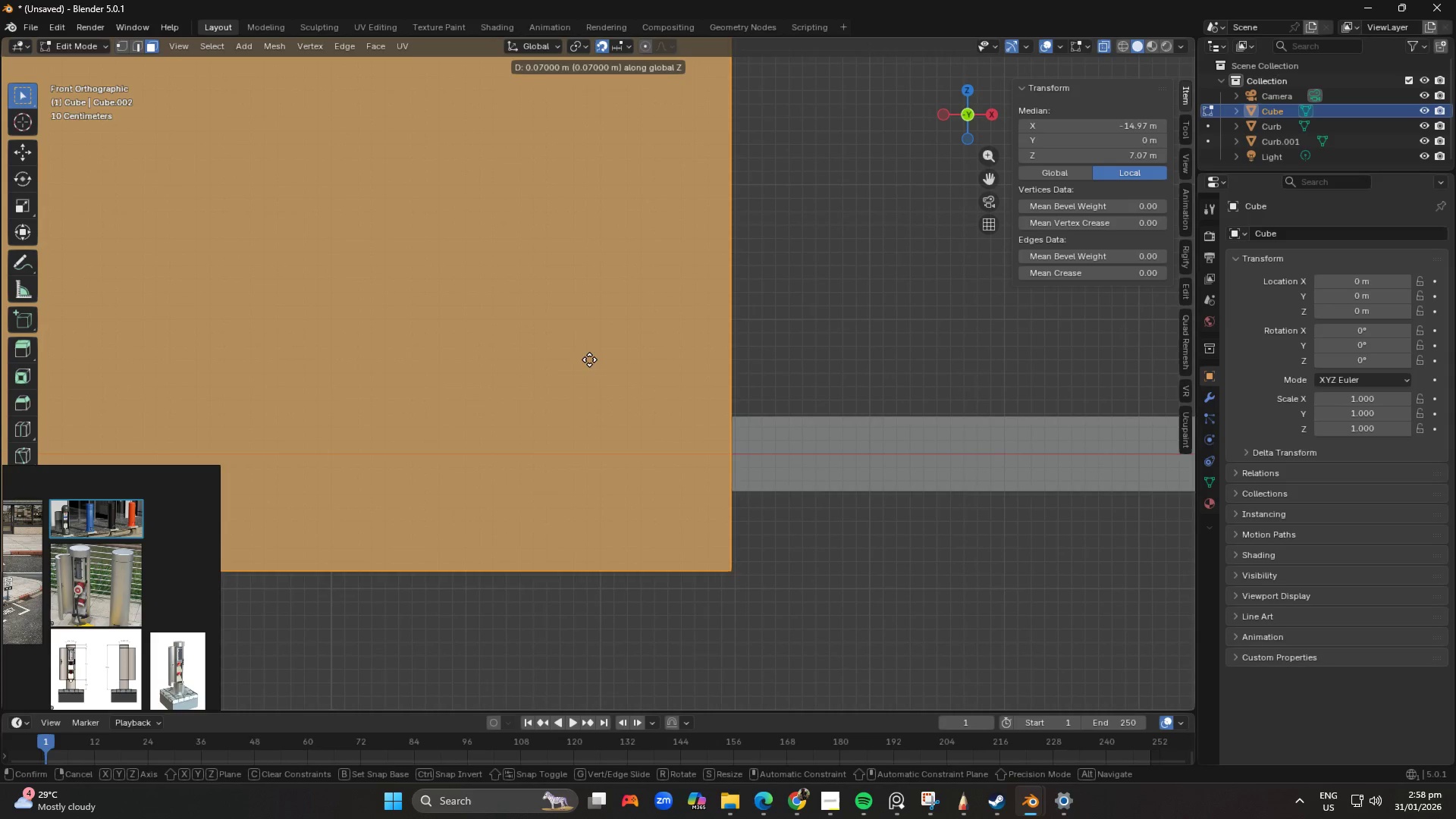 
hold_key(key=ShiftLeft, duration=0.42)
 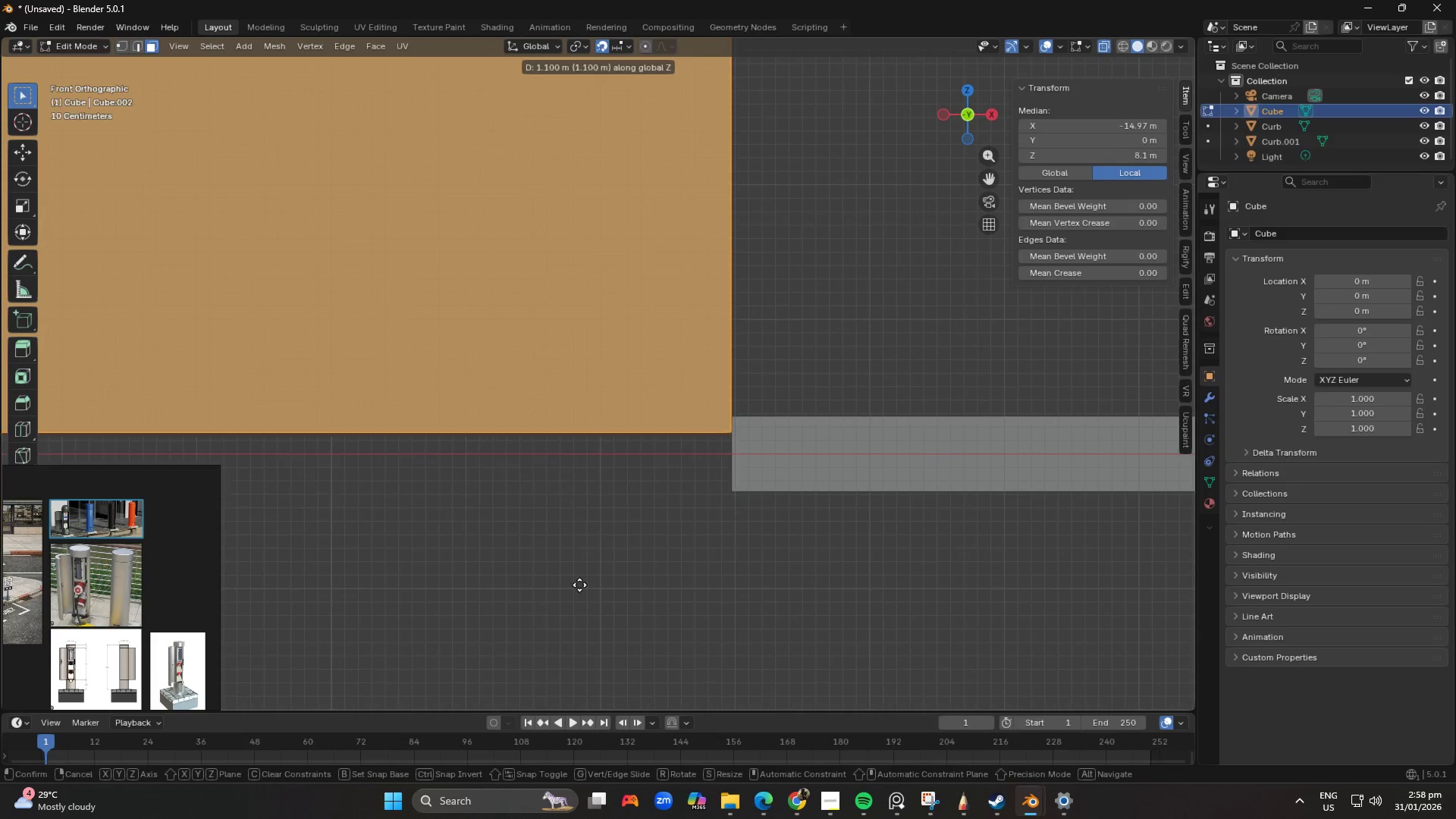 
hold_key(key=ShiftLeft, duration=0.53)
 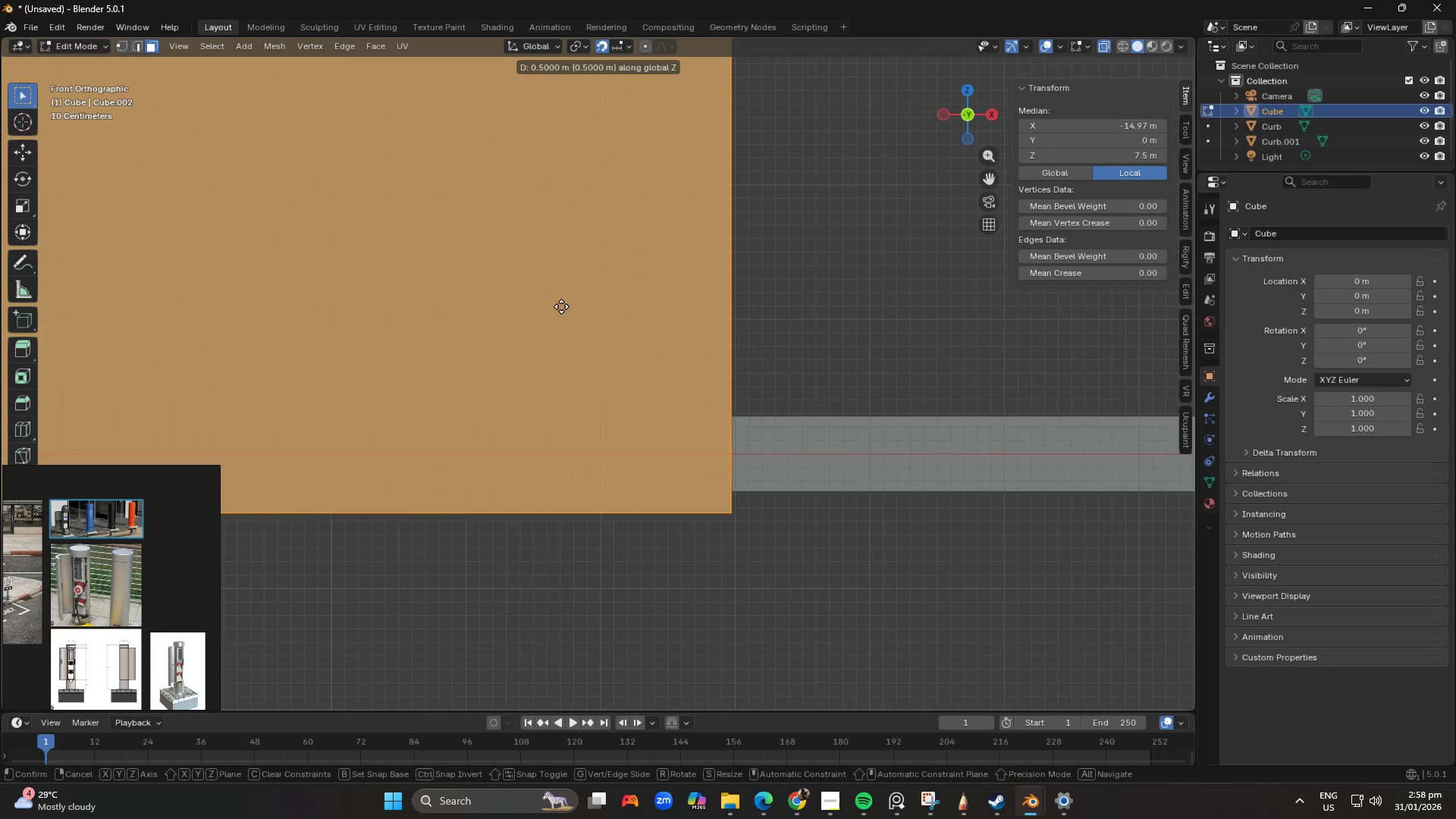 
hold_key(key=ShiftLeft, duration=1.5)
 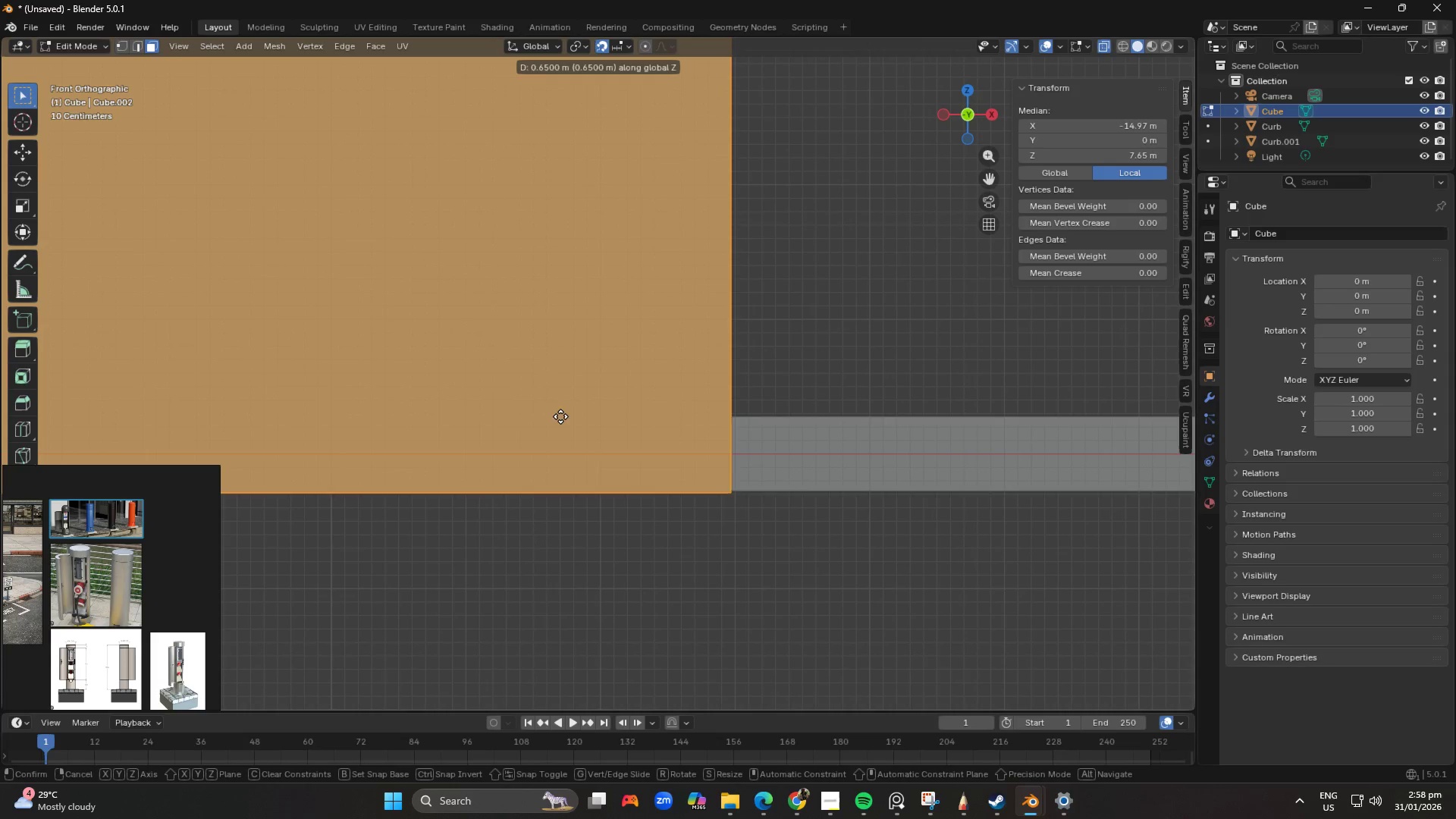 
hold_key(key=ShiftLeft, duration=1.52)
 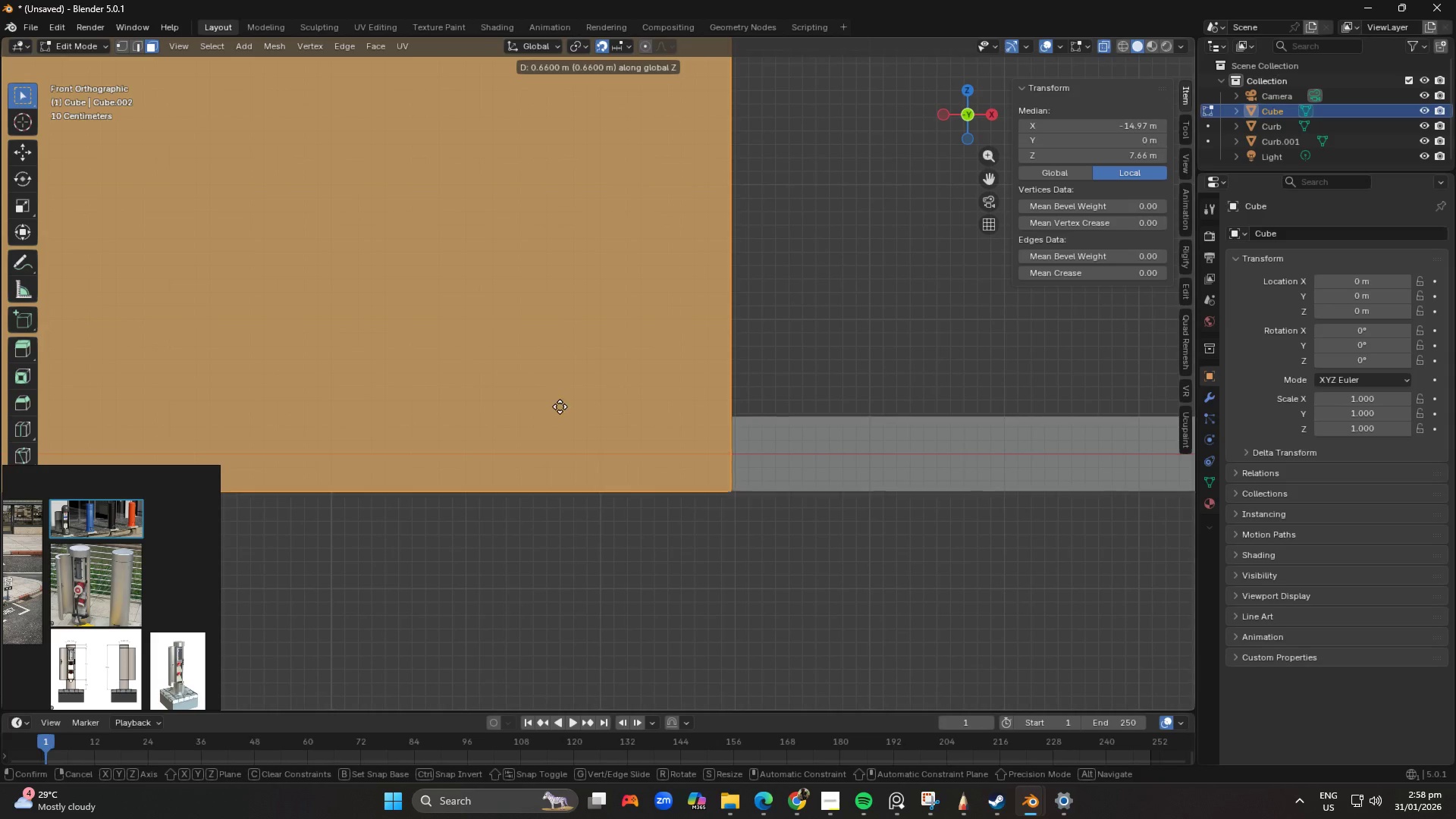 
hold_key(key=ShiftLeft, duration=1.48)
left_click([560, 410])
 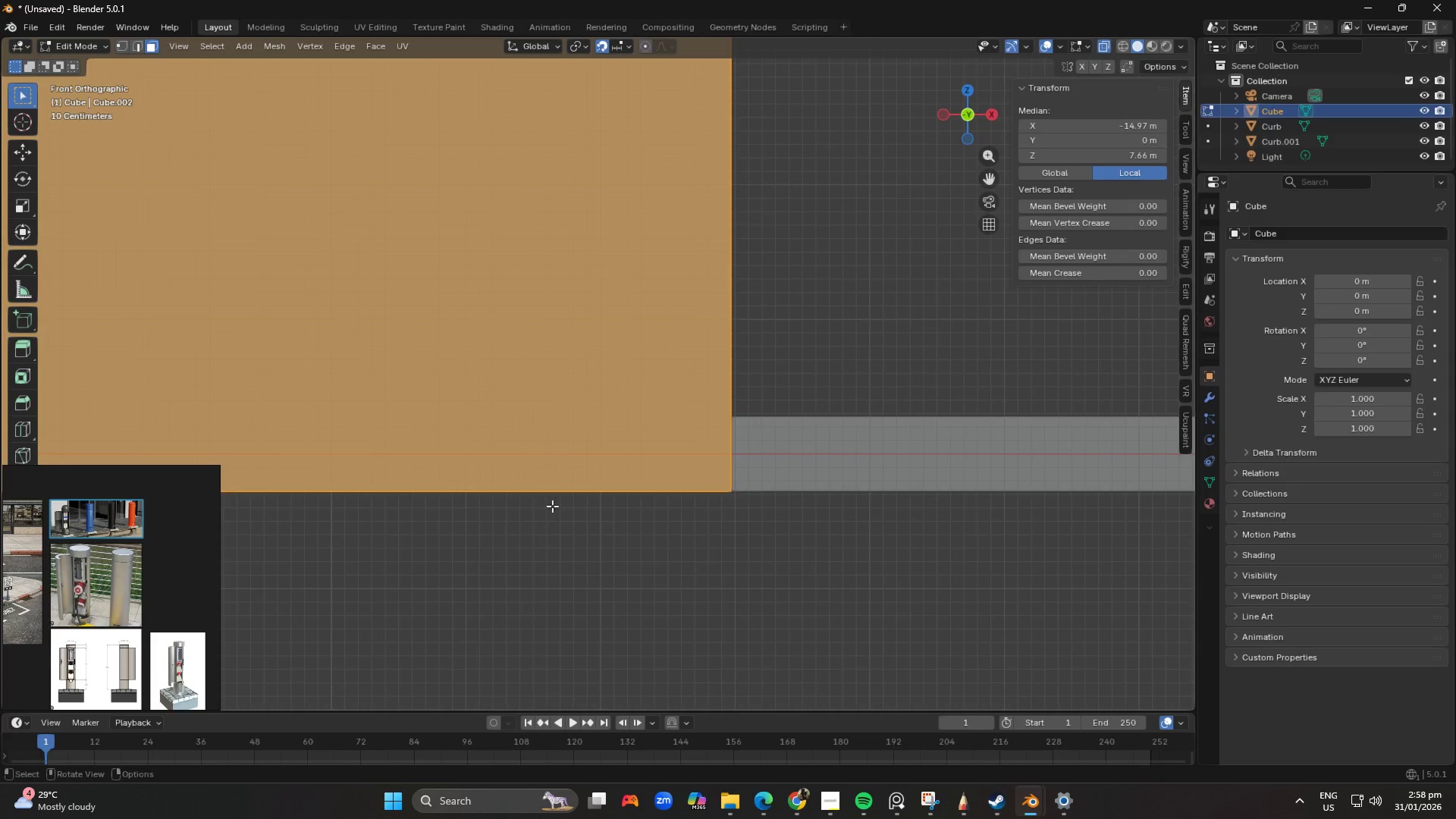 
scroll: coordinate [604, 592], scroll_direction: down, amount: 16.0
 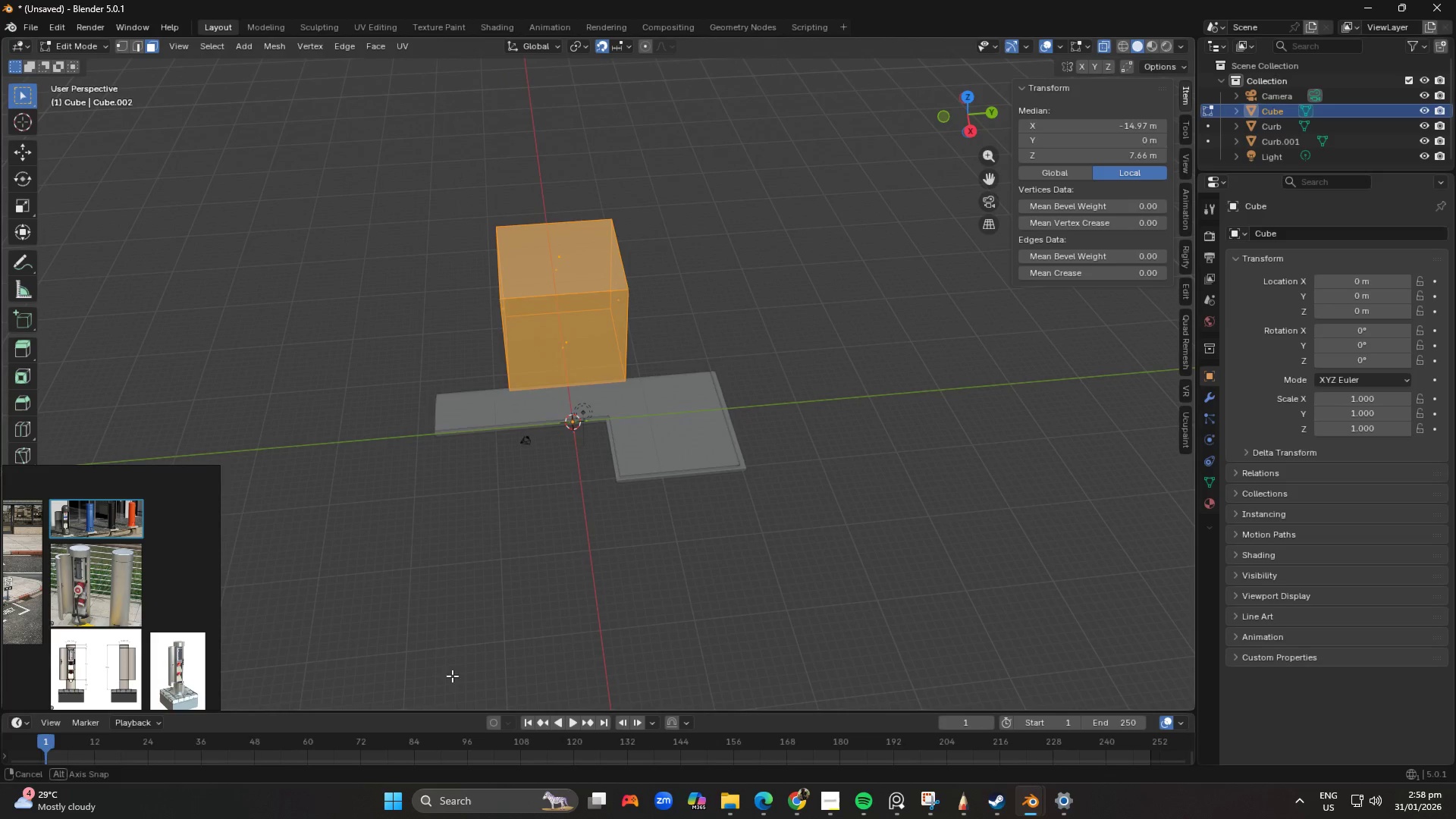 
scroll: coordinate [682, 536], scroll_direction: none, amount: 0.0
 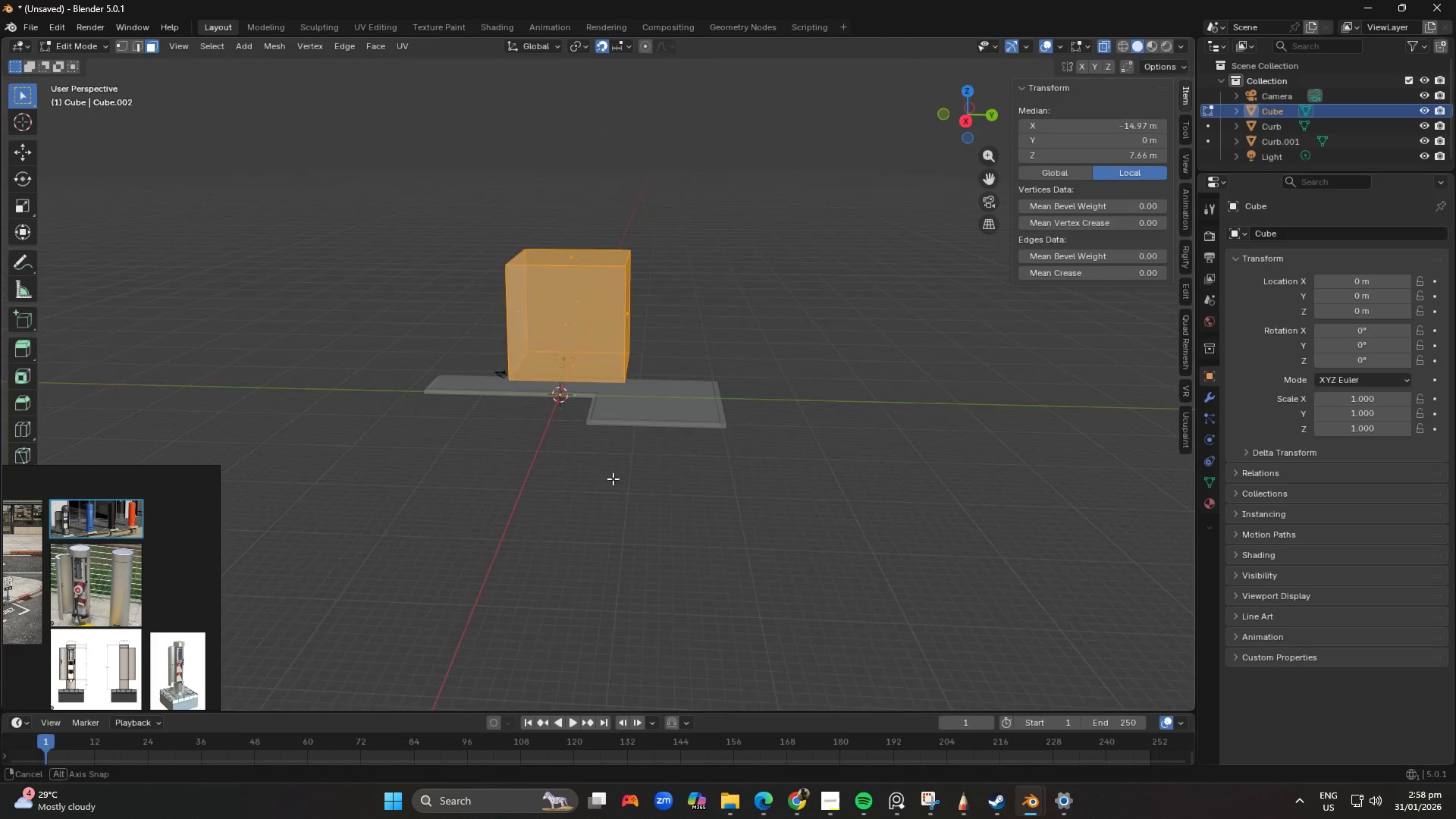 
type(sxsy)
 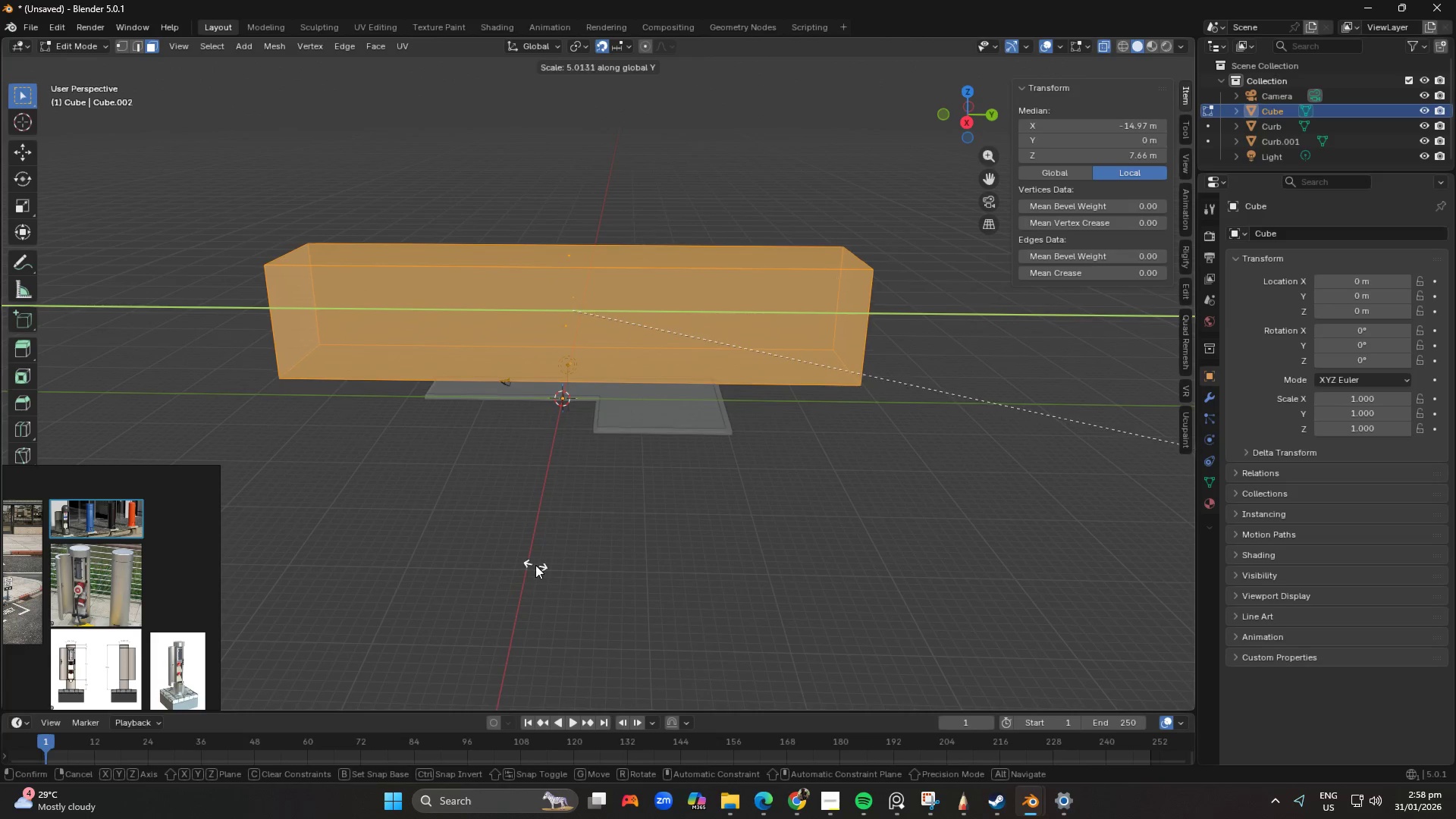 
wait(6.55)
 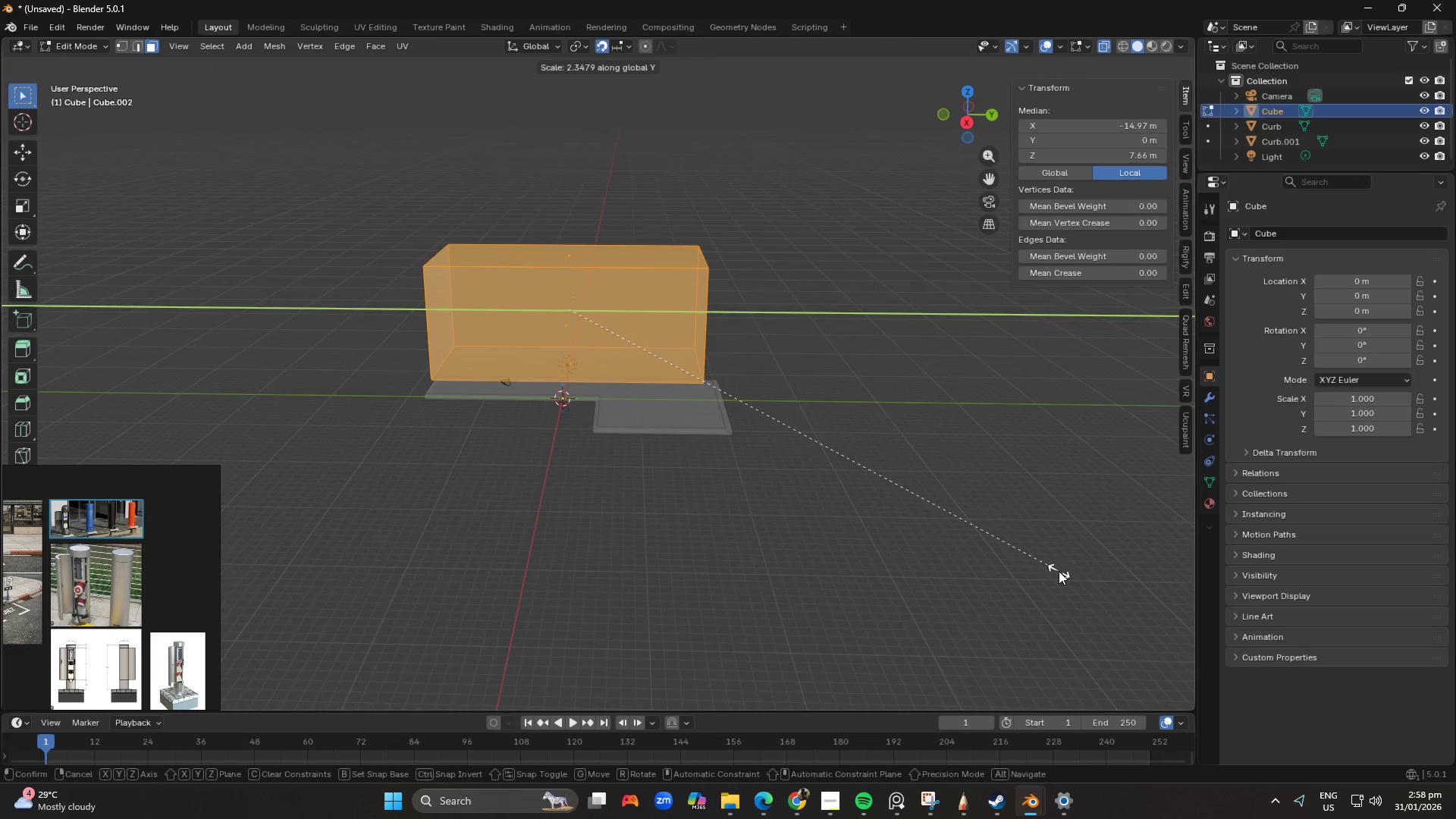 
left_click([558, 566])
 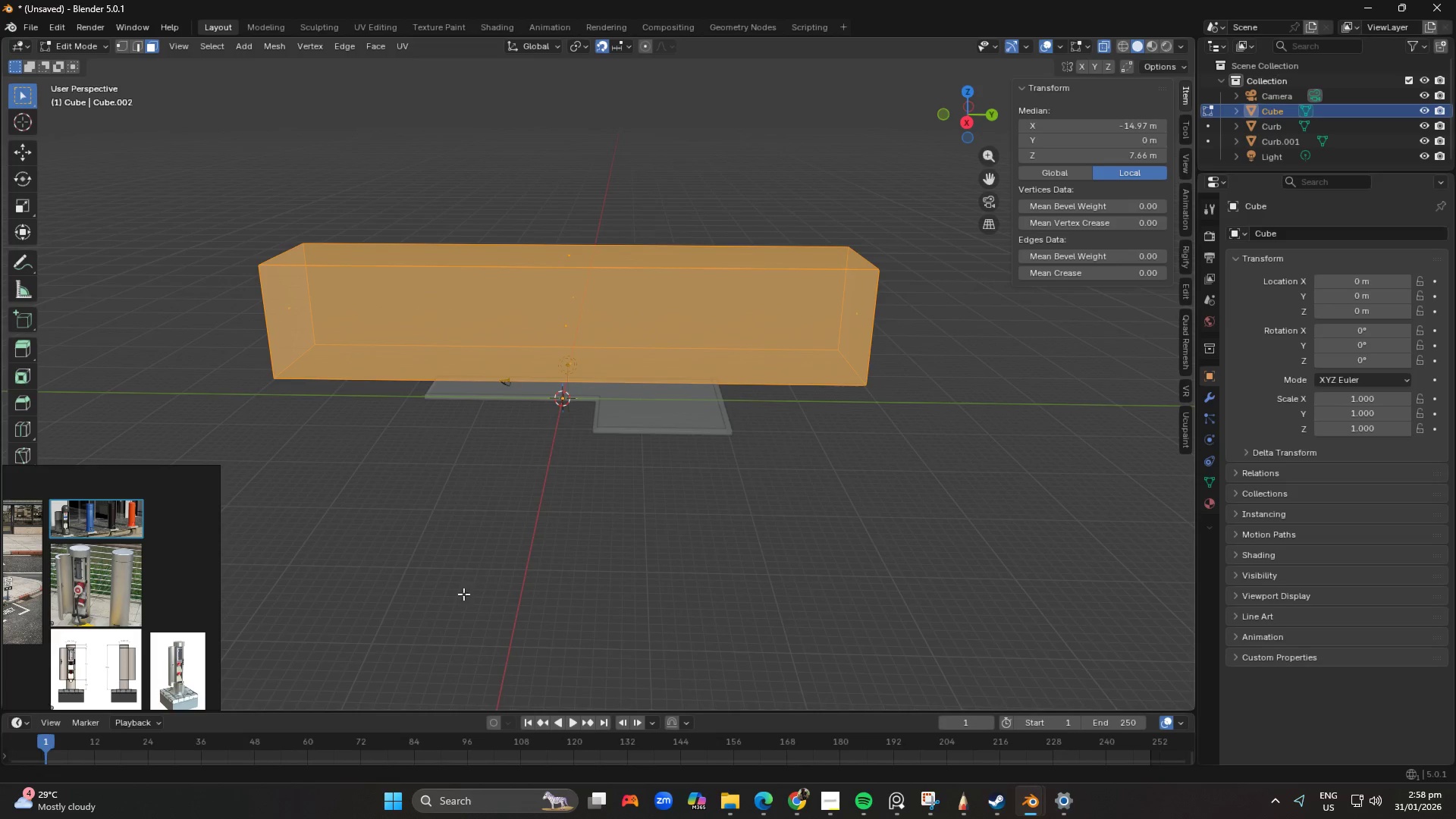 
scroll: coordinate [647, 423], scroll_direction: up, amount: 2.0
 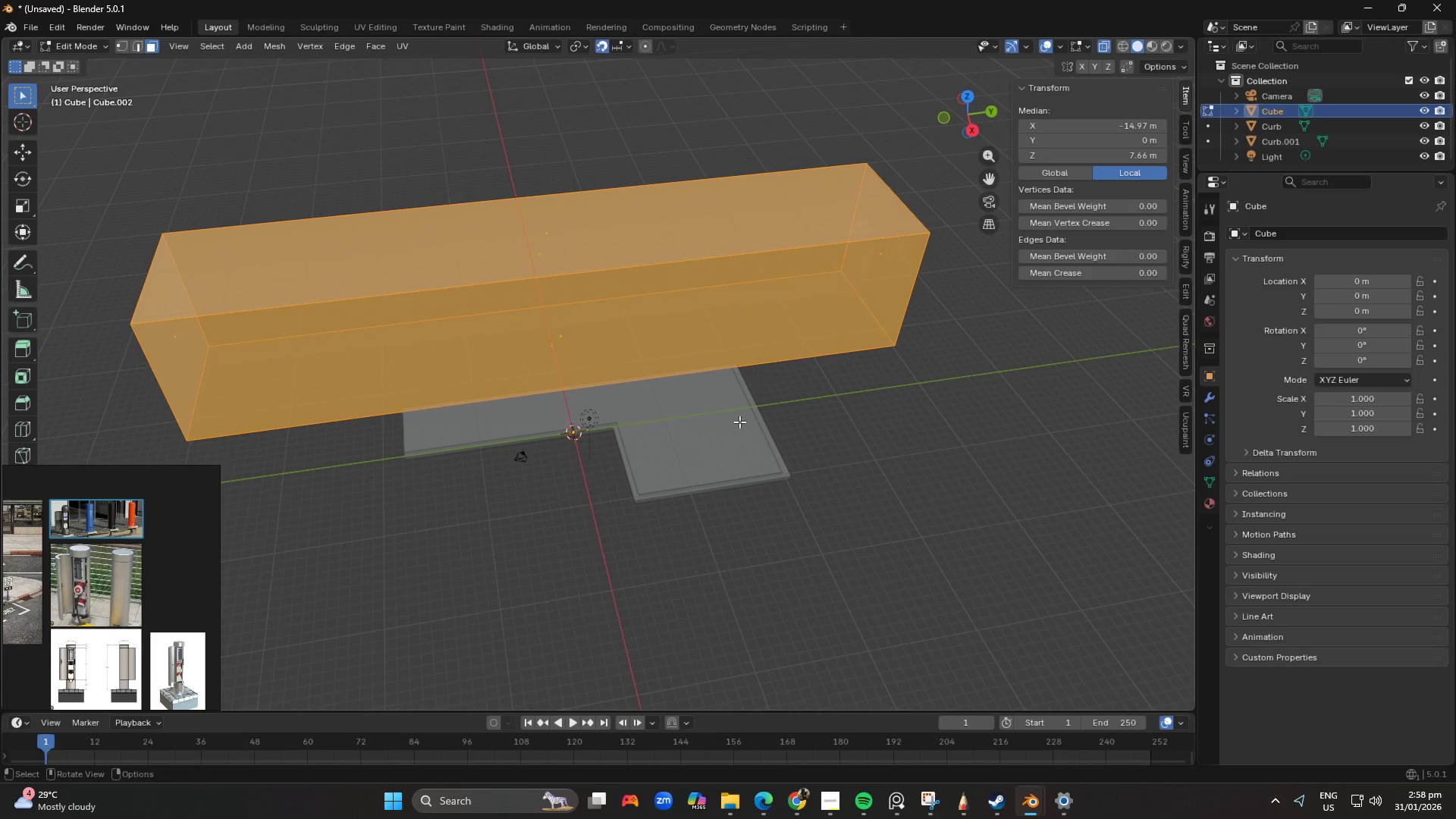 
key(Tab)
 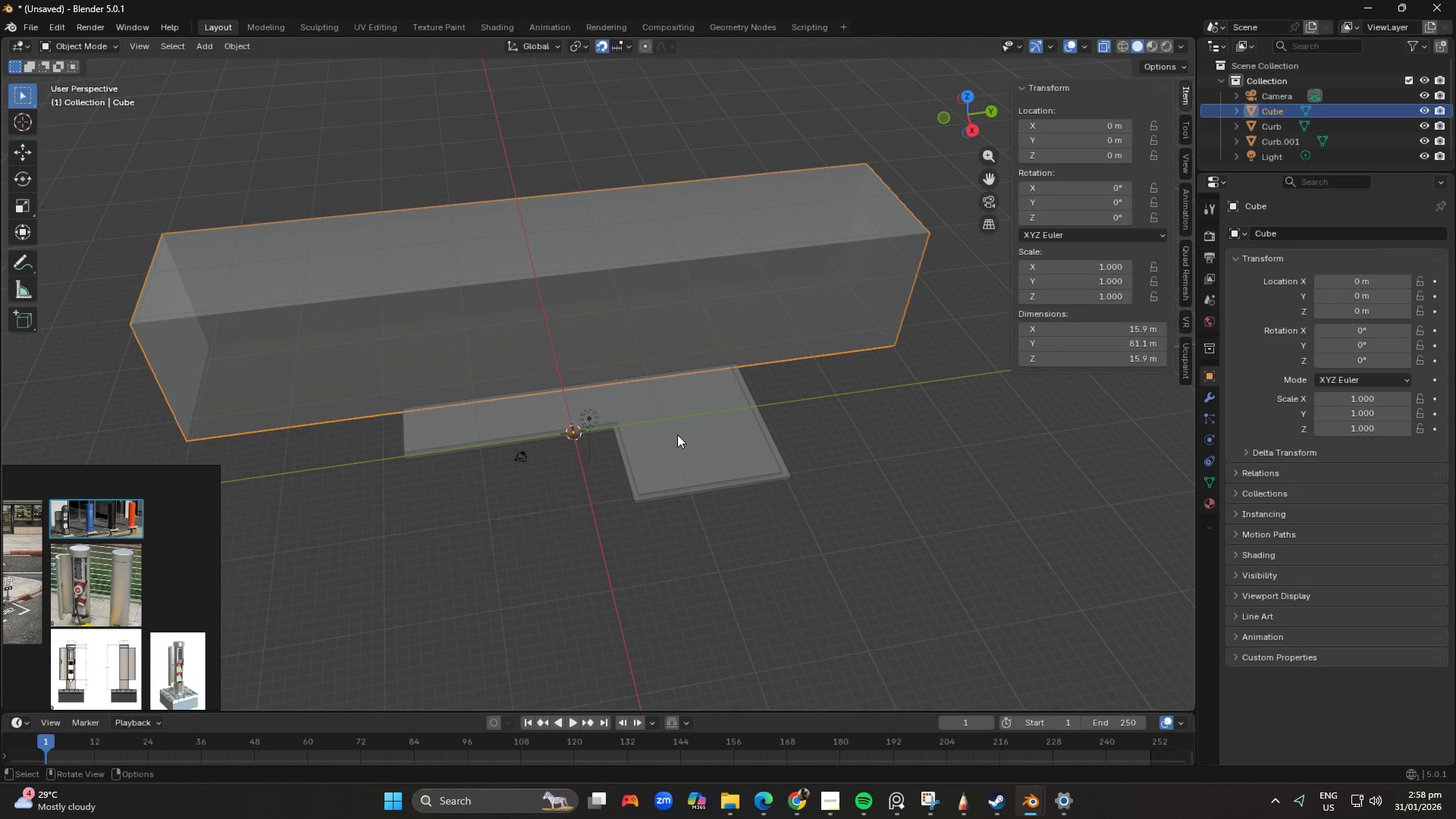 
left_click([677, 435])
 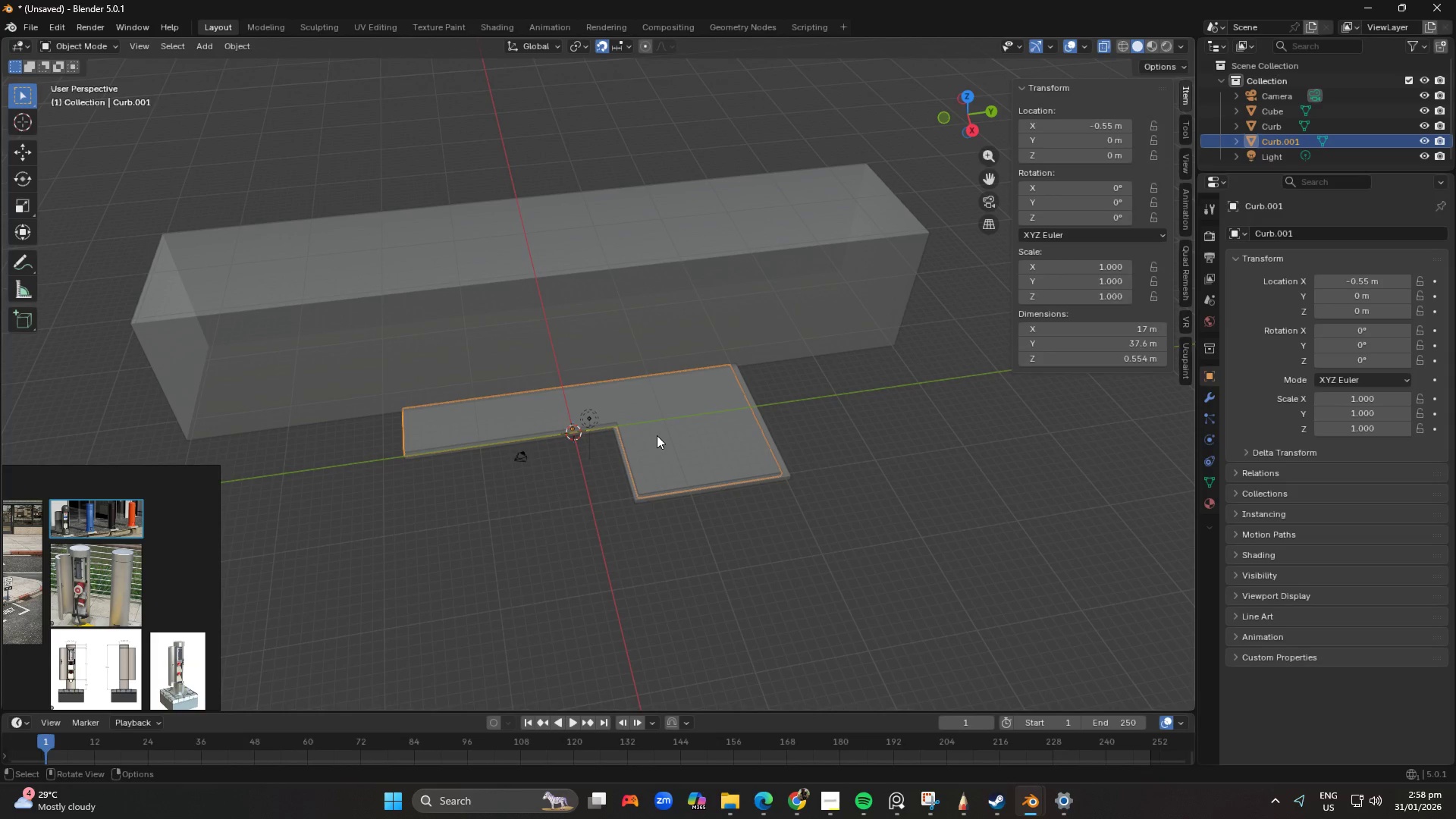 
hold_key(key=ShiftLeft, duration=0.97)
 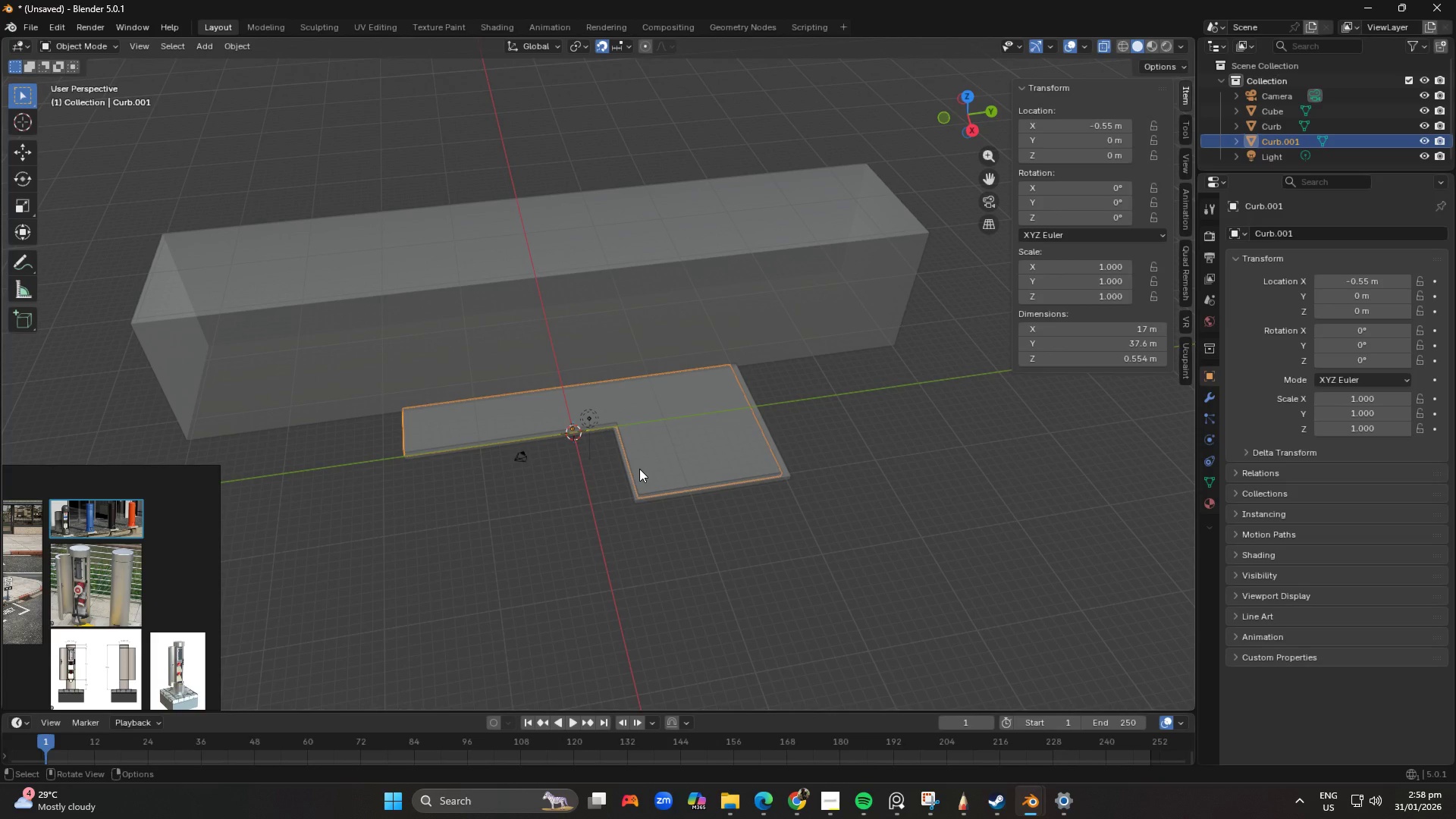 
type(sx)
 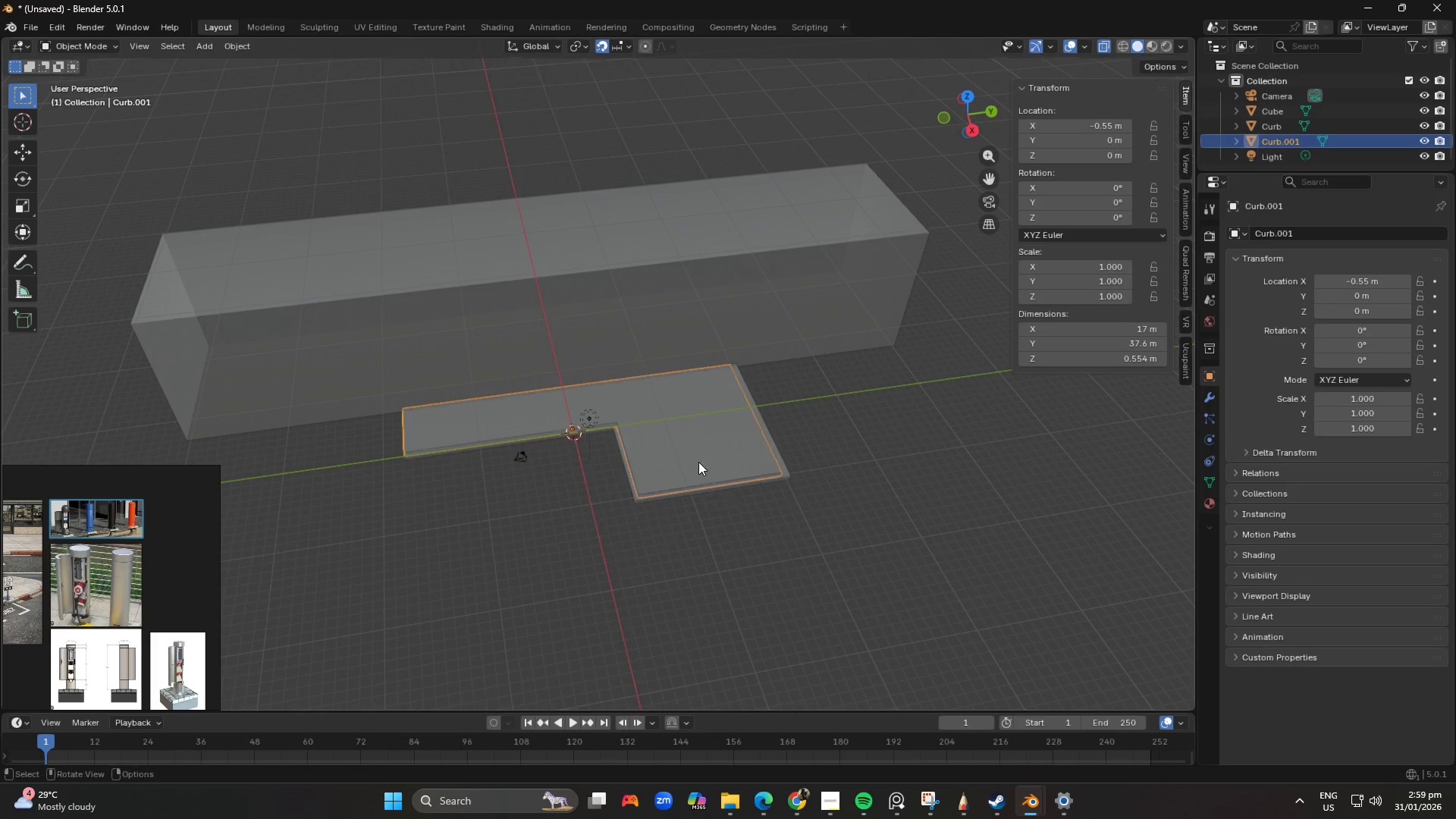 
type(sy)
key(Tab)
type(assy)
 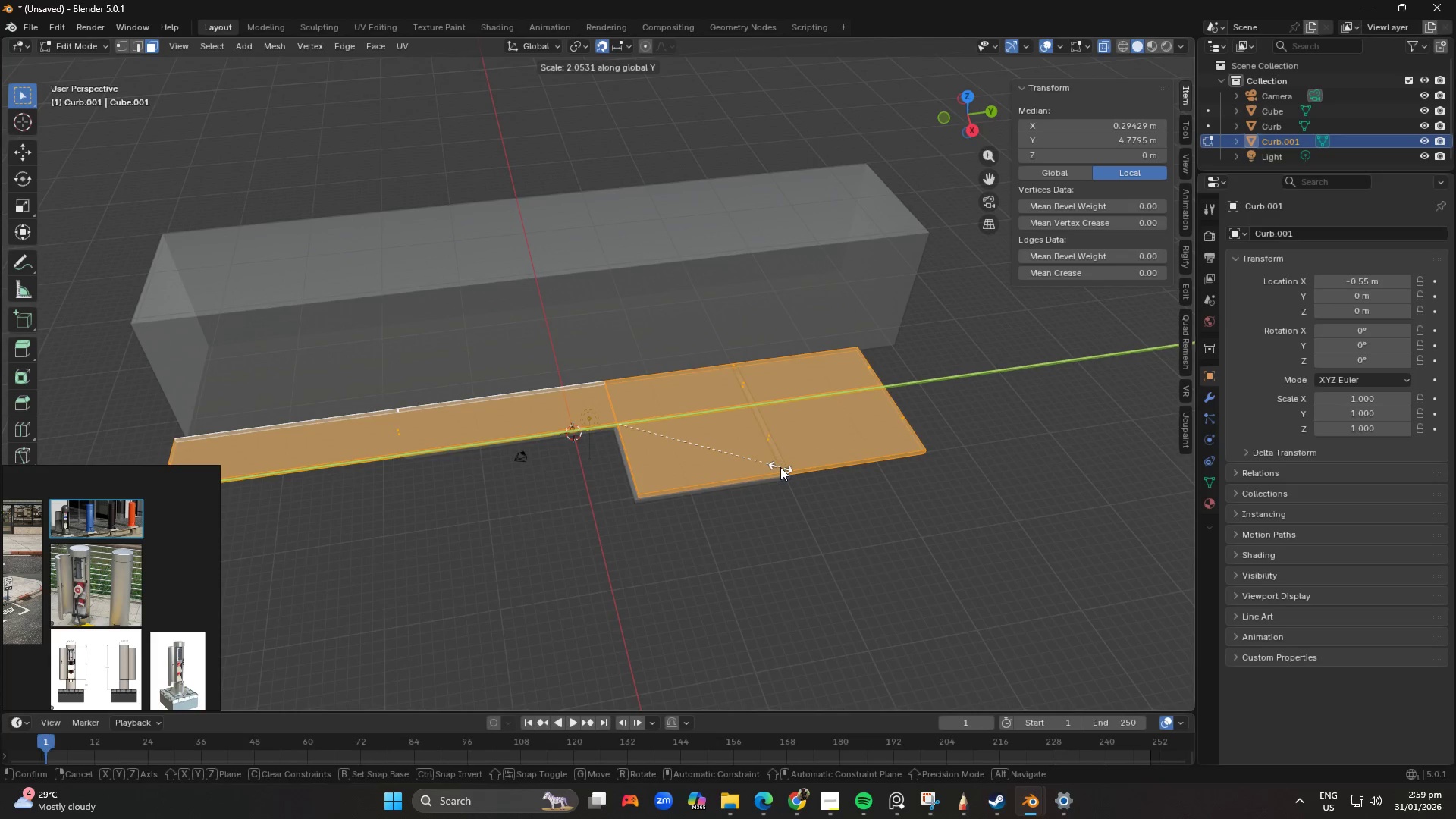 
wait(5.02)
 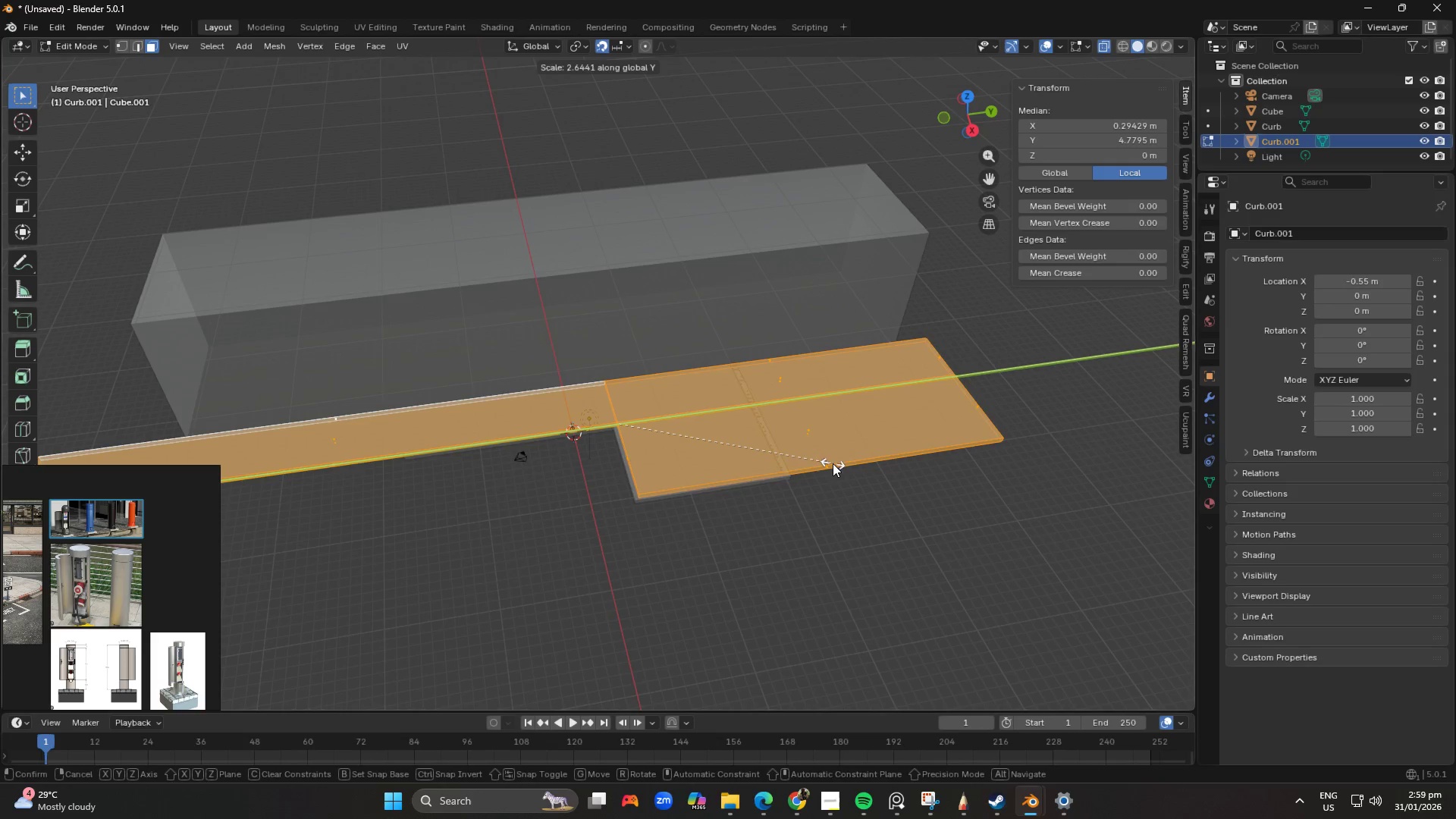 
left_click([776, 467])
 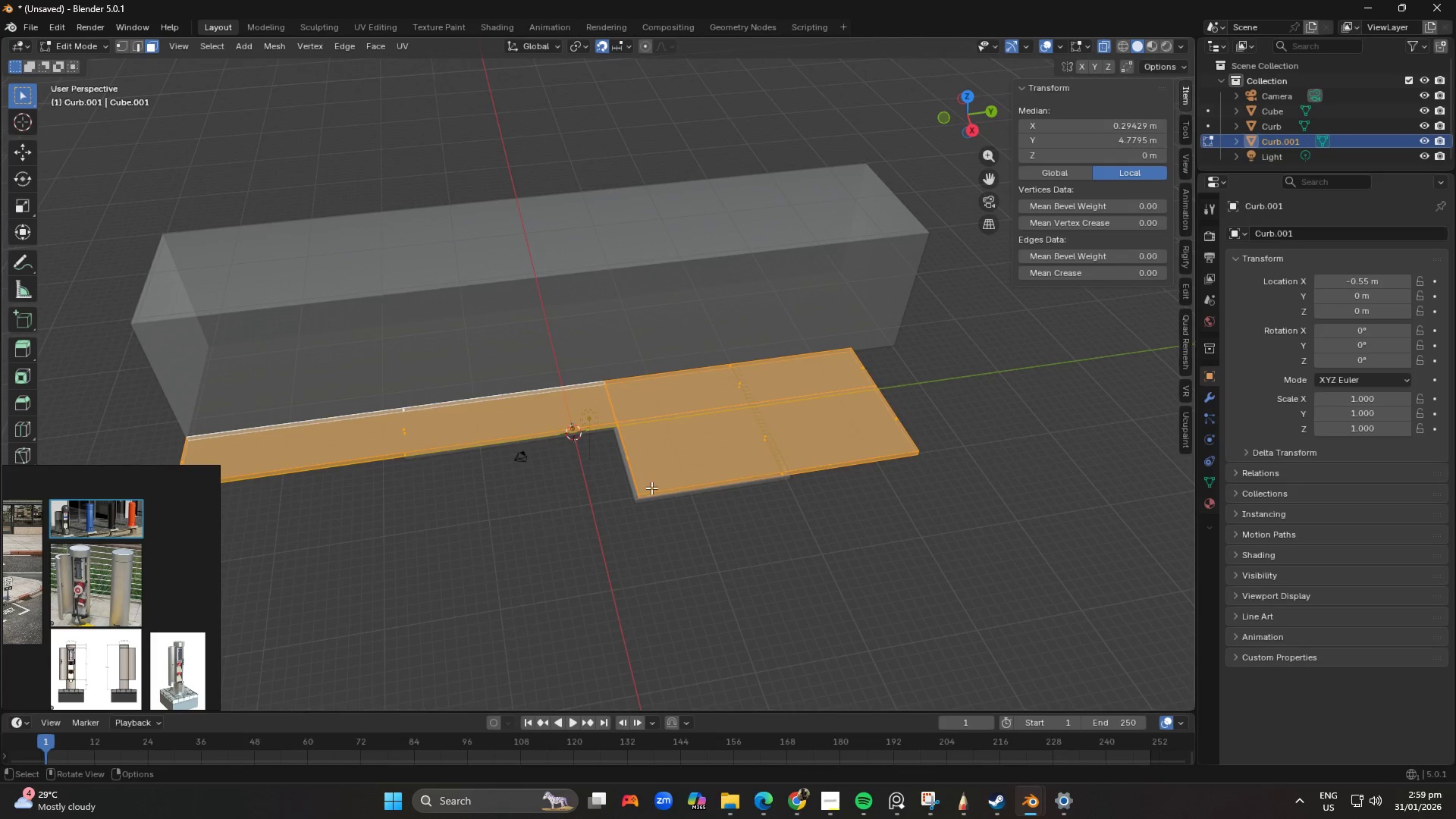 
key(Shift+ShiftLeft)
 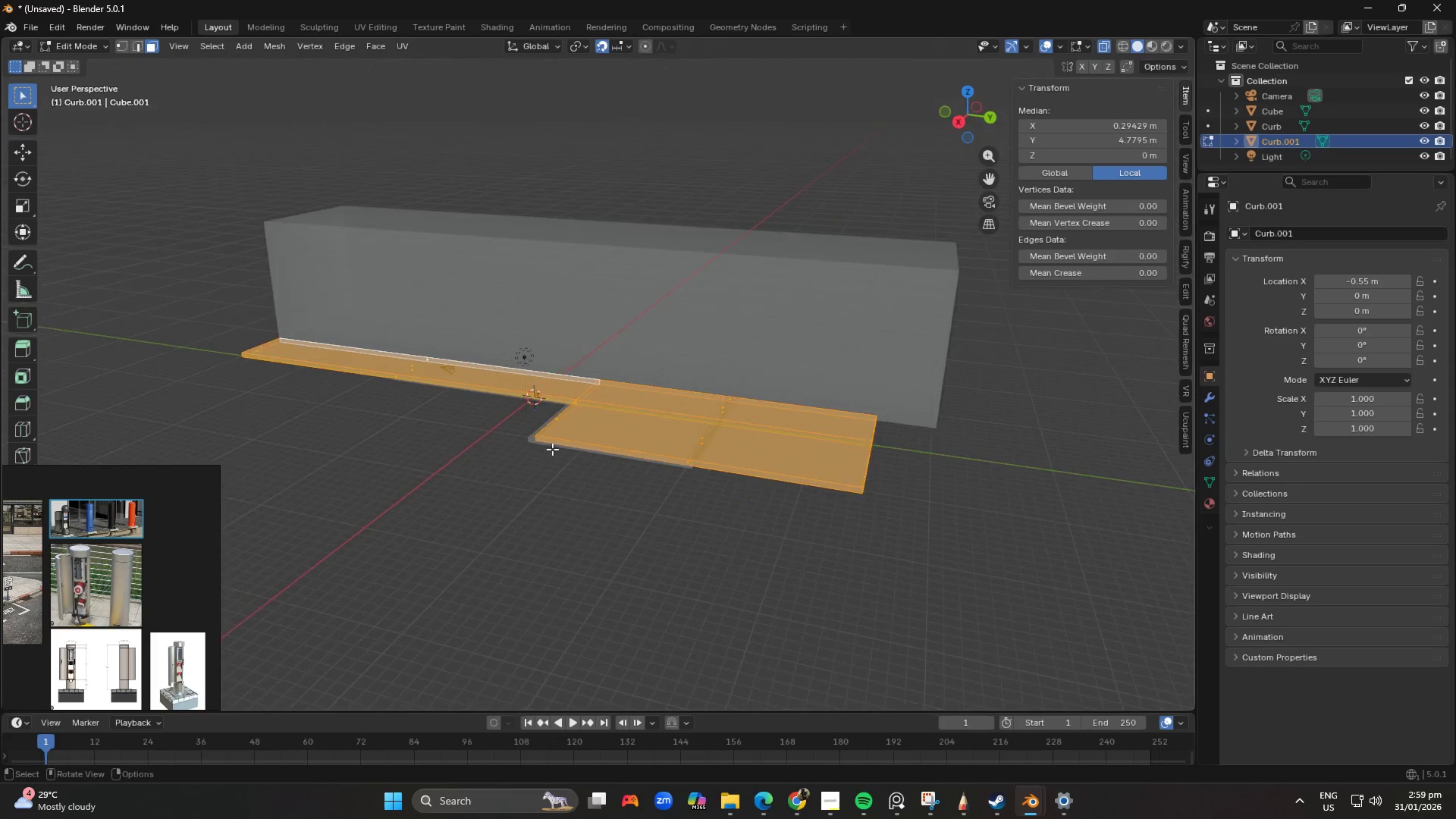 
scroll: coordinate [613, 491], scroll_direction: none, amount: 0.0
 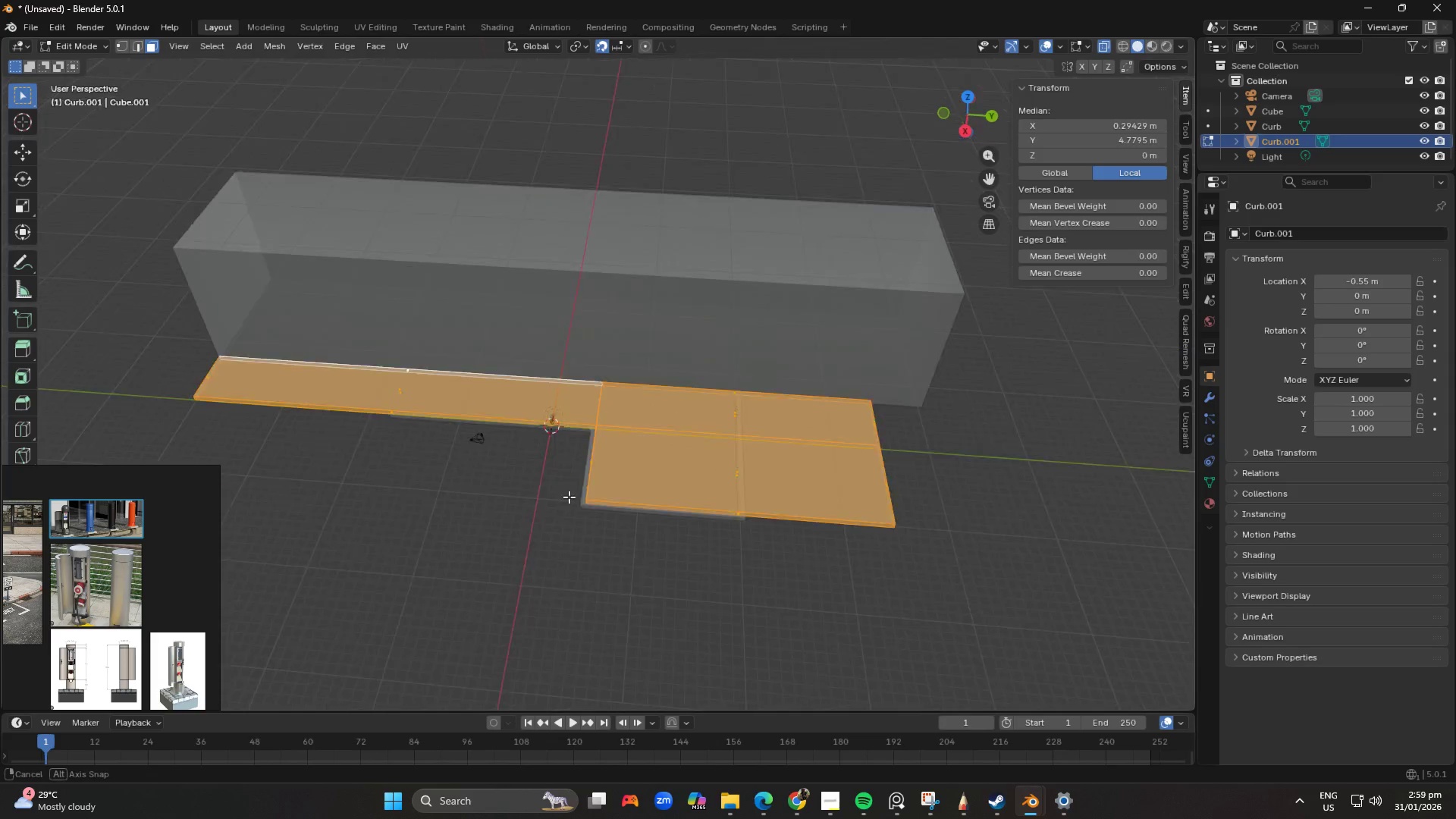 
scroll: coordinate [554, 449], scroll_direction: up, amount: 1.0
 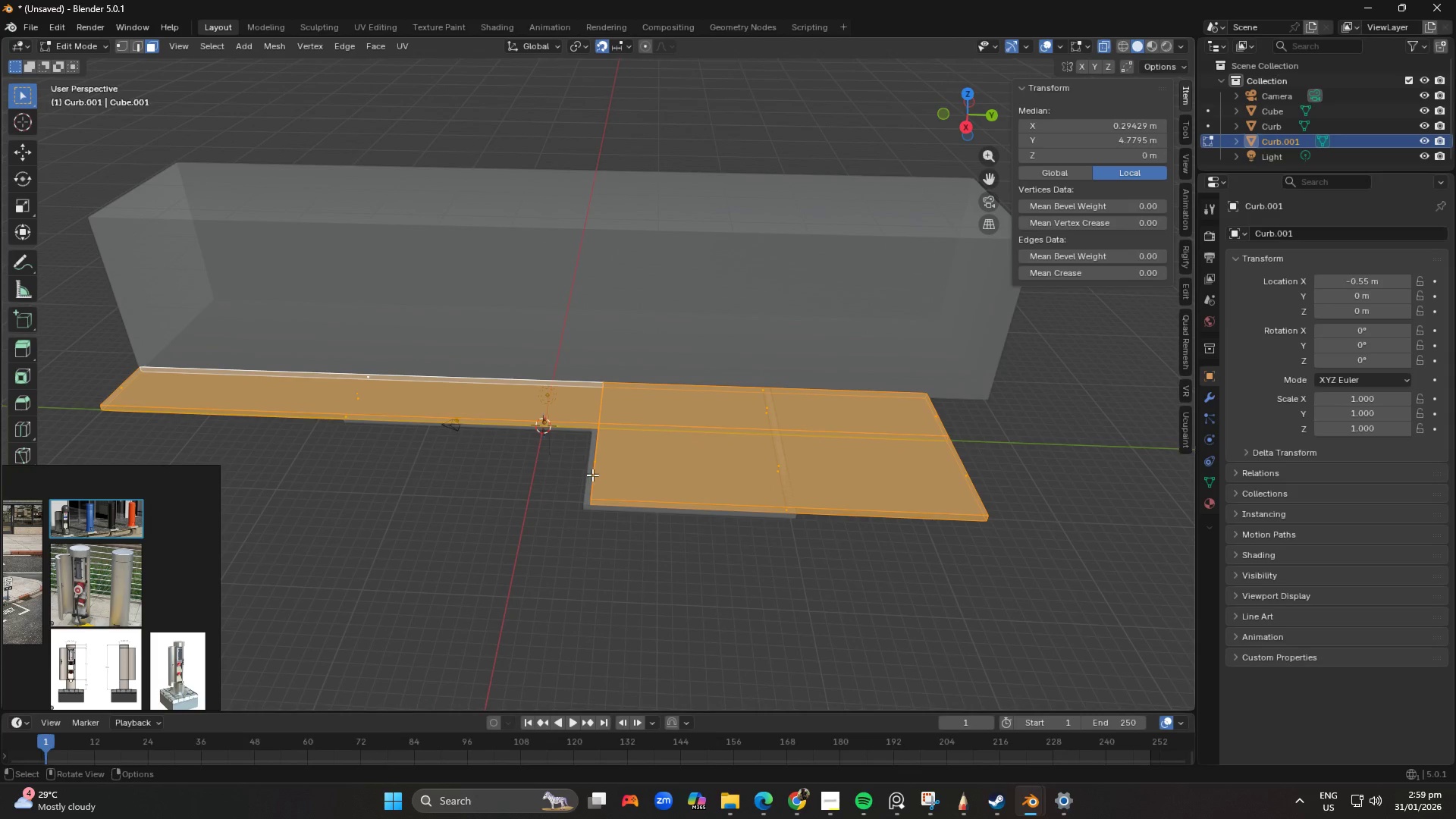 
key(Tab)
 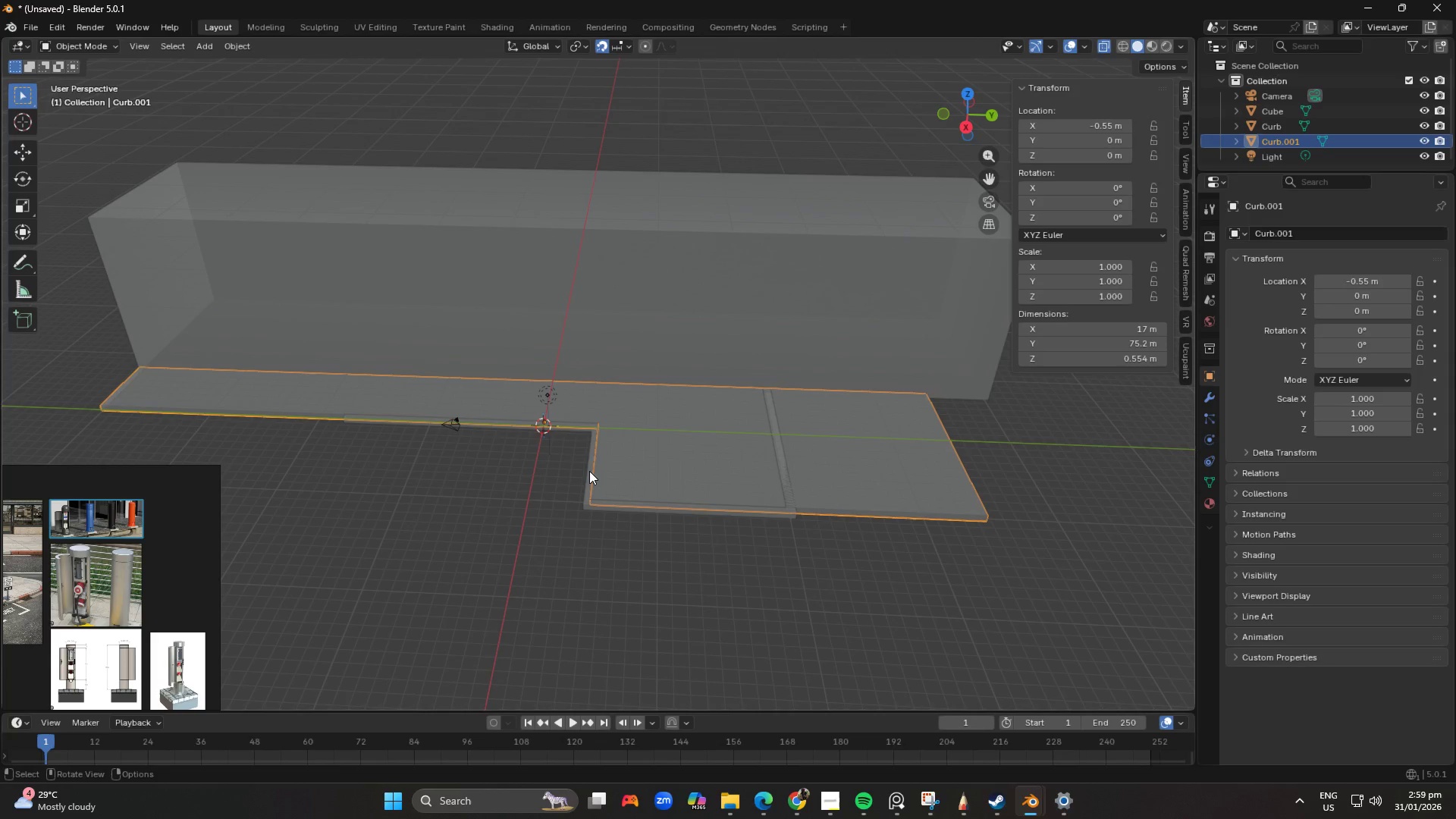 
left_click([589, 471])
 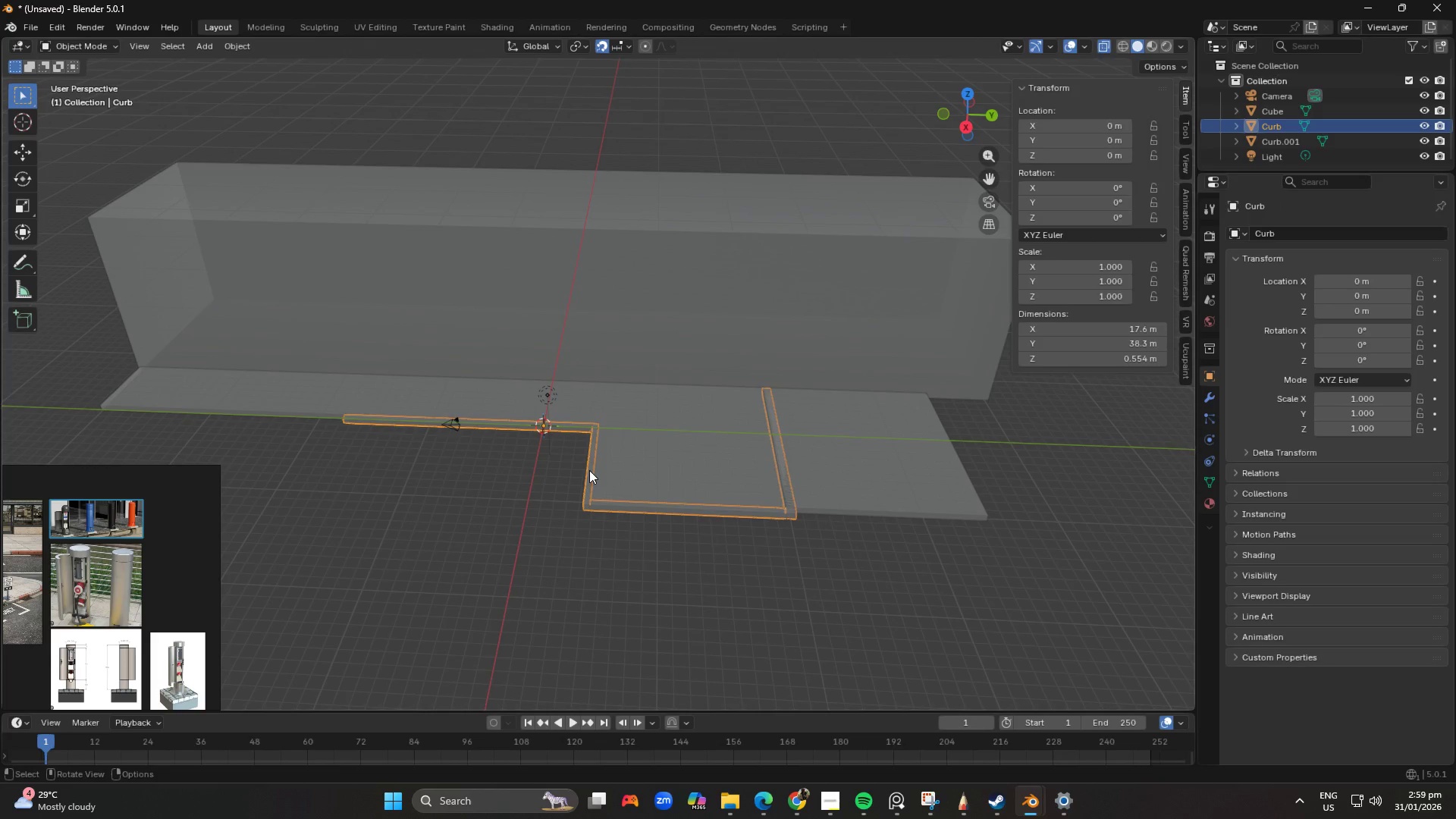 
key(Tab)
 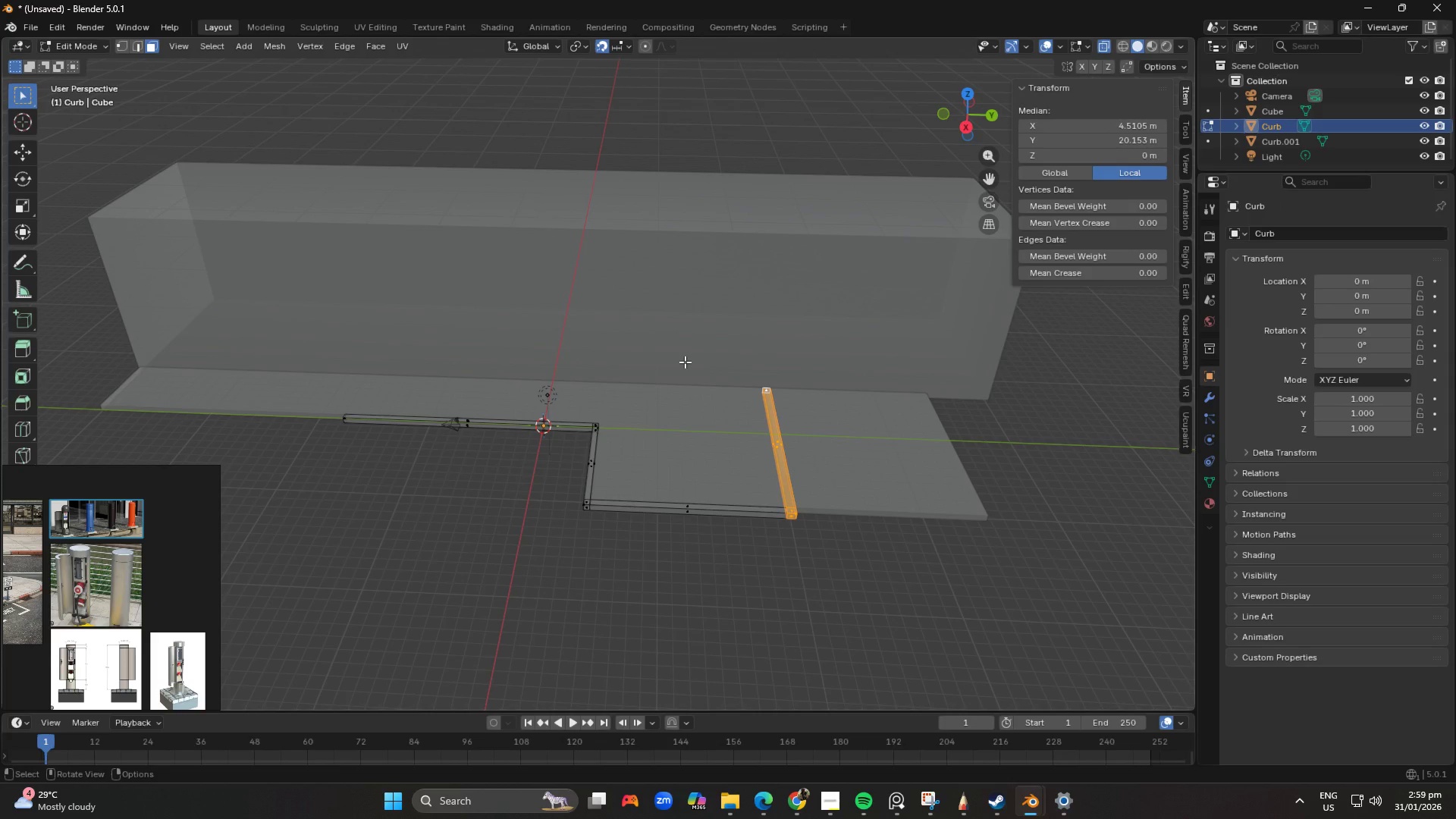 
left_click_drag(start_coordinate=[689, 362], to_coordinate=[815, 420])
 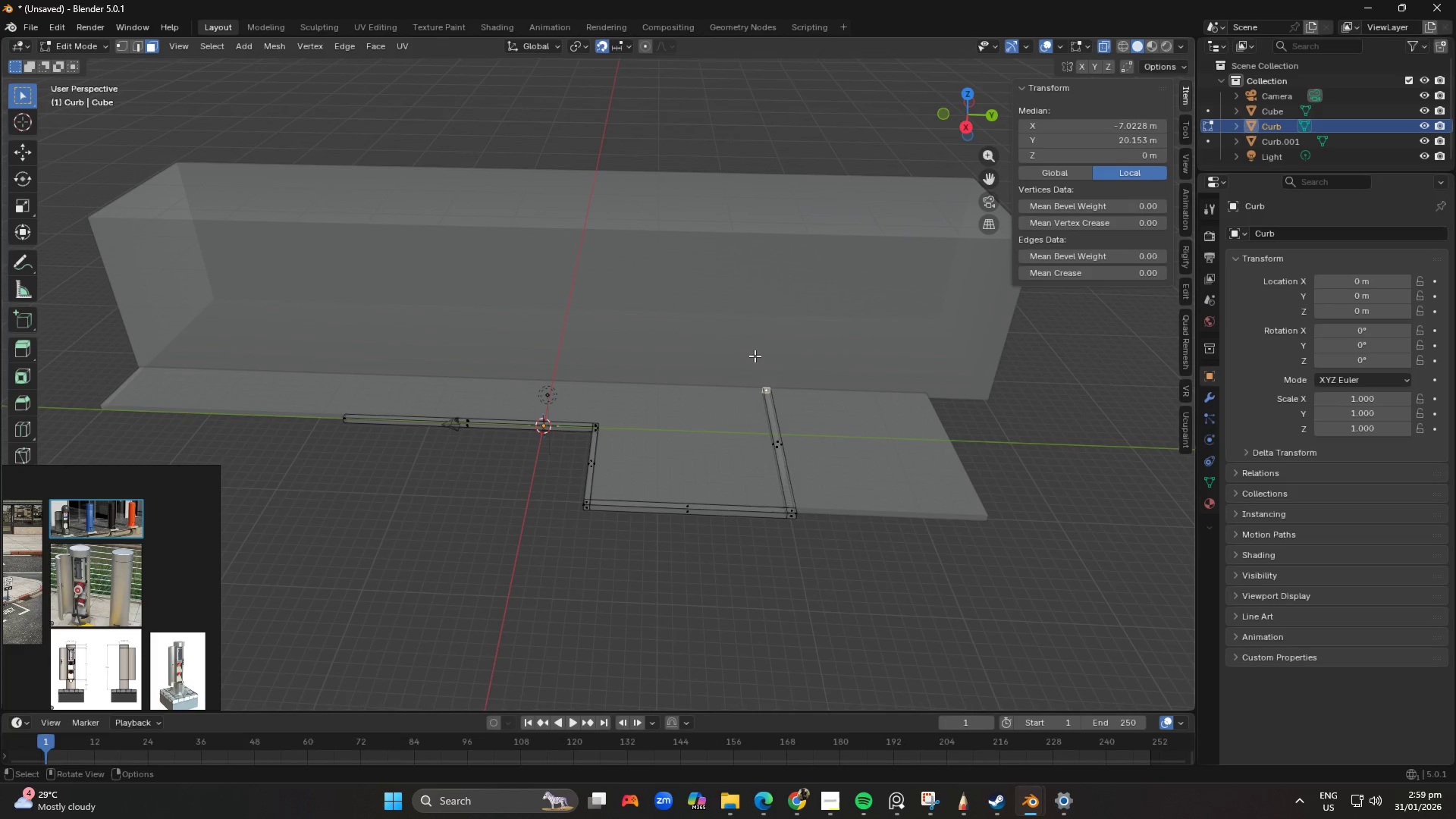 
left_click_drag(start_coordinate=[752, 352], to_coordinate=[887, 566])
 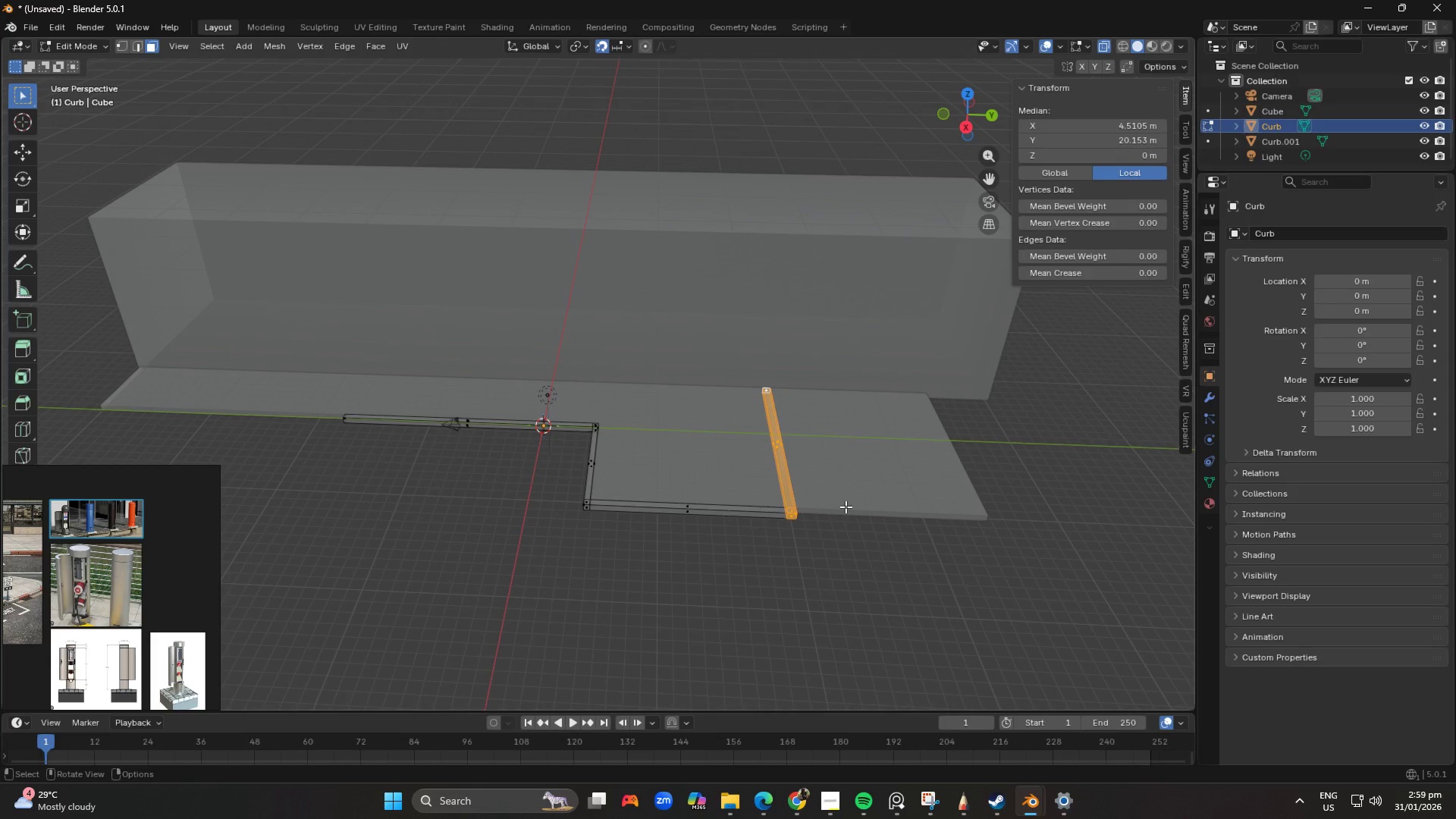 
type(gxgy)
 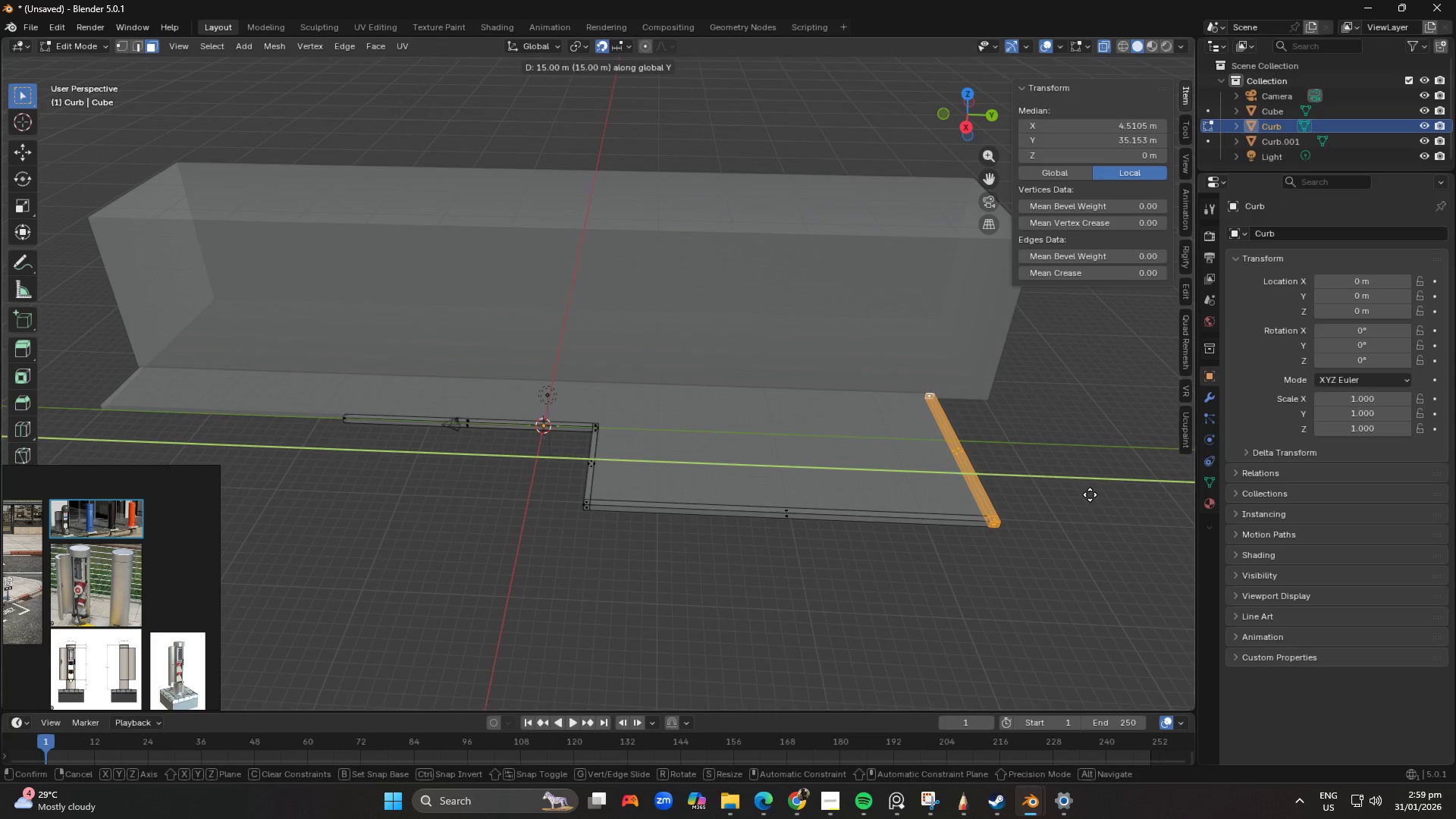 
left_click([1090, 494])
 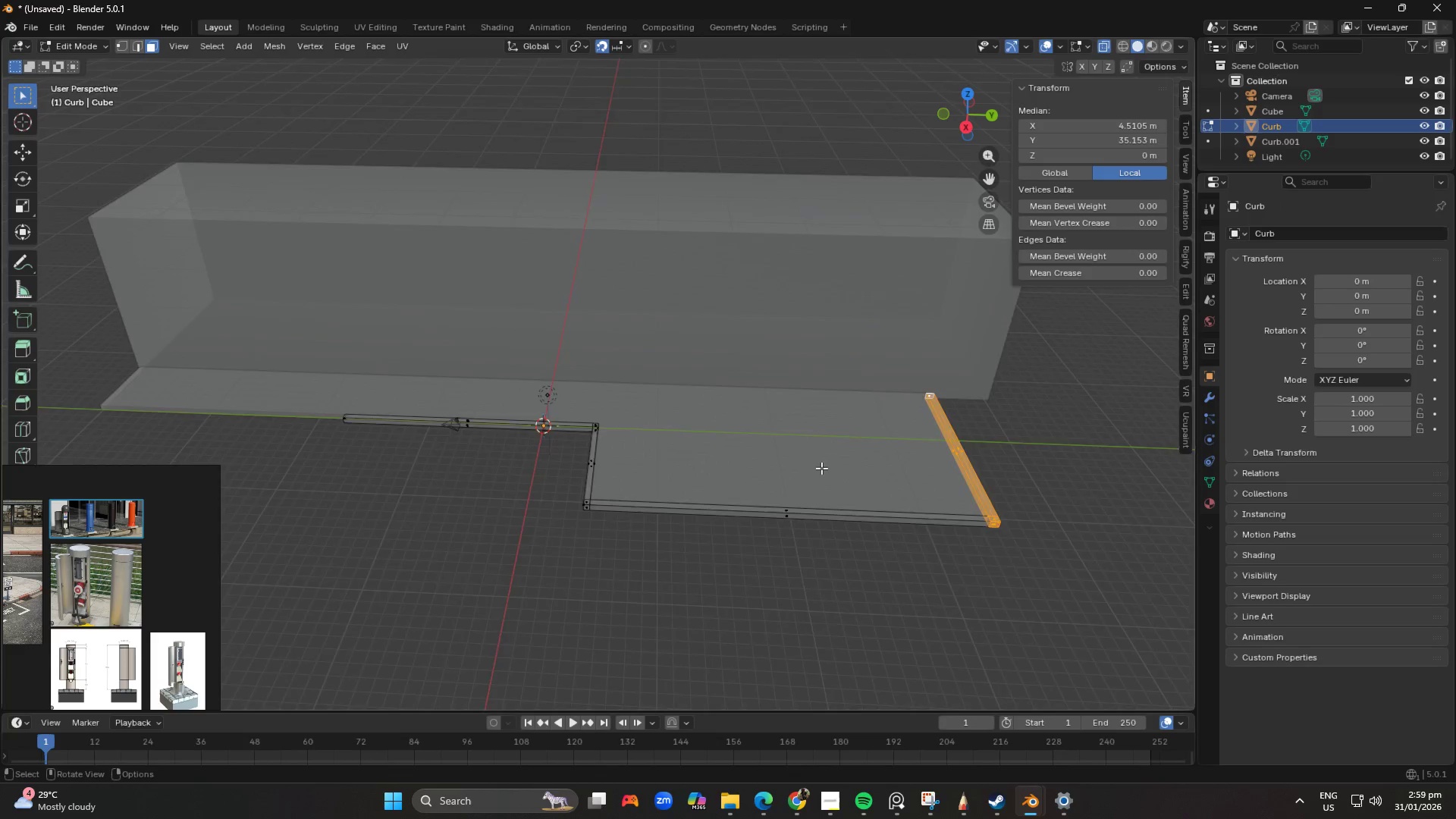 
scroll: coordinate [801, 463], scroll_direction: down, amount: 3.0
 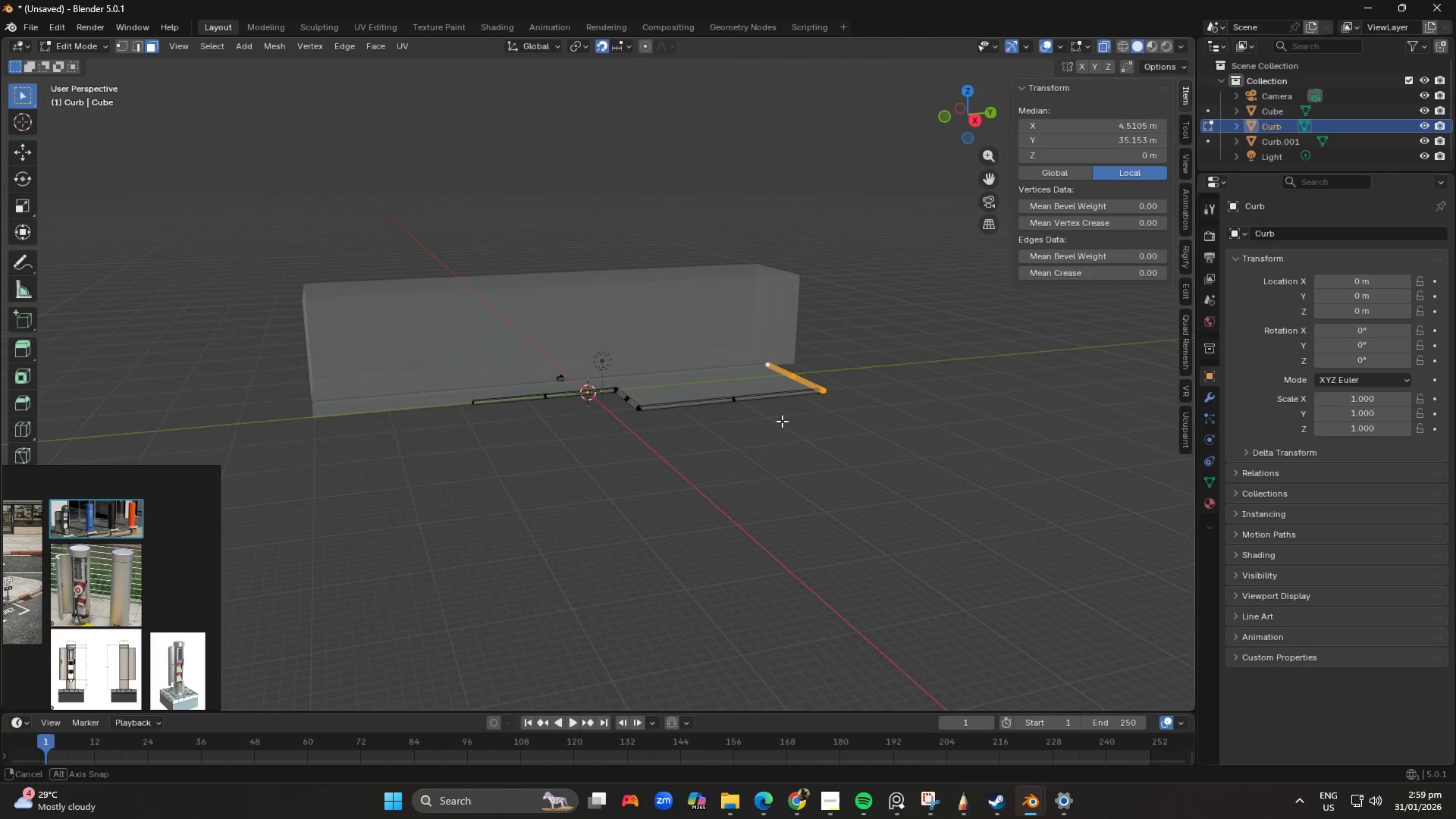 
key(Shift+ShiftLeft)
 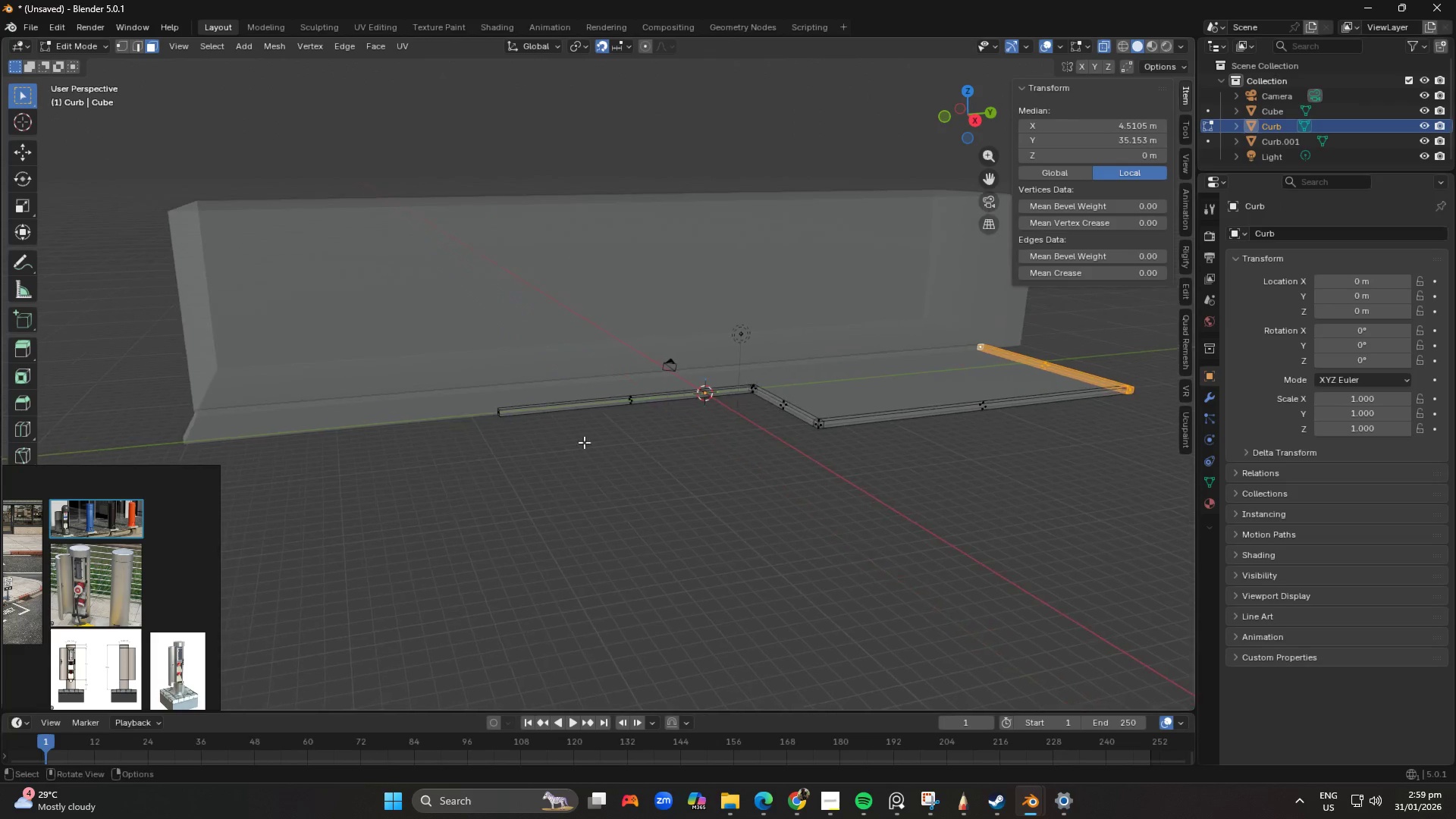 
scroll: coordinate [441, 376], scroll_direction: up, amount: 3.0
 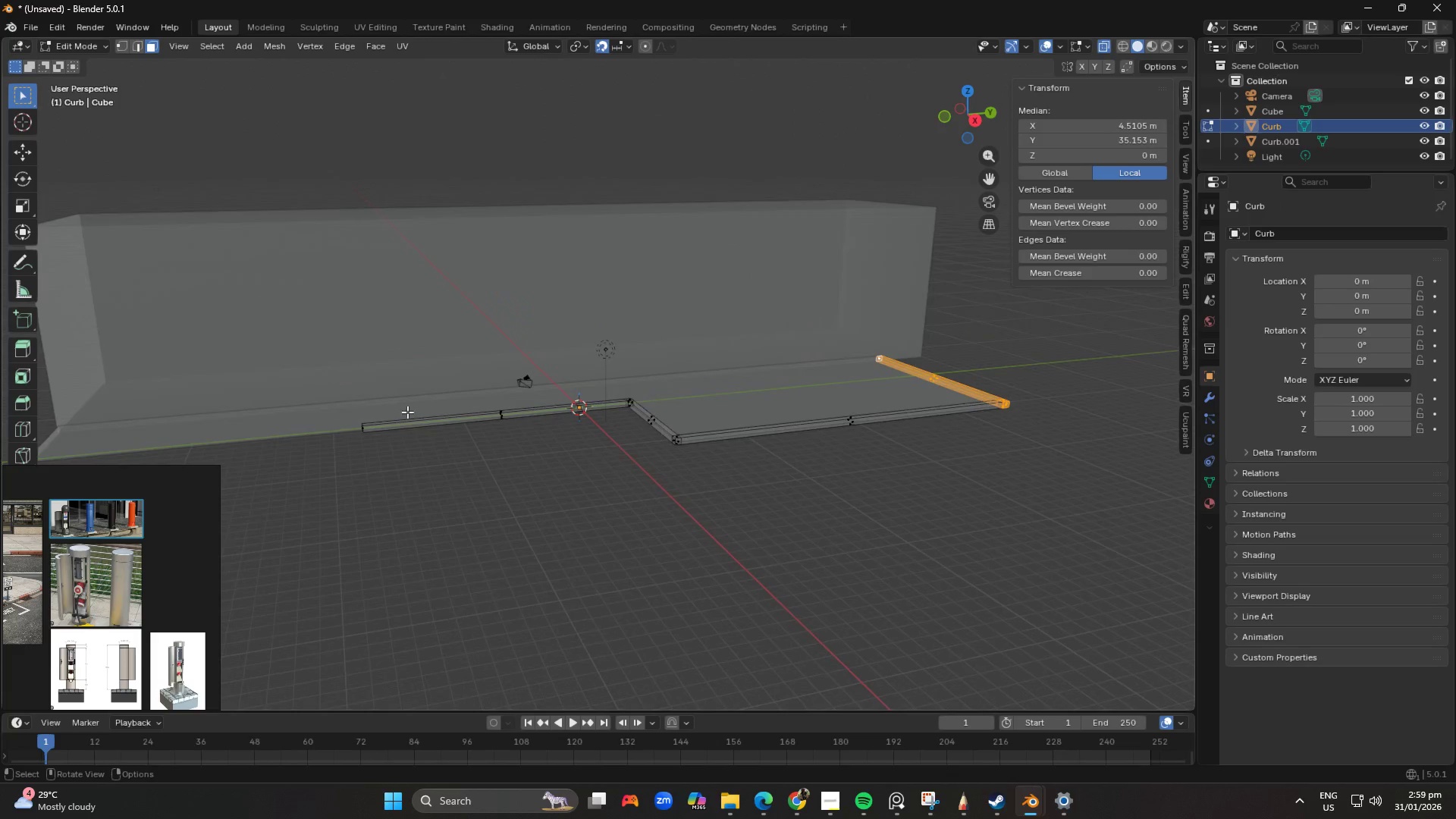 
key(Tab)
 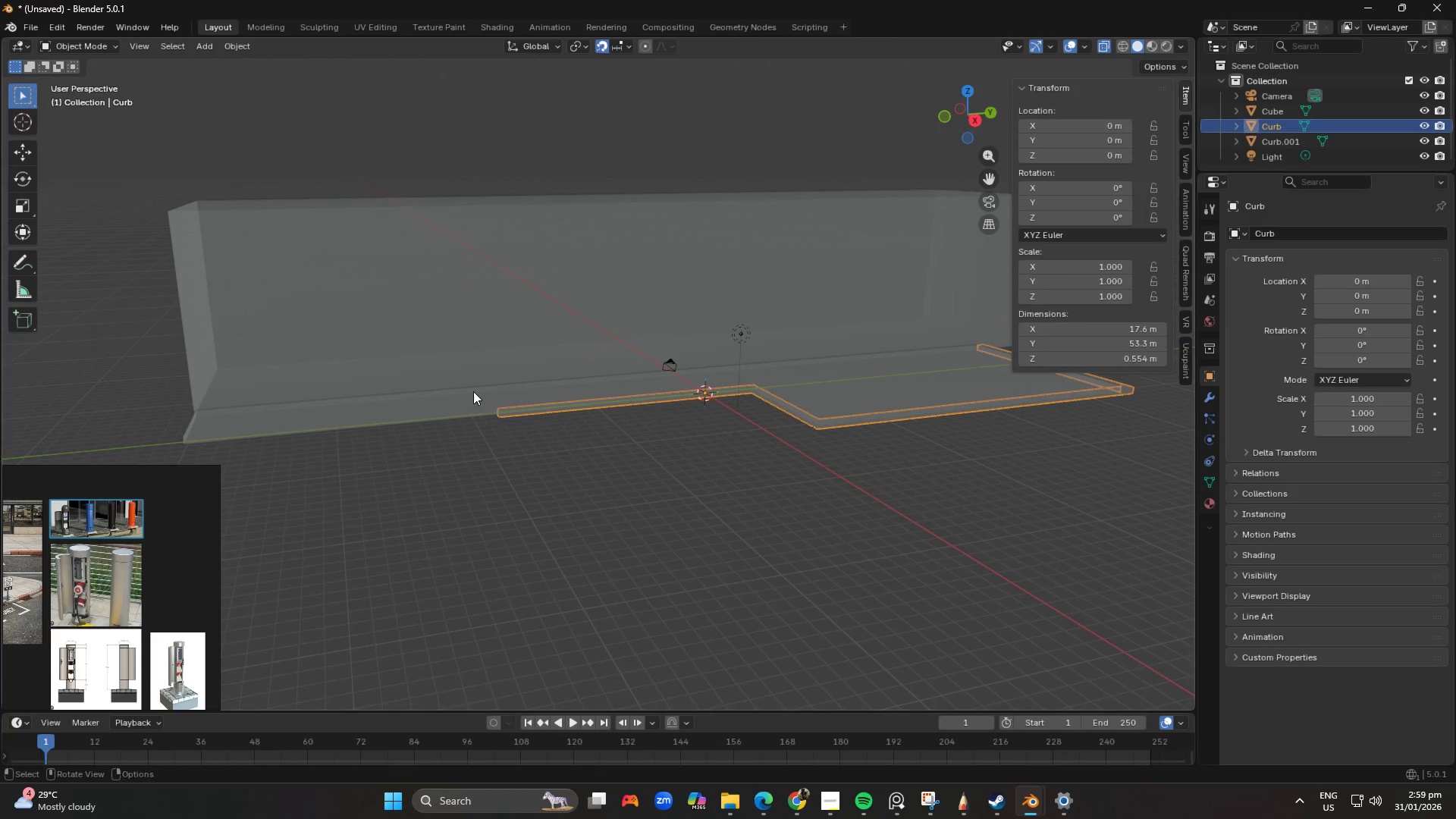 
left_click_drag(start_coordinate=[470, 387], to_coordinate=[544, 444])
 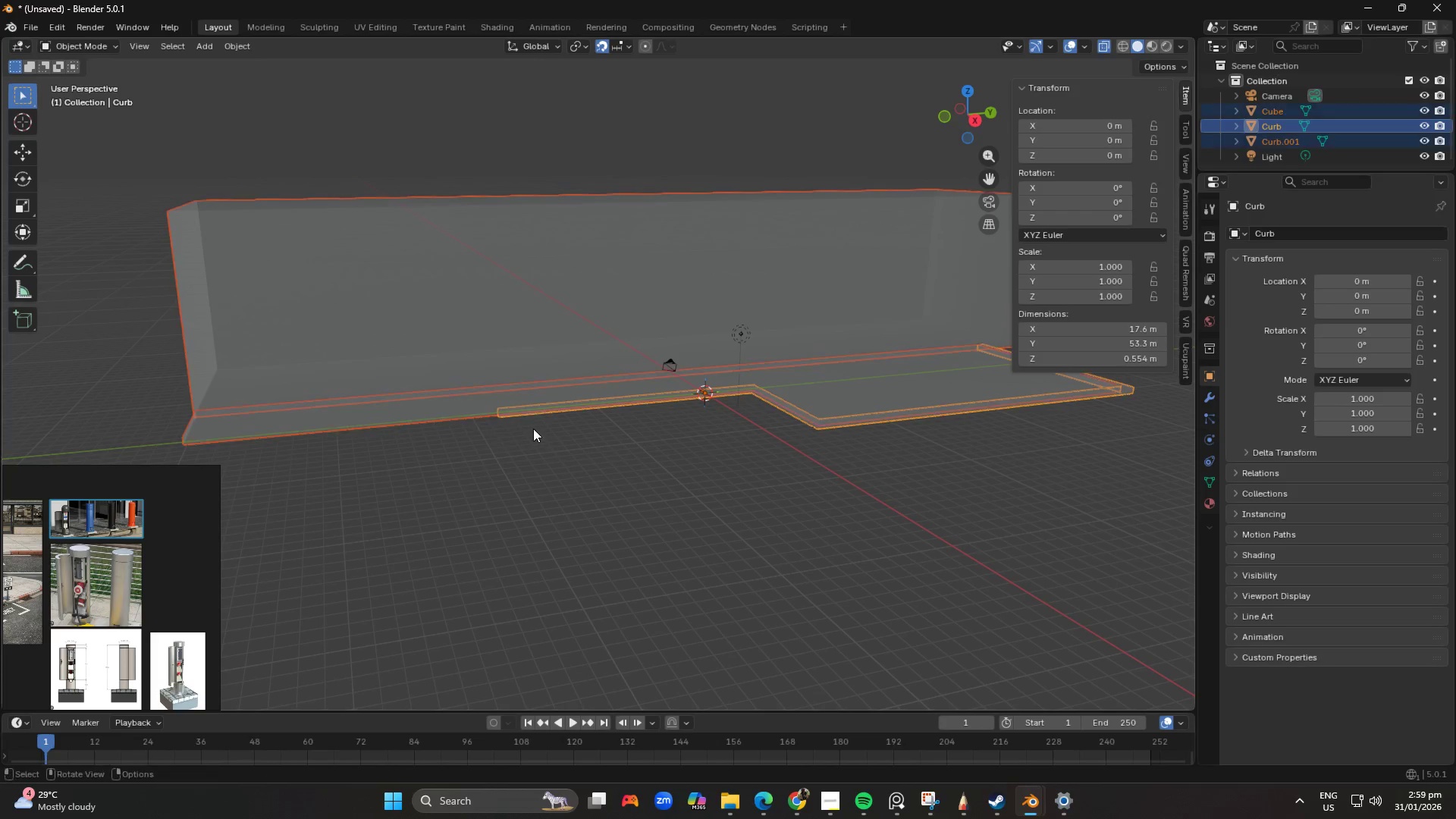 
key(Tab)
 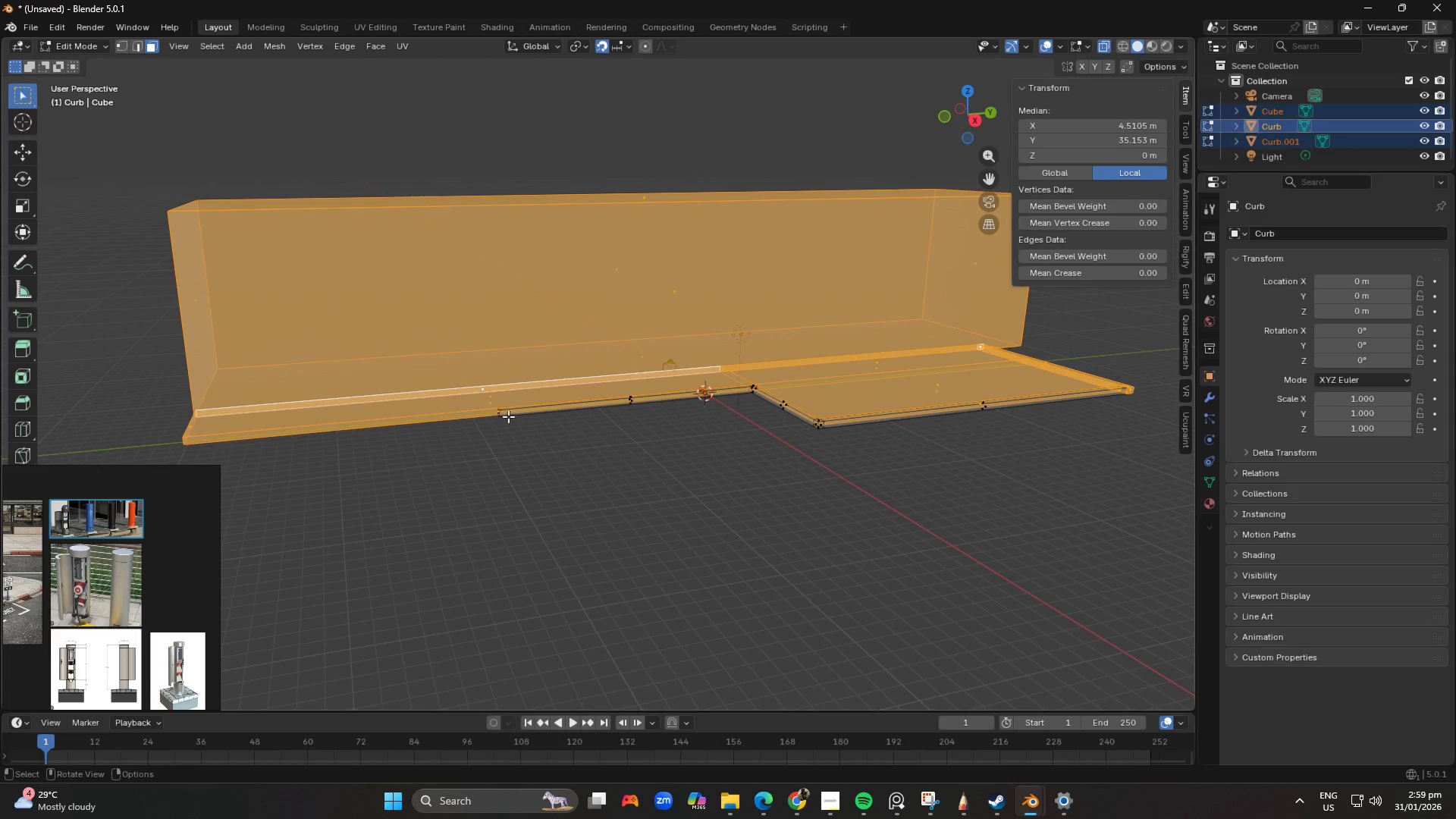 
left_click([508, 416])
 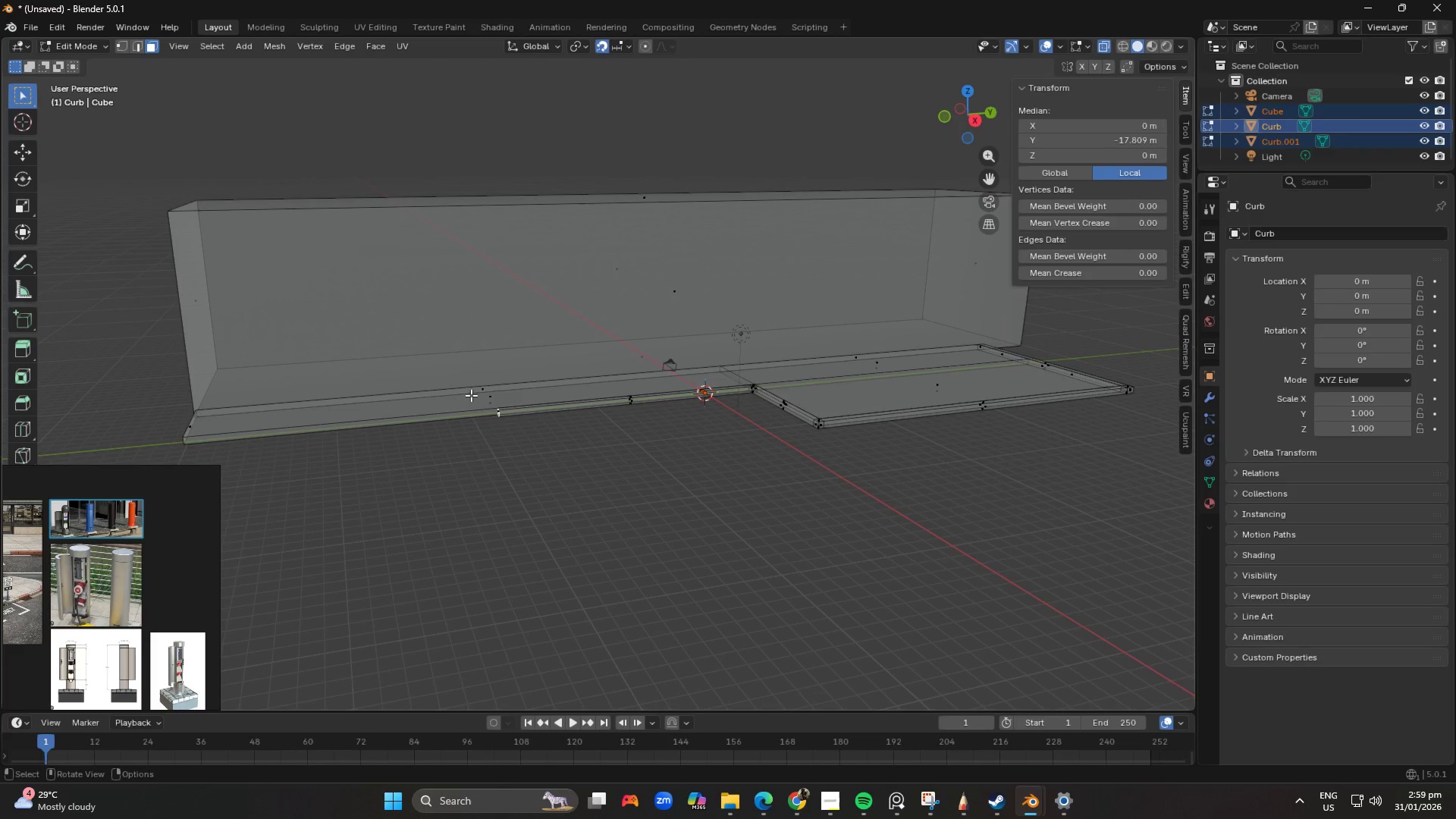 
left_click_drag(start_coordinate=[471, 394], to_coordinate=[533, 453])
 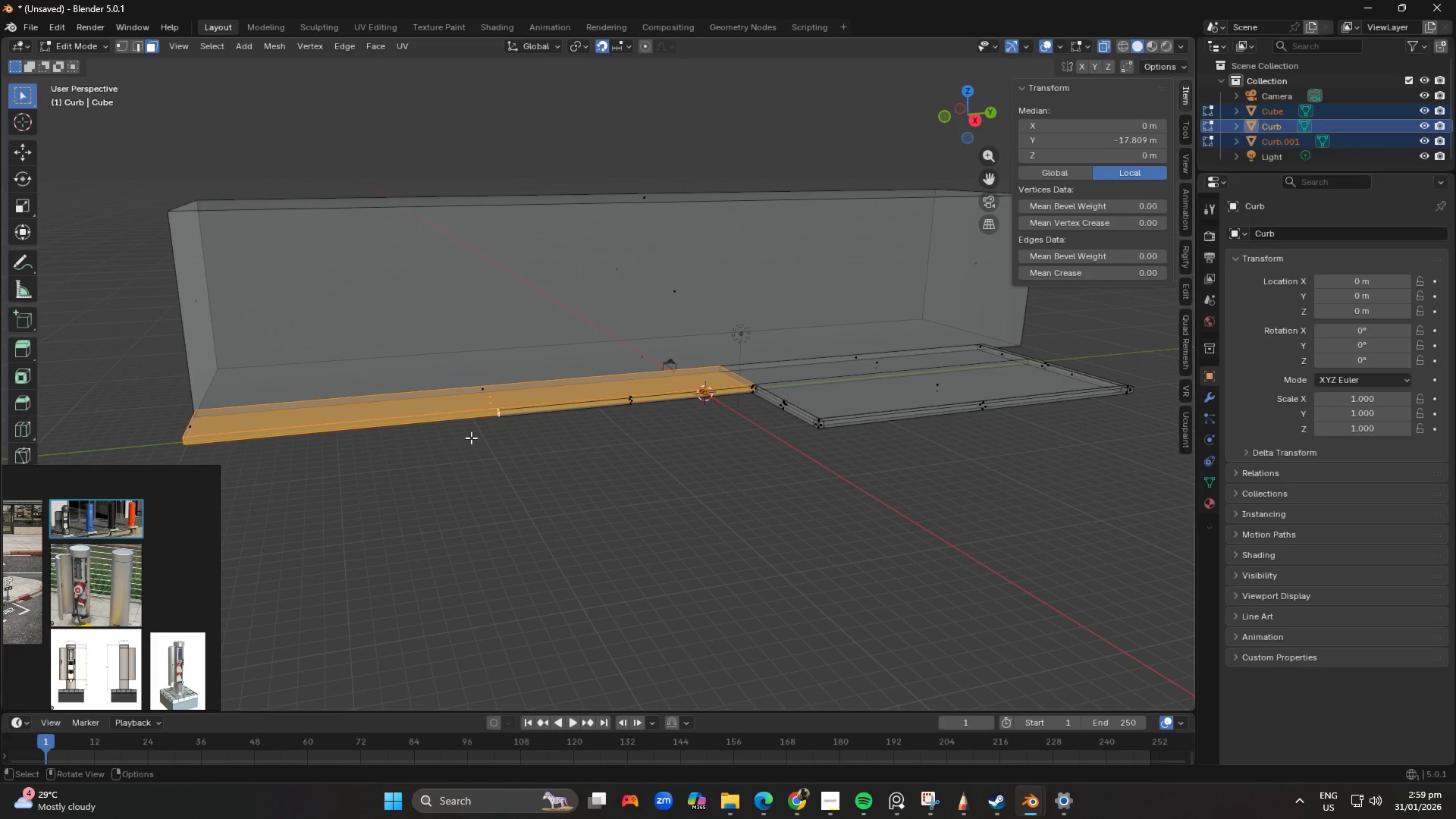 
key(Shift+ShiftLeft)
 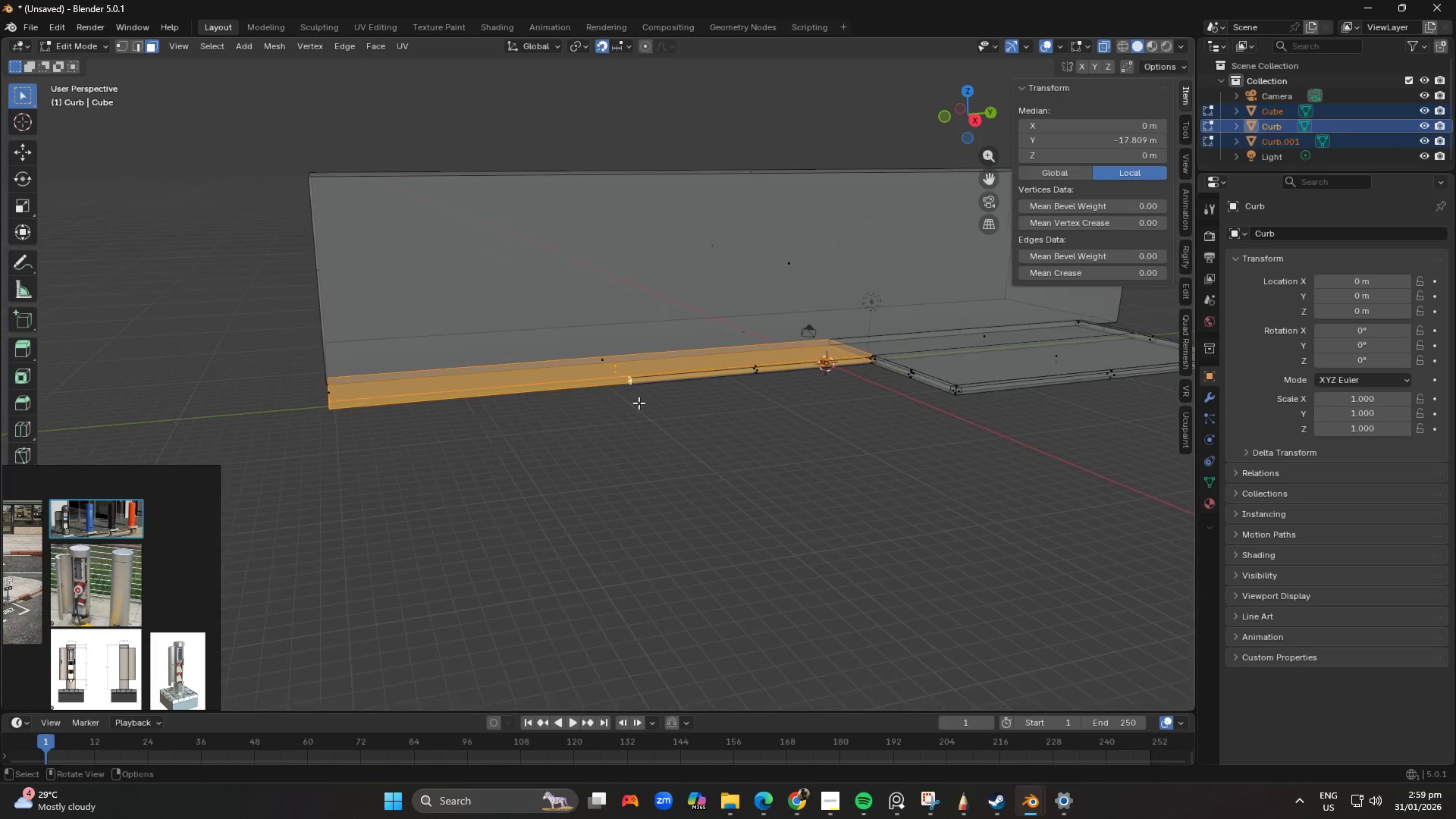 
key(Tab)
 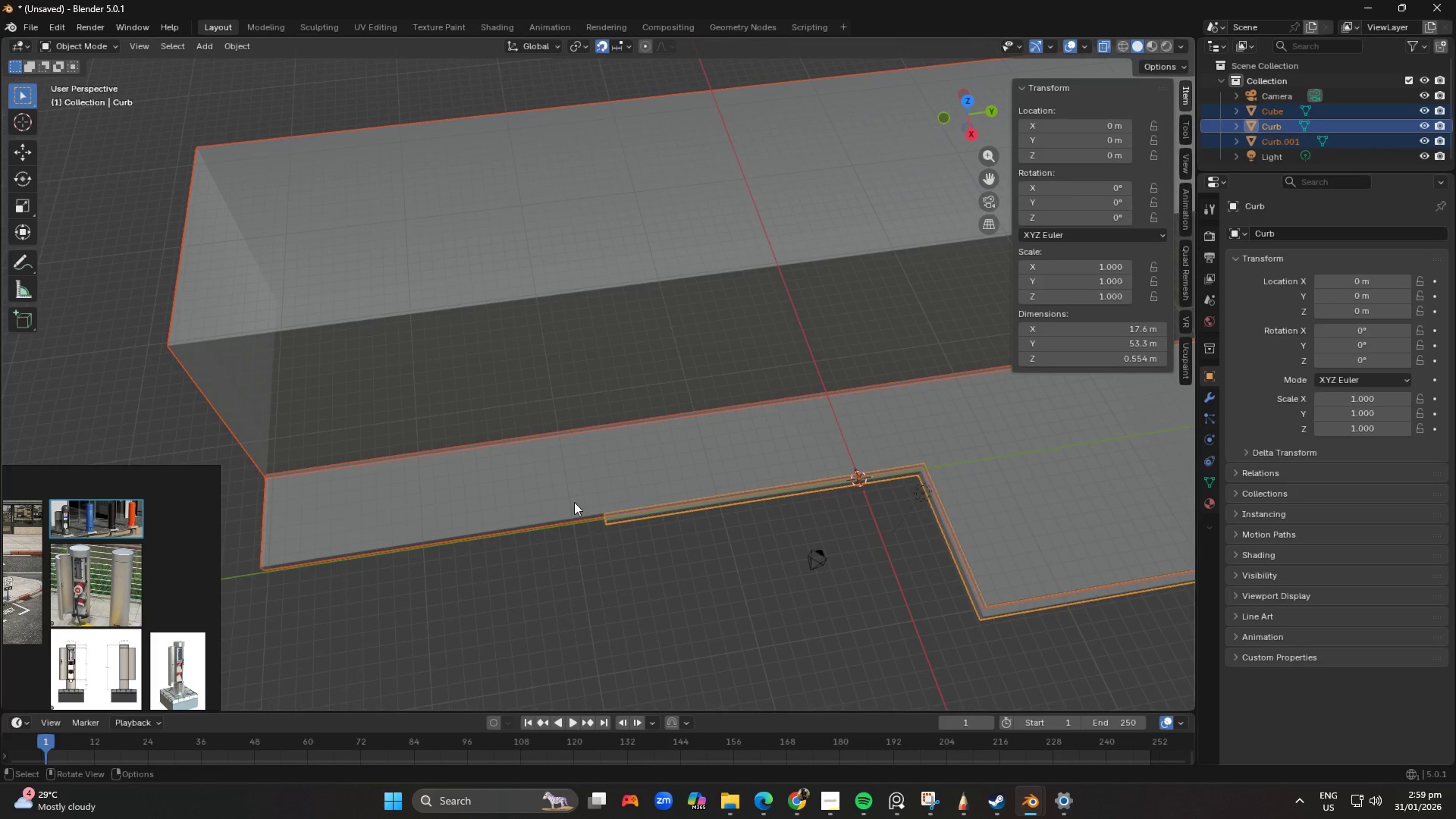 
scroll: coordinate [639, 403], scroll_direction: up, amount: 1.0
 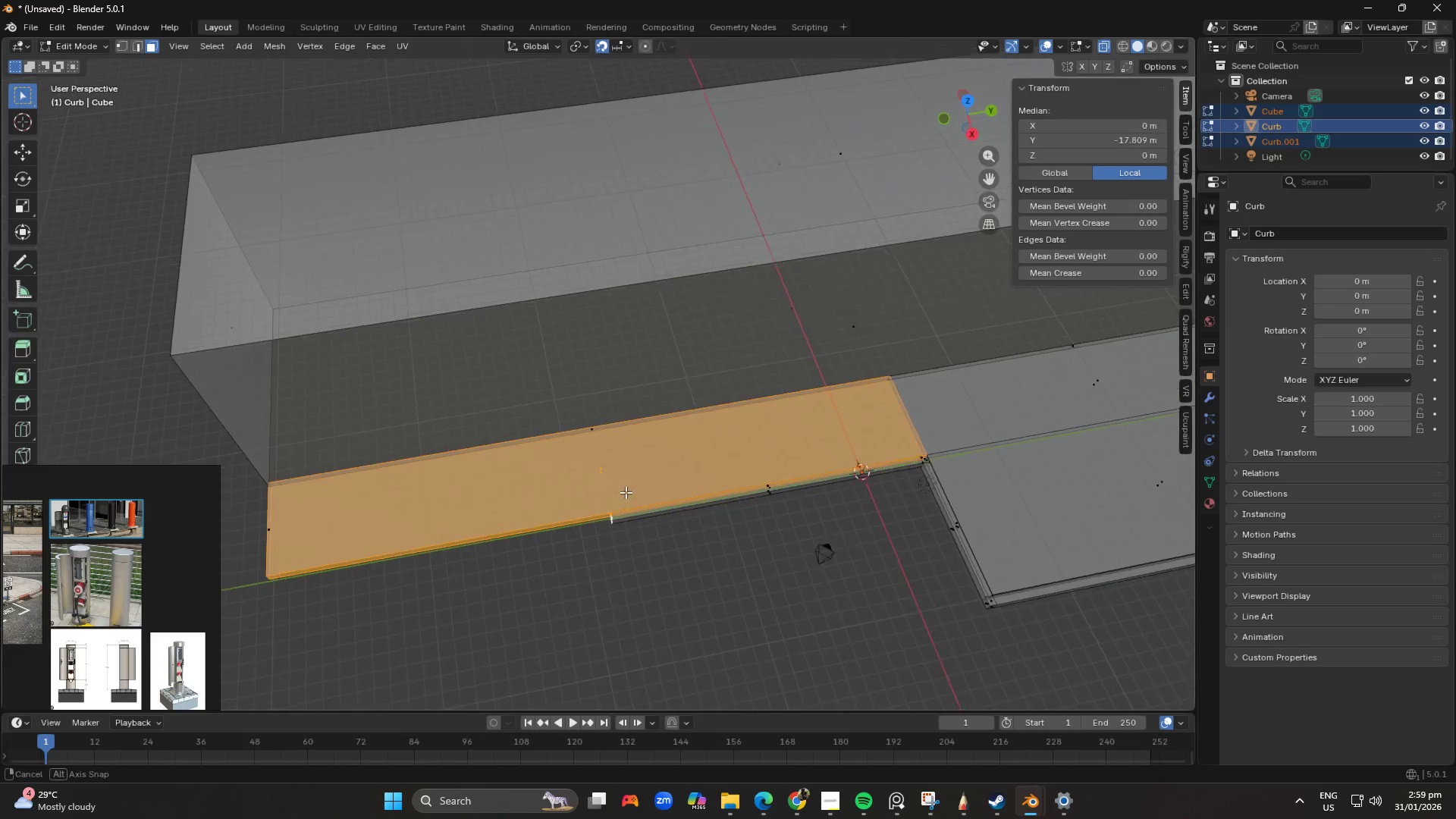 
left_click_drag(start_coordinate=[563, 483], to_coordinate=[616, 526])
 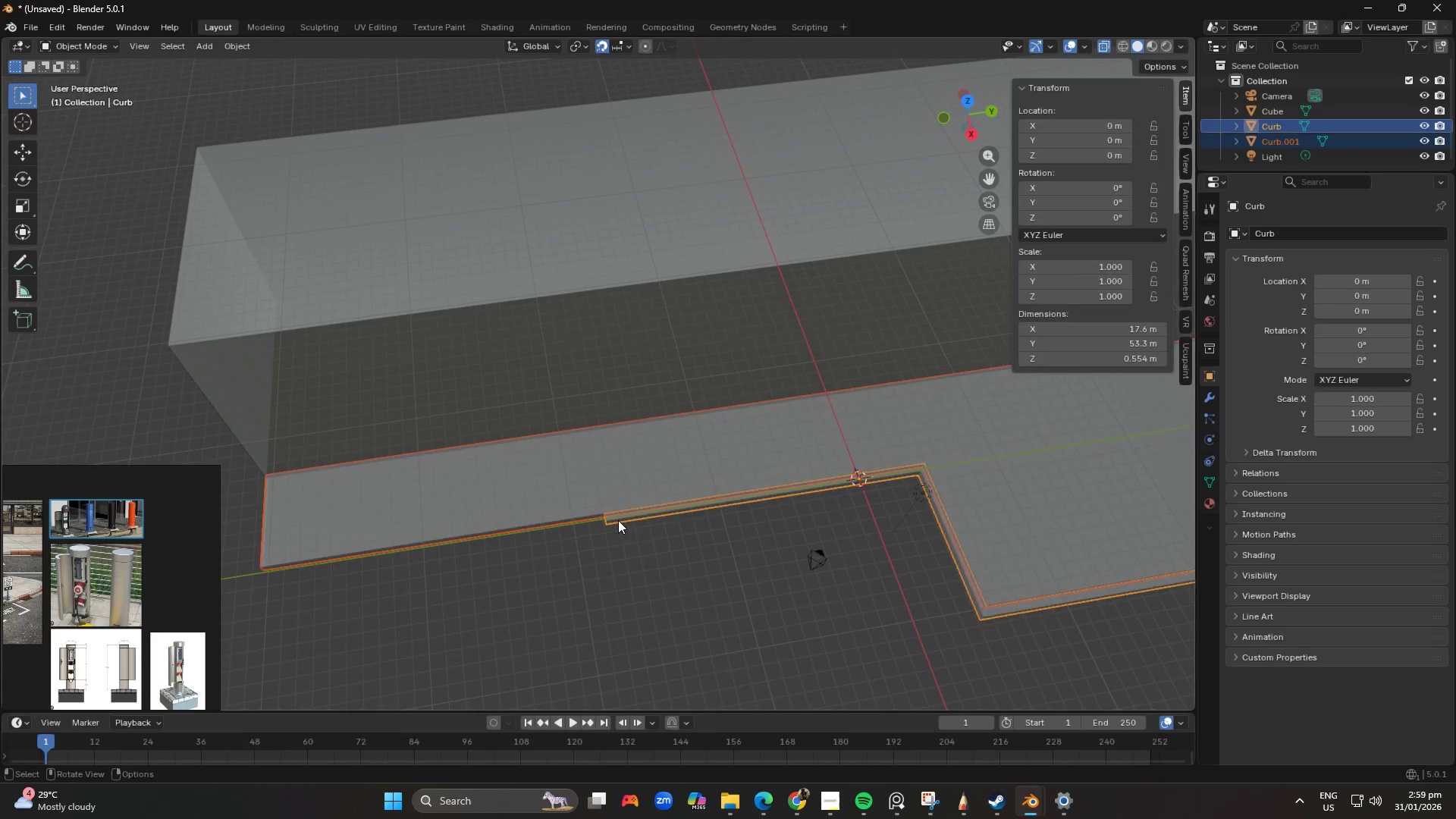 
key(Tab)
 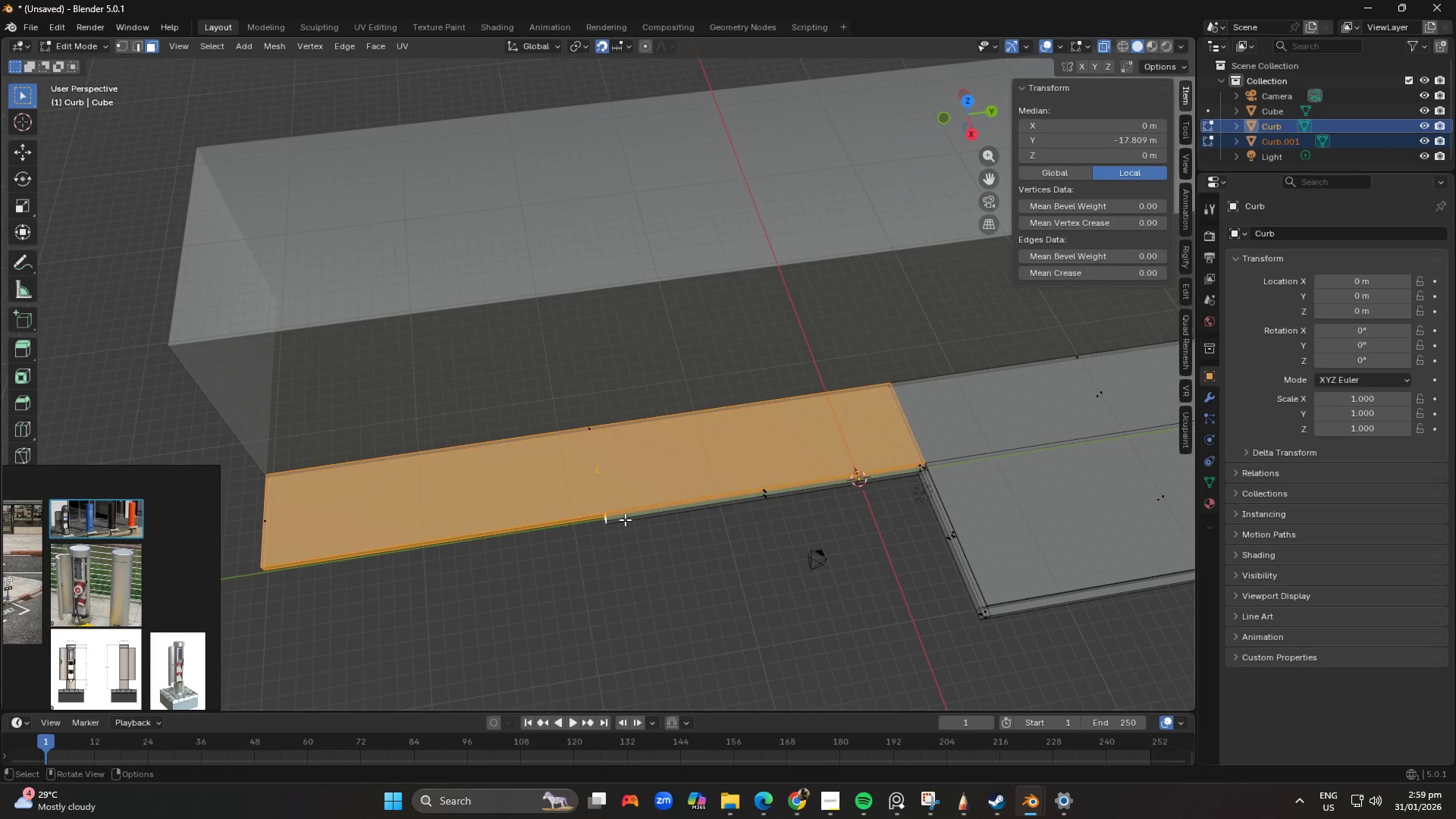 
left_click([625, 519])
 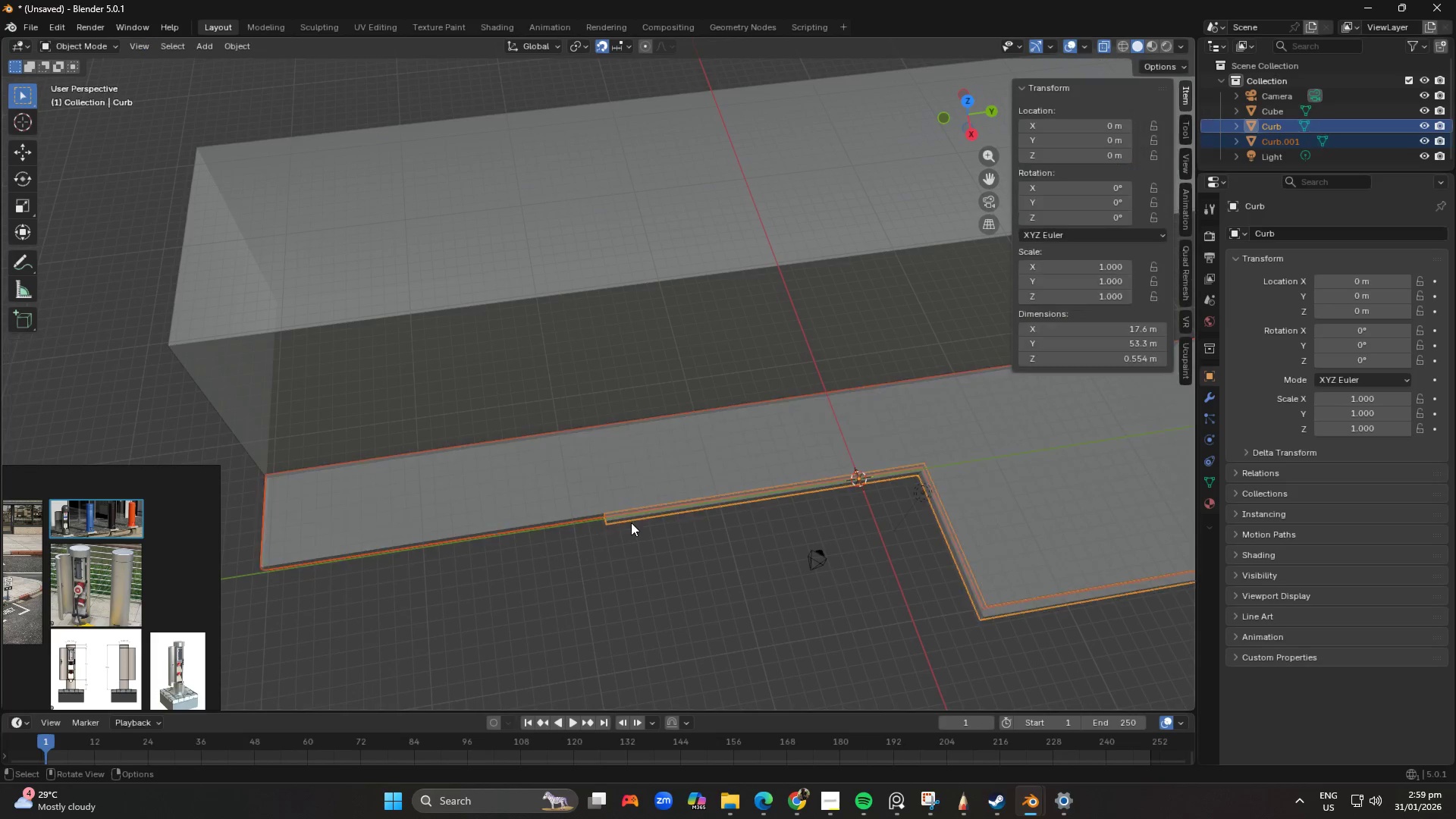 
key(Tab)
 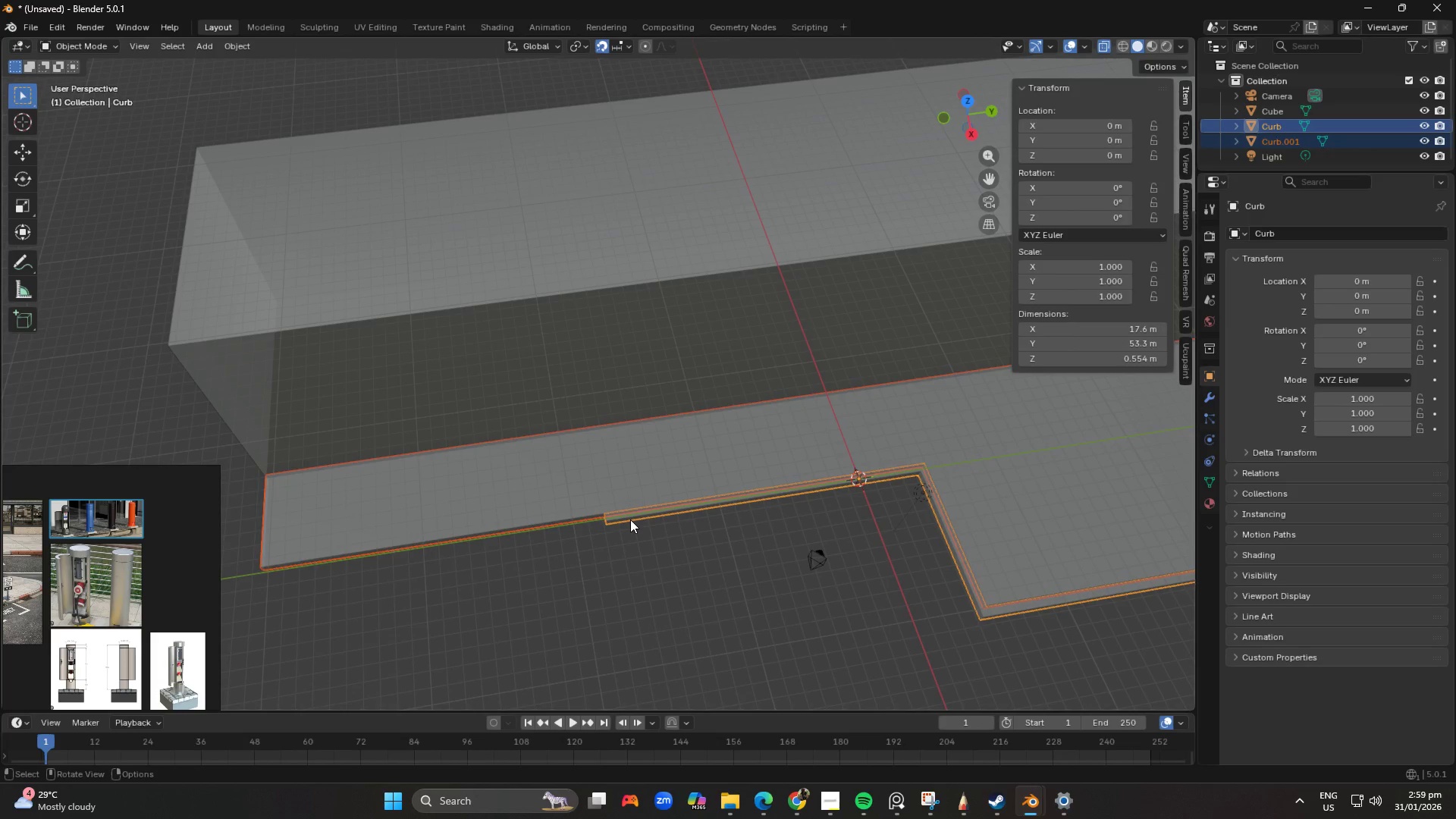 
left_click([630, 519])
 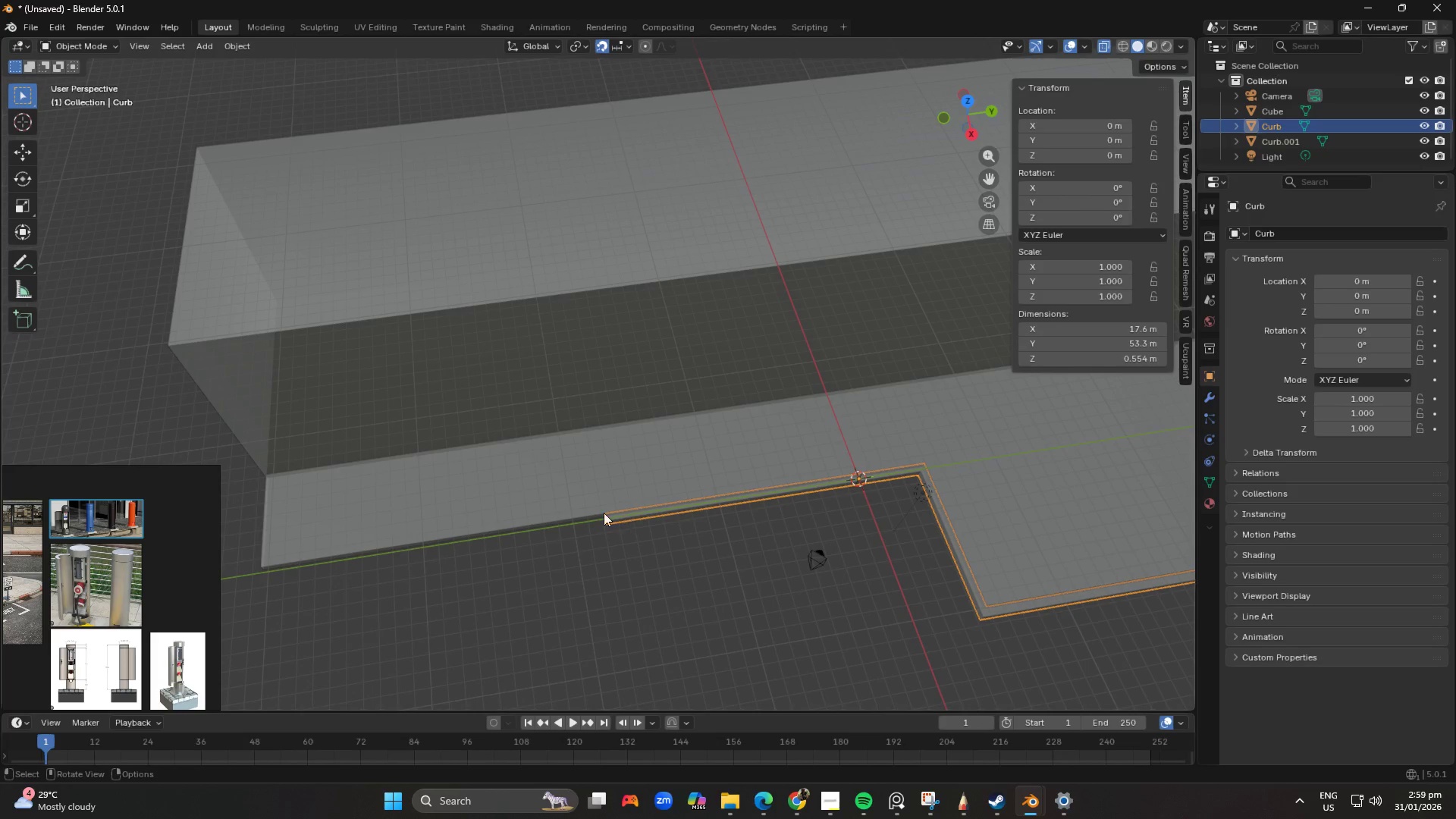 
key(Tab)
 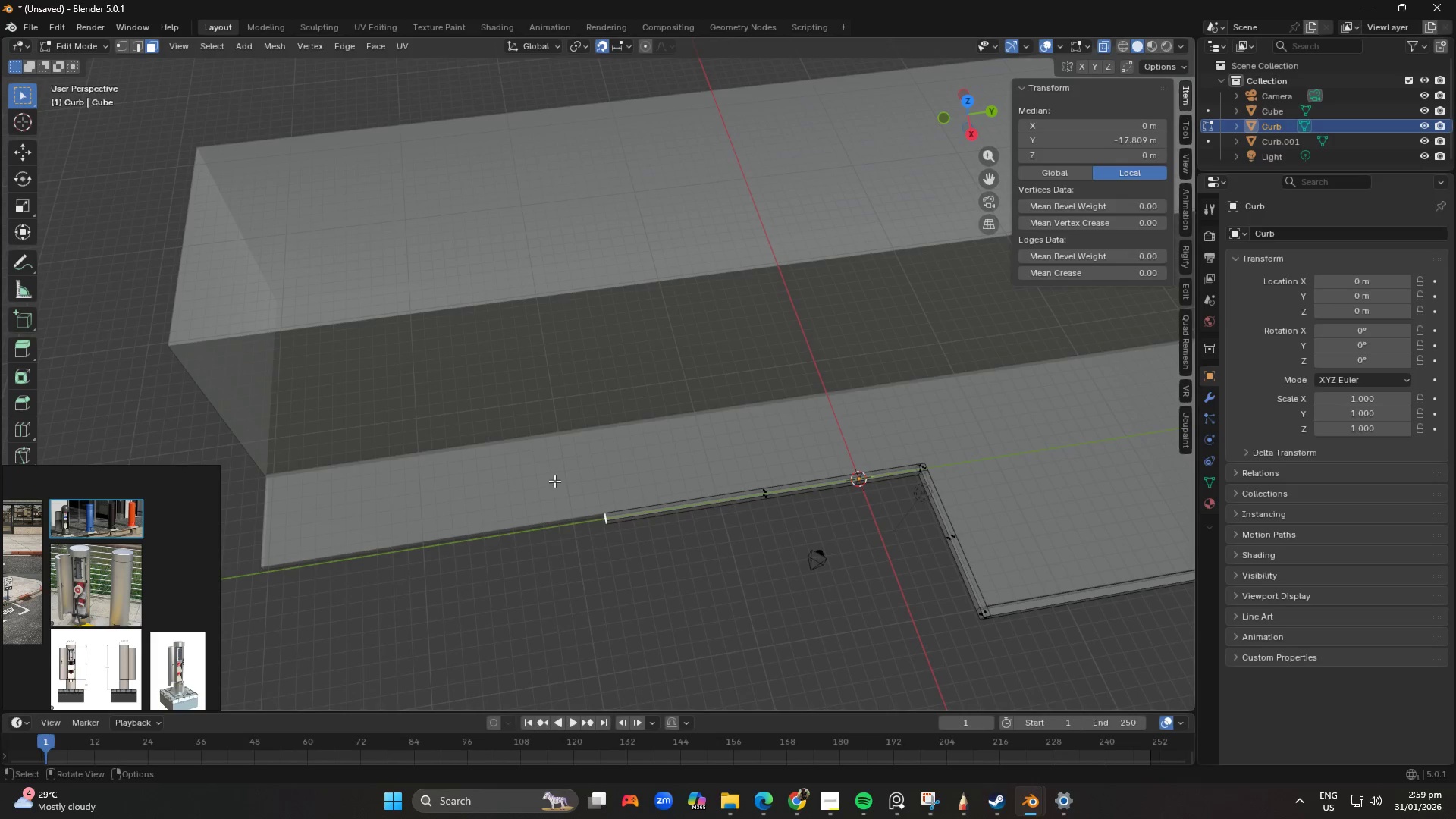 
left_click_drag(start_coordinate=[564, 485], to_coordinate=[630, 563])
 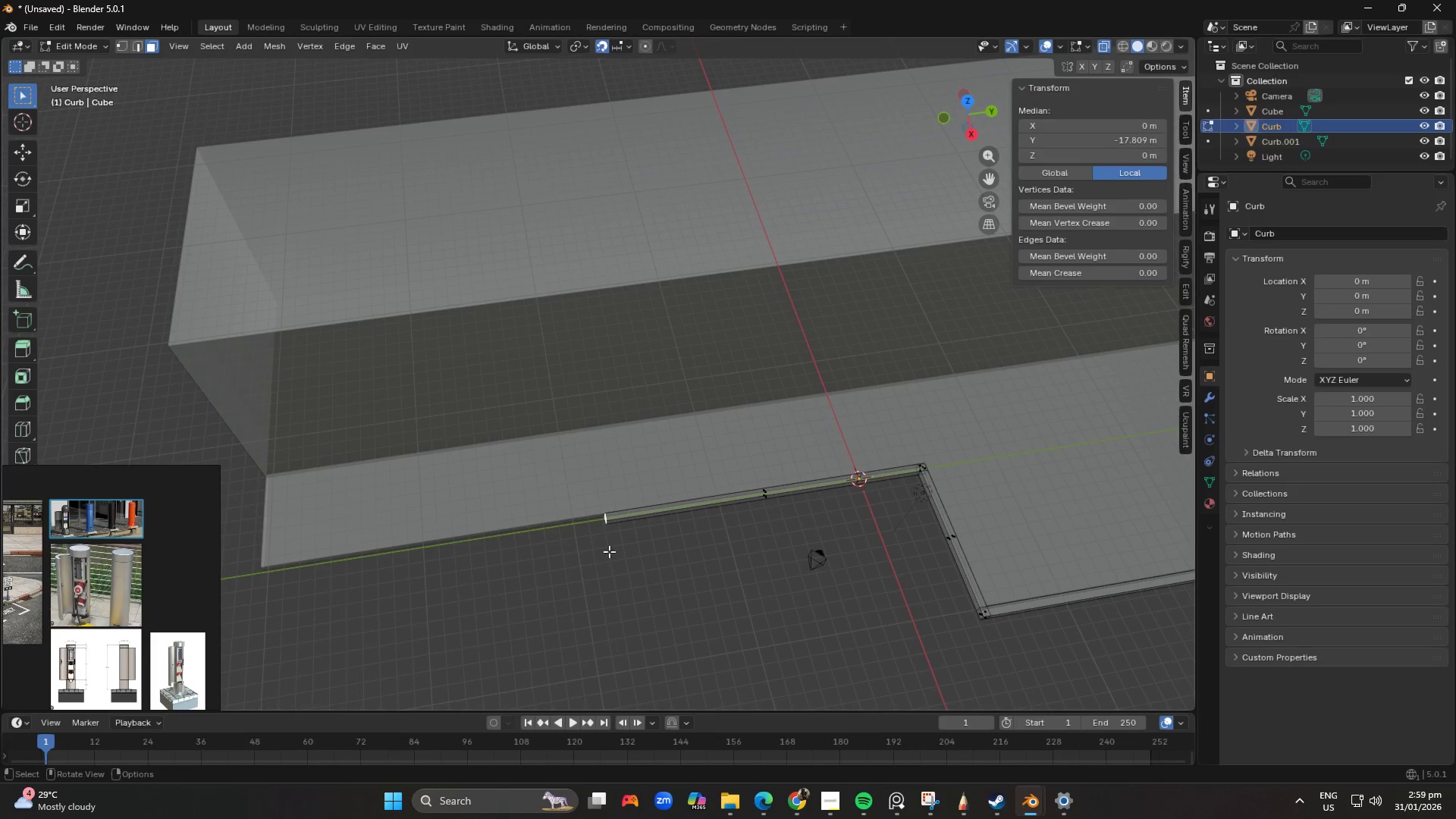 
scroll: coordinate [608, 547], scroll_direction: up, amount: 1.0
 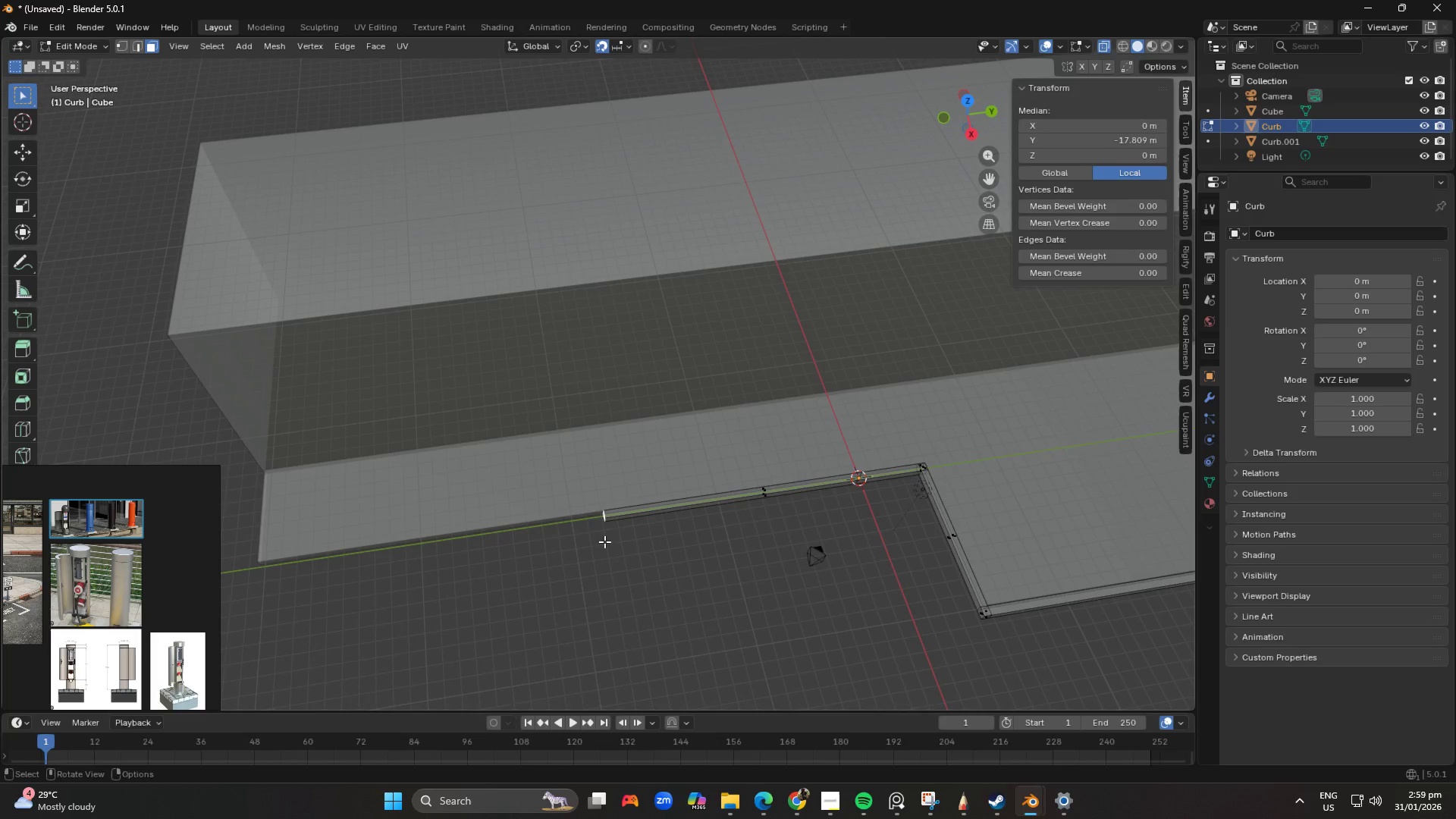 
type(gxgy)
 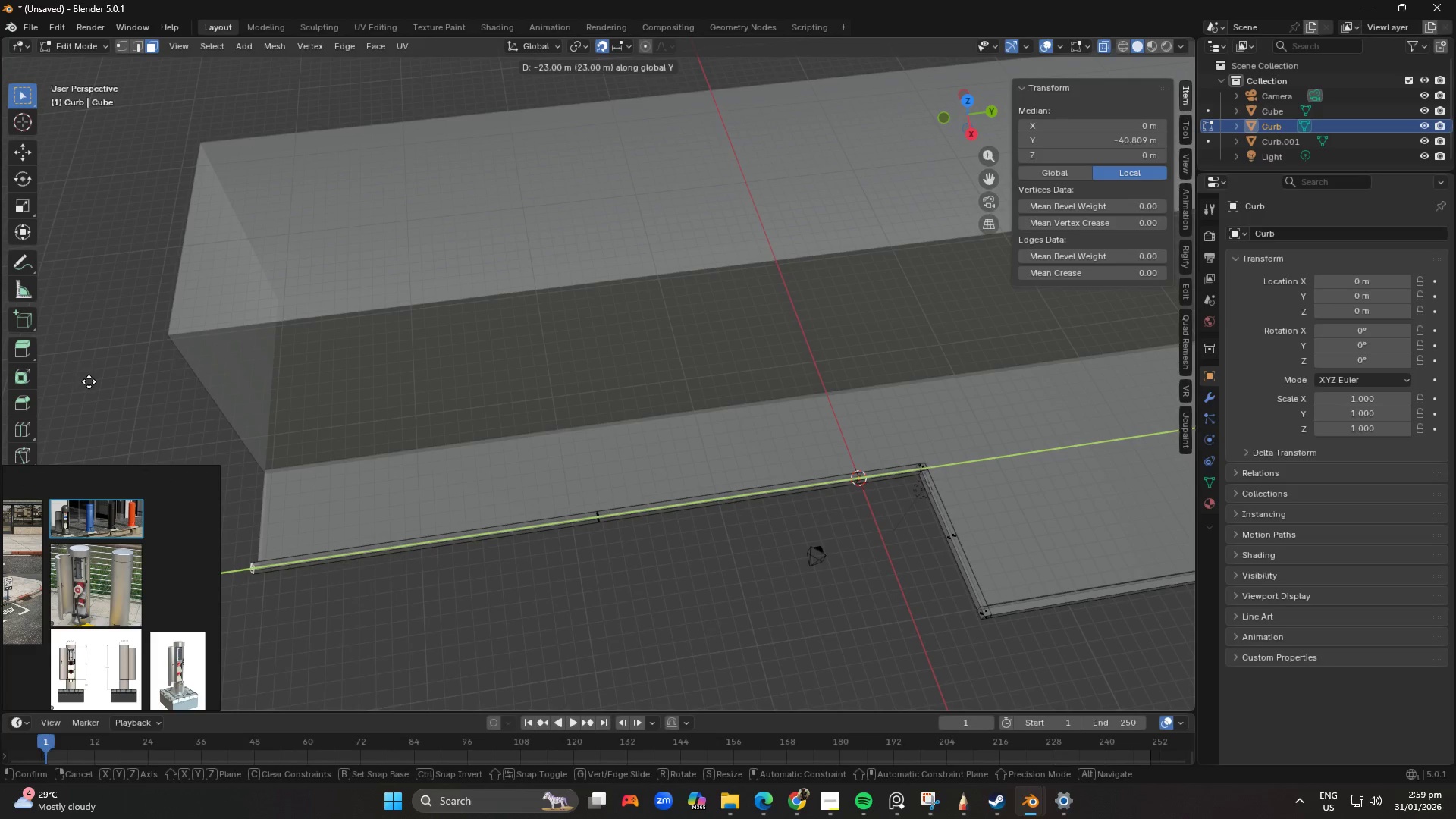 
left_click([83, 381])
 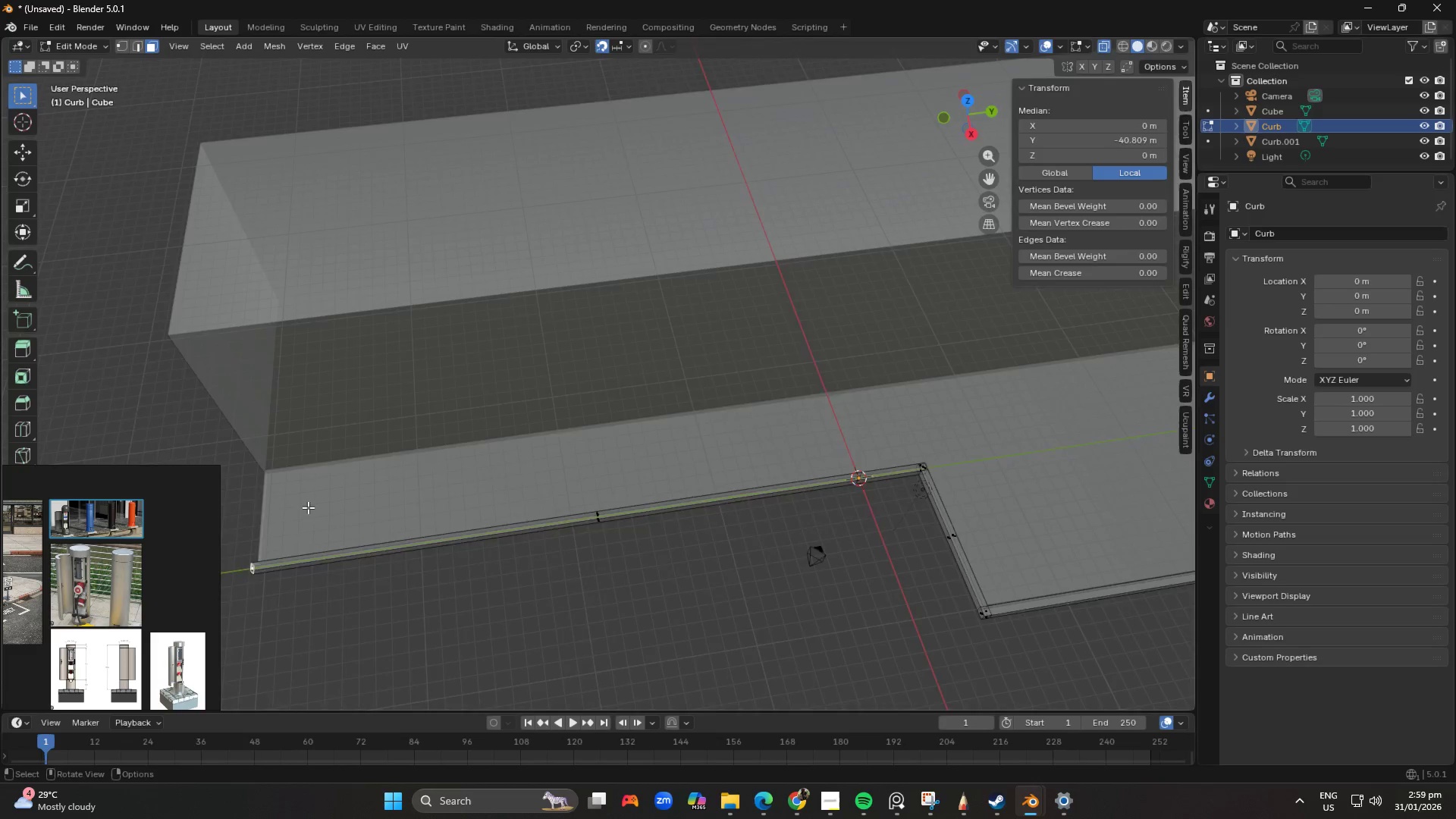 
hold_key(key=ShiftLeft, duration=0.33)
 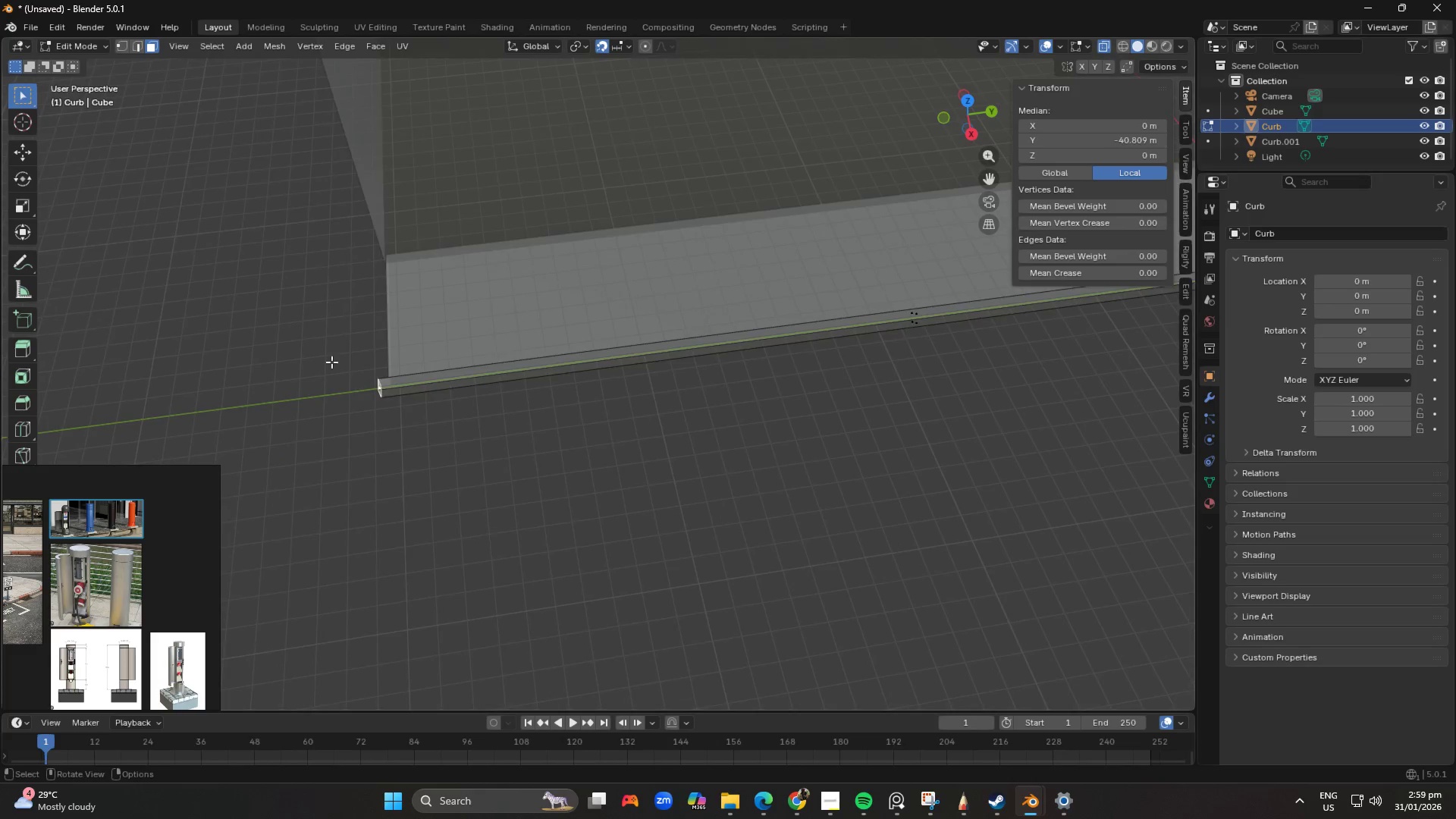 
scroll: coordinate [311, 507], scroll_direction: up, amount: 2.0
 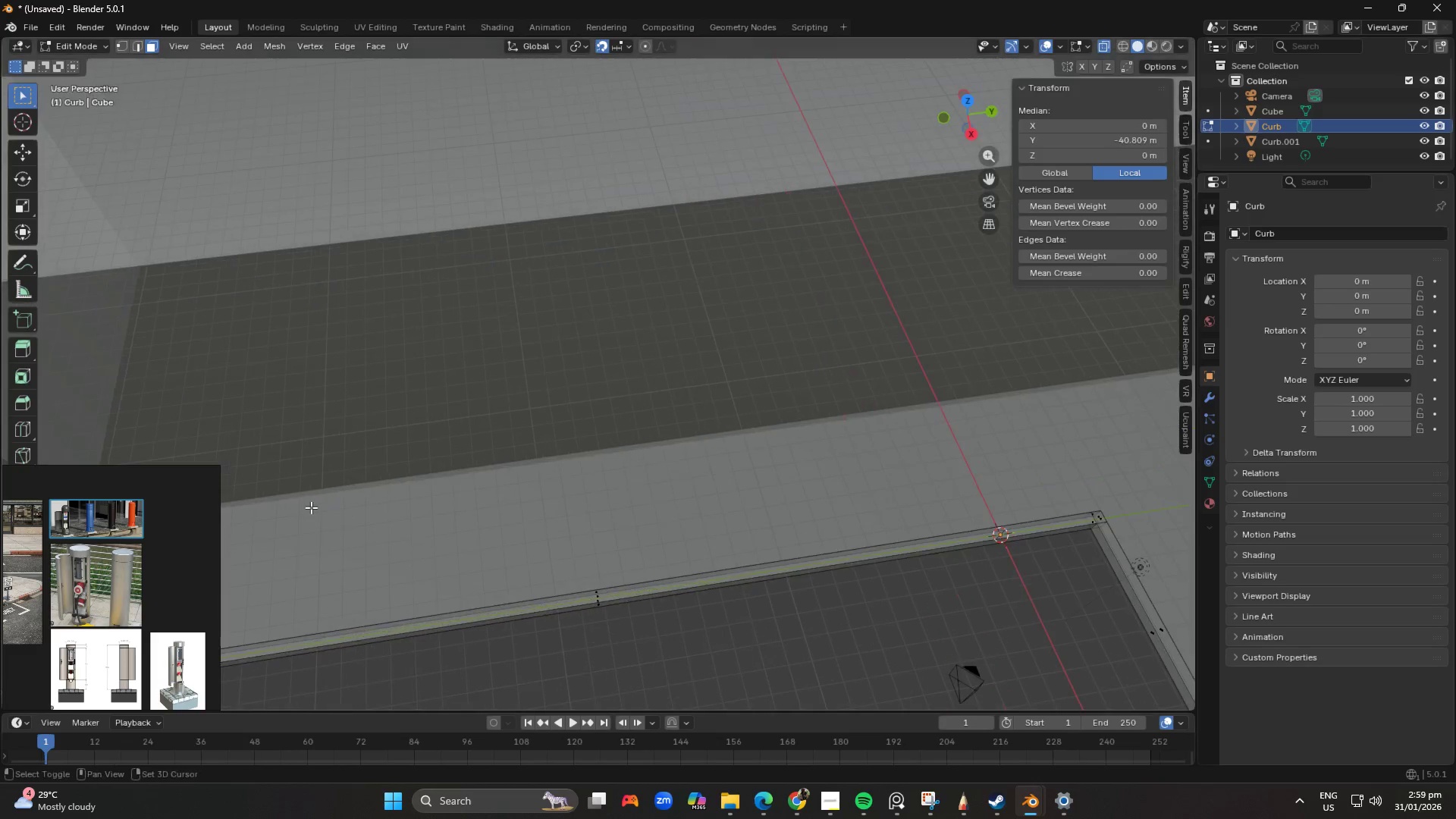 
hold_key(key=ShiftLeft, duration=0.33)
scroll: coordinate [302, 362], scroll_direction: up, amount: 3.0
 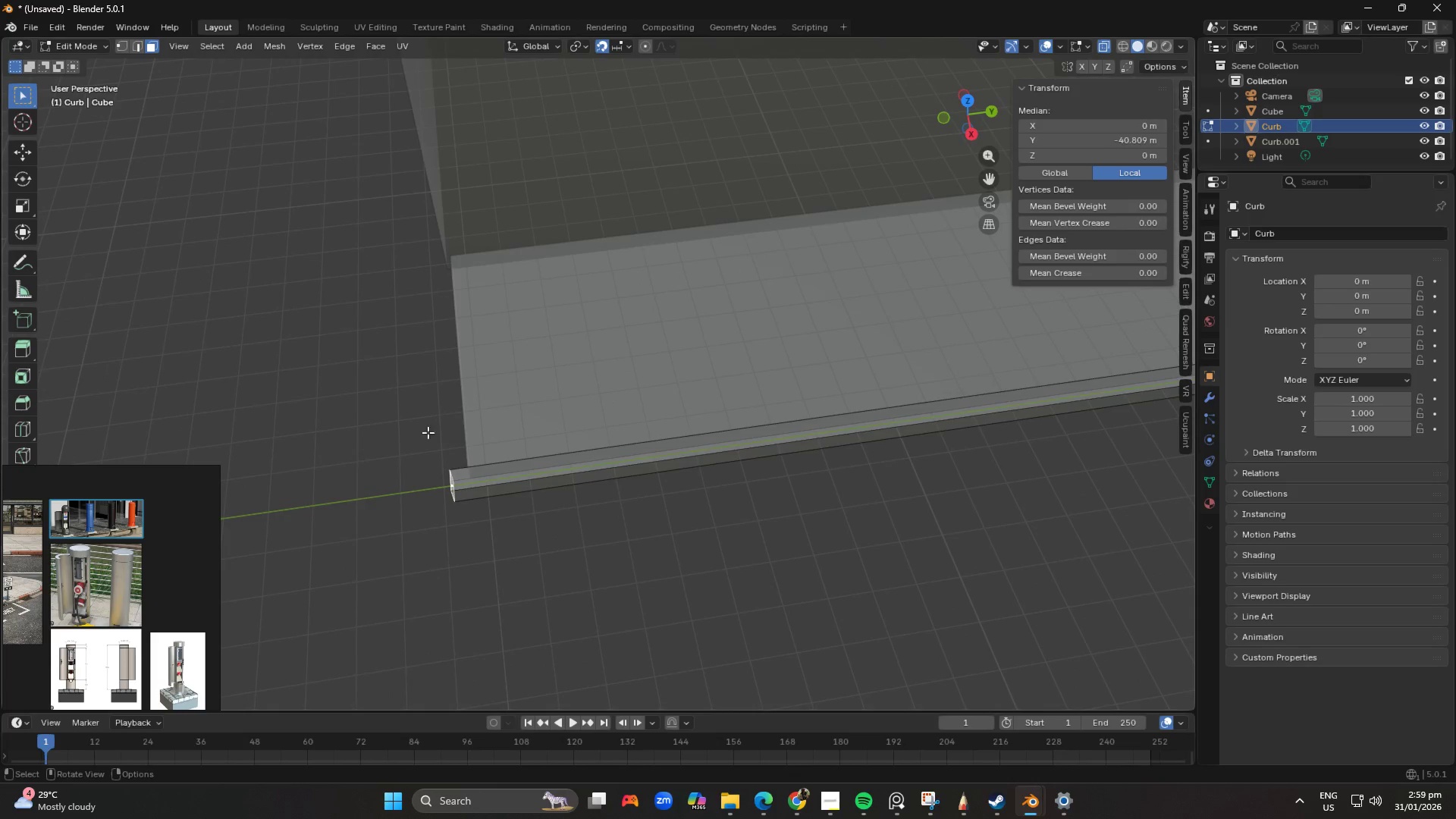 
key(Tab)
 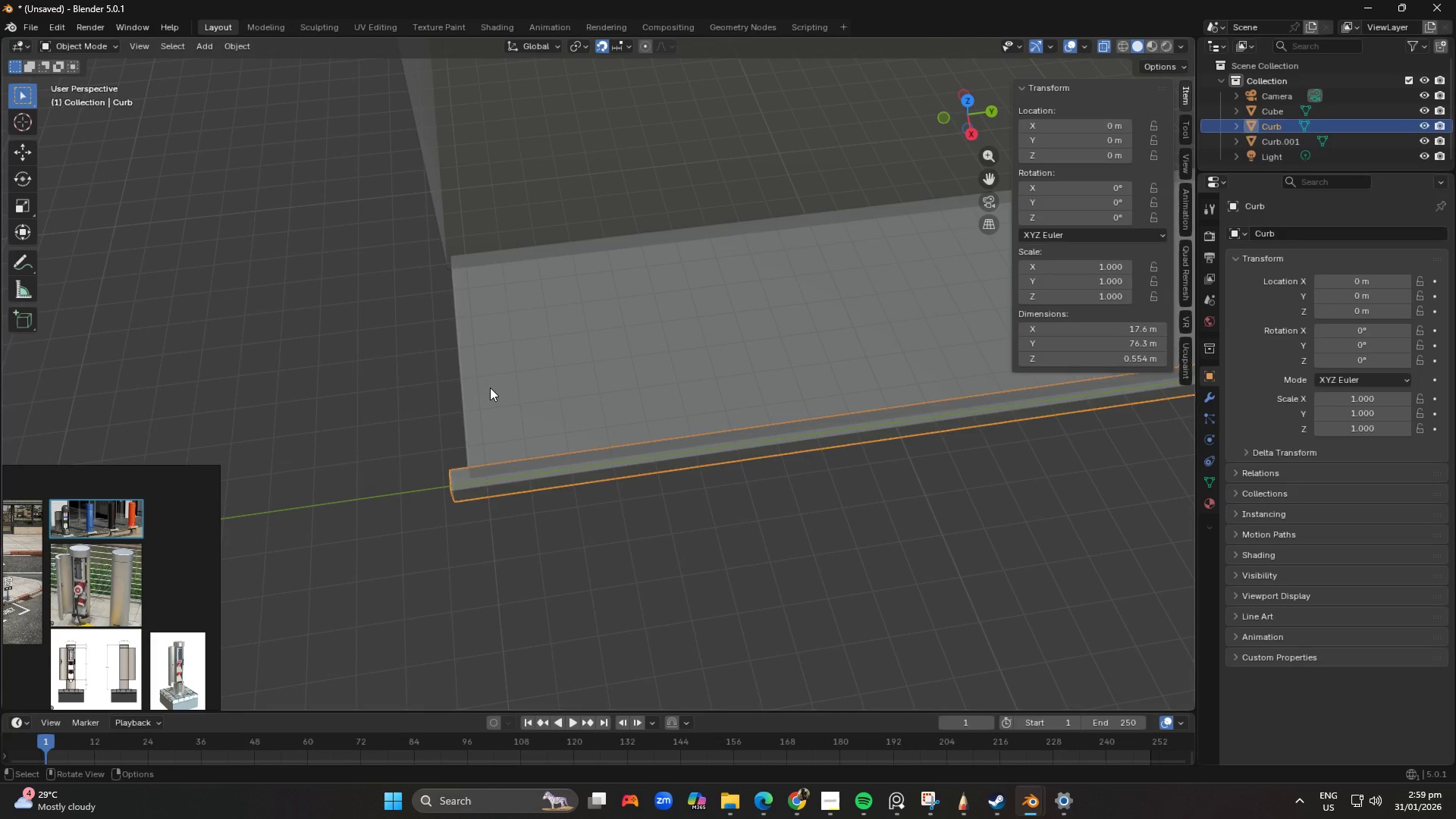 
left_click([490, 388])
 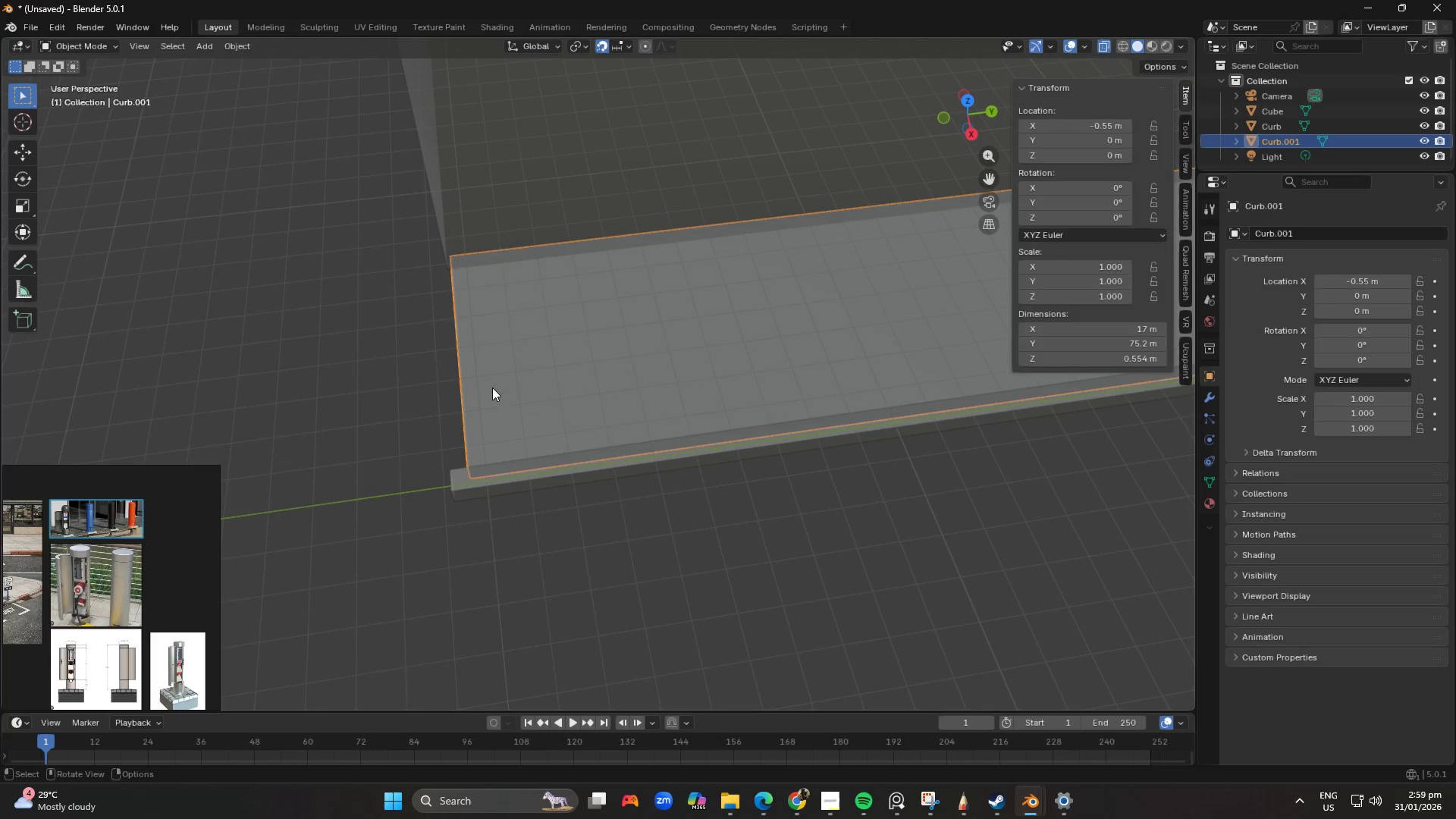 
key(Tab)
 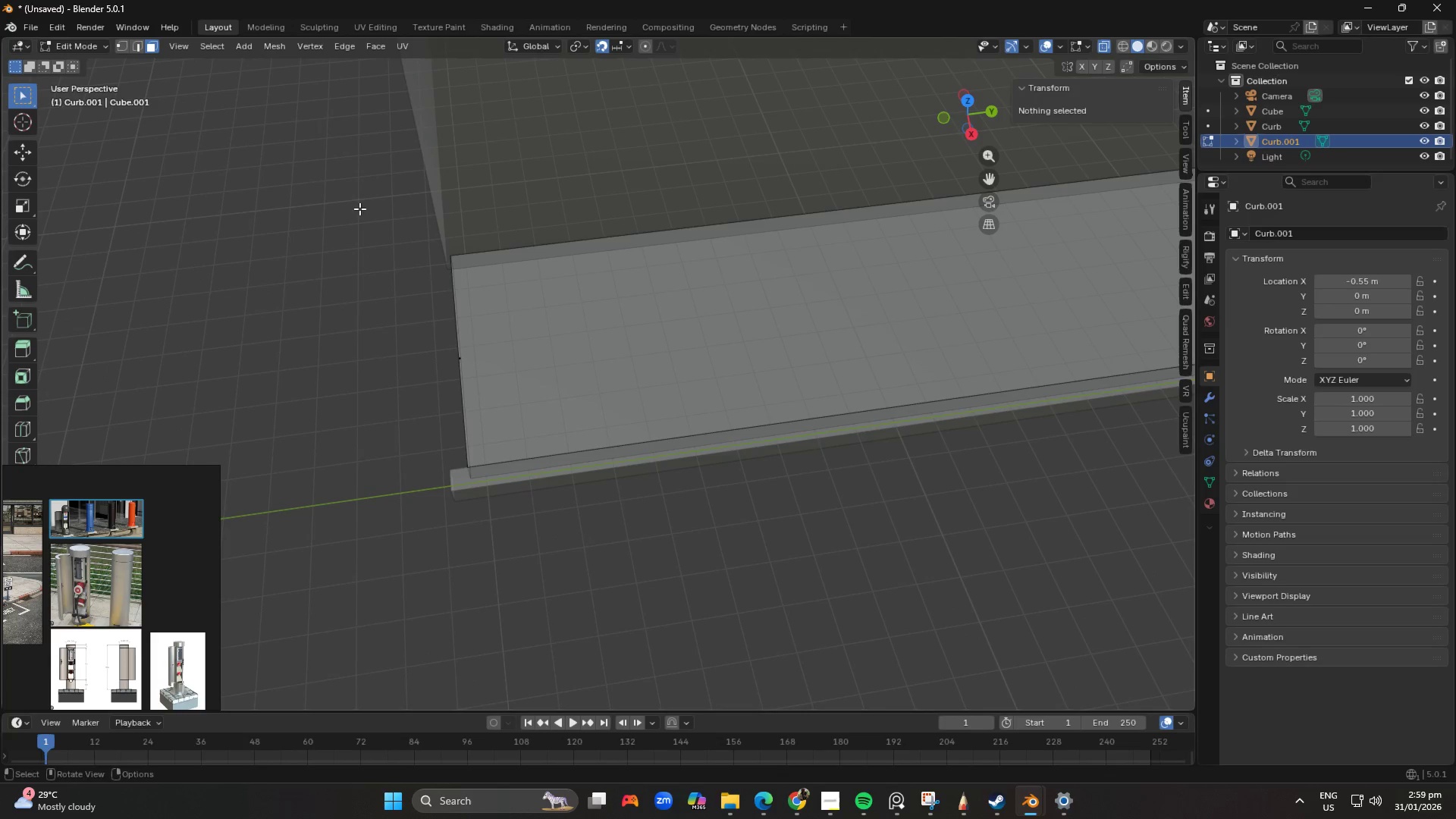 
left_click_drag(start_coordinate=[359, 206], to_coordinate=[557, 585])
 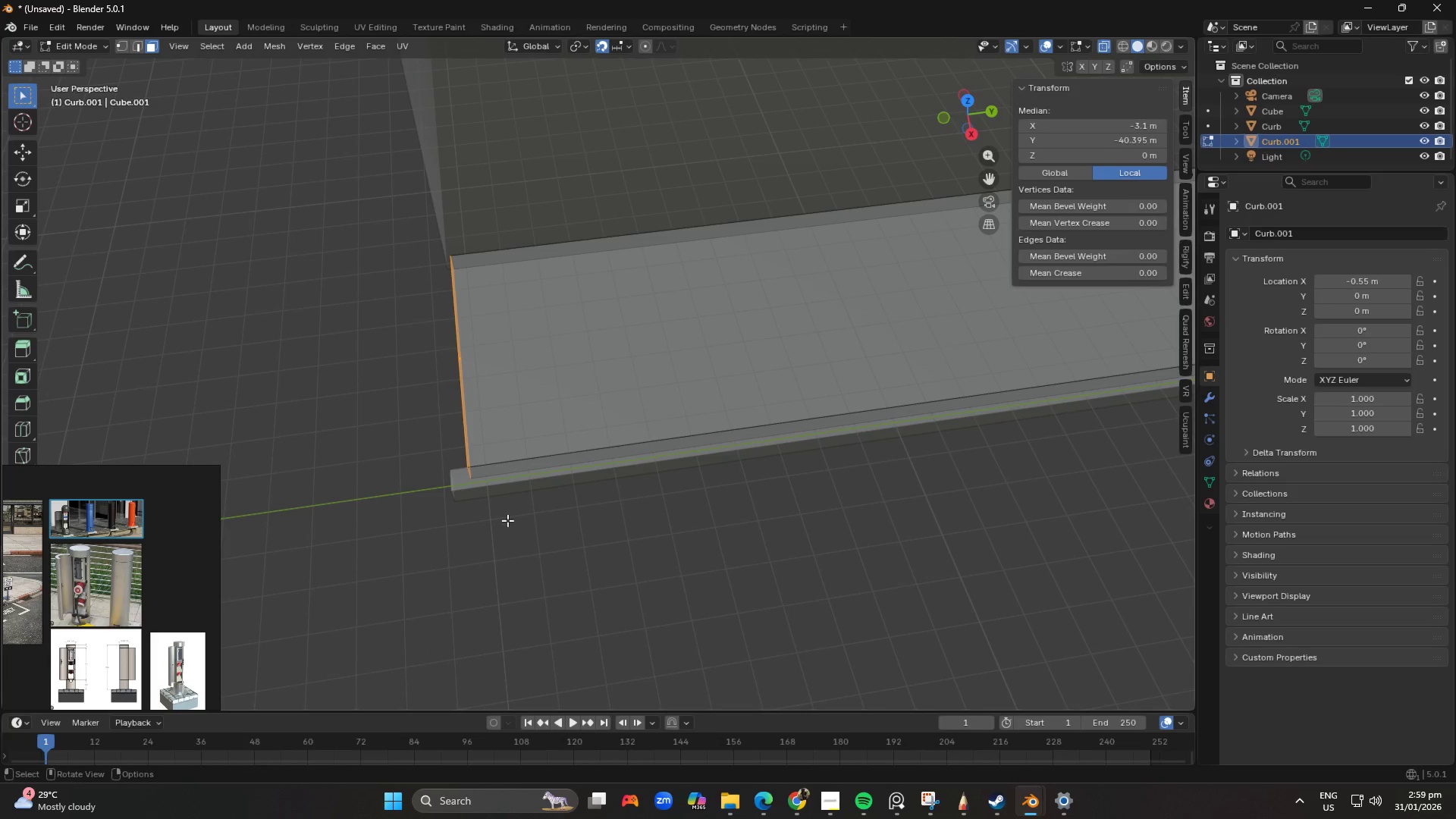 
type(gx)
 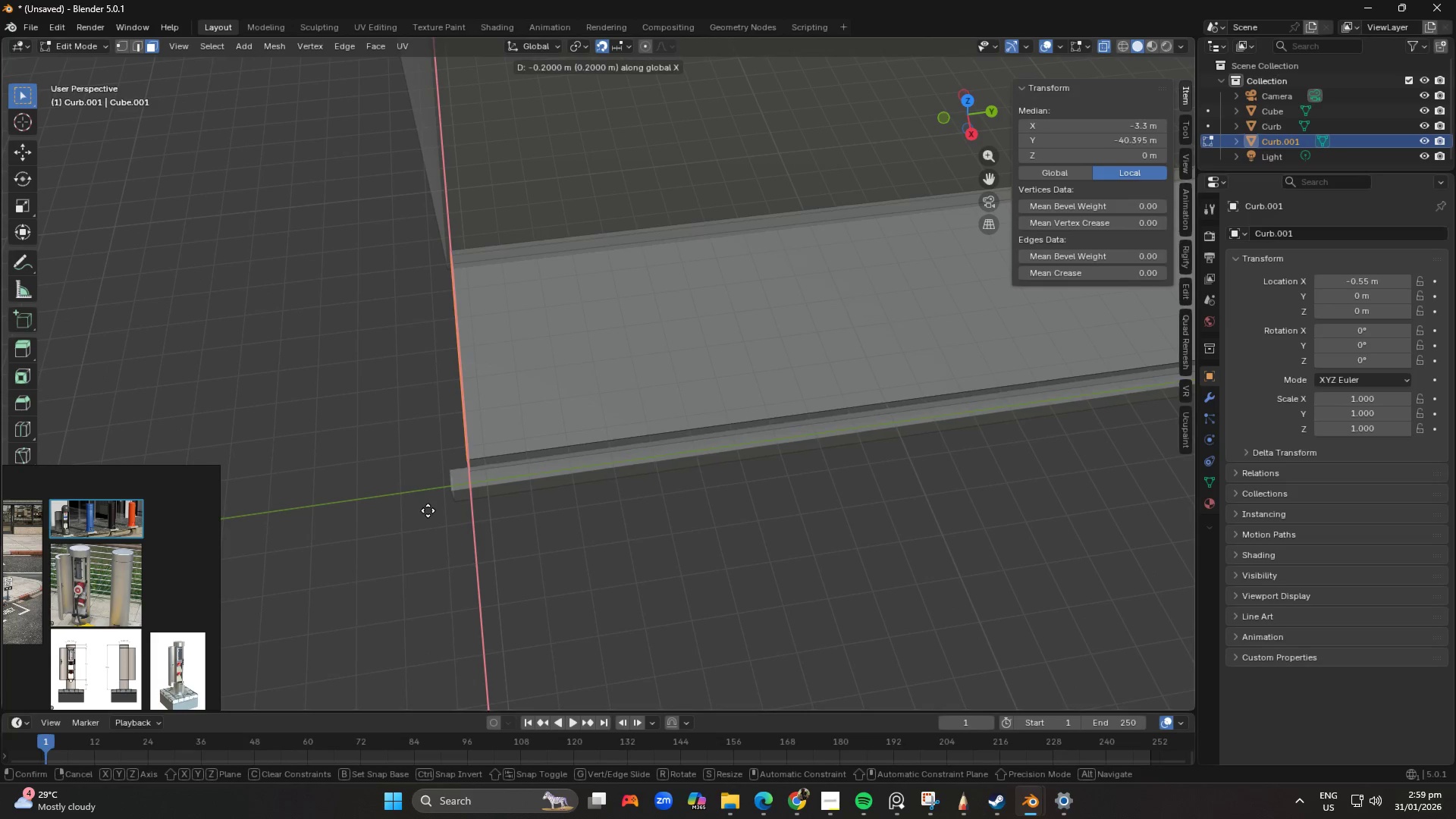 
right_click([428, 511])
 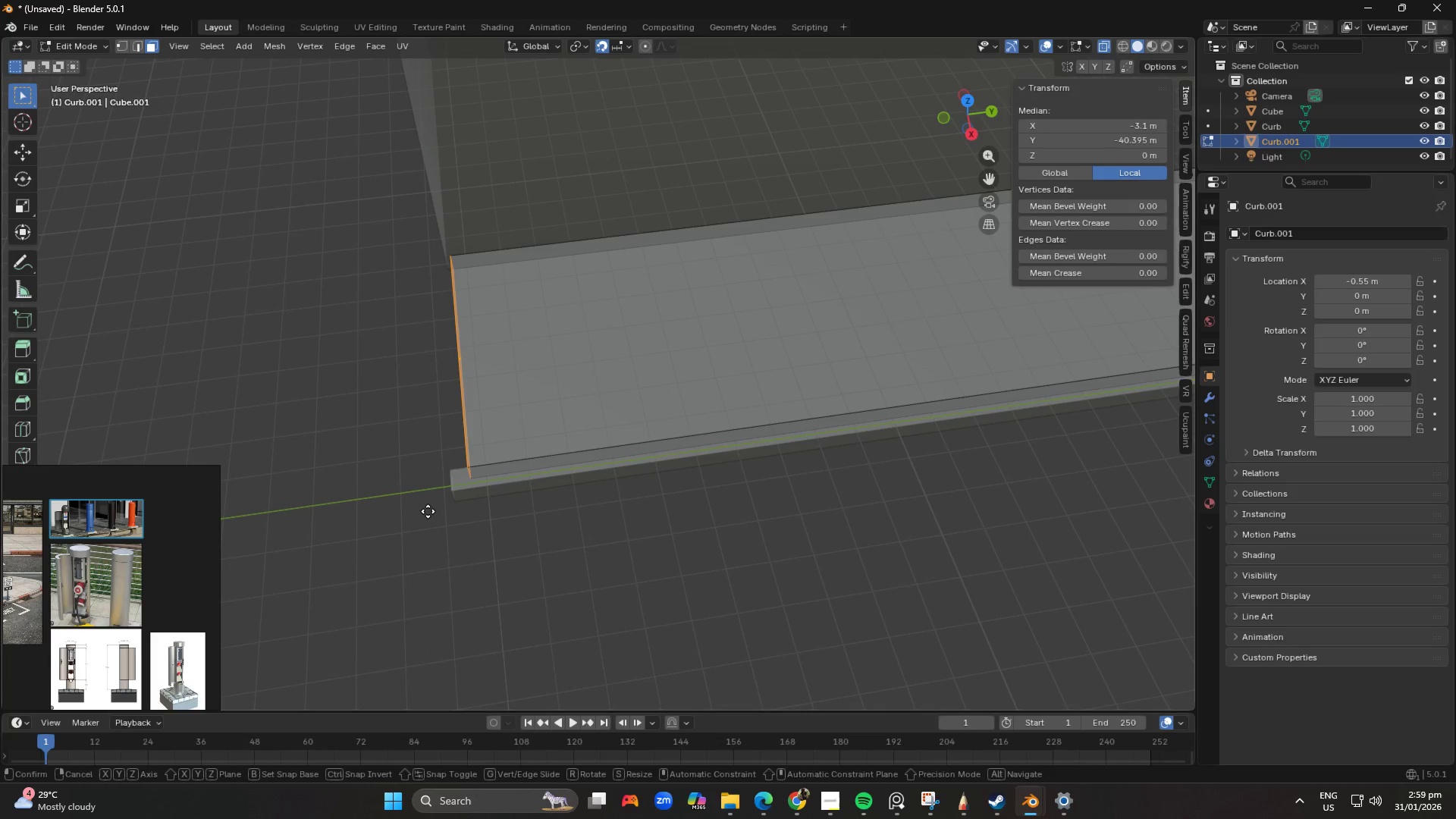 
type(gy)
 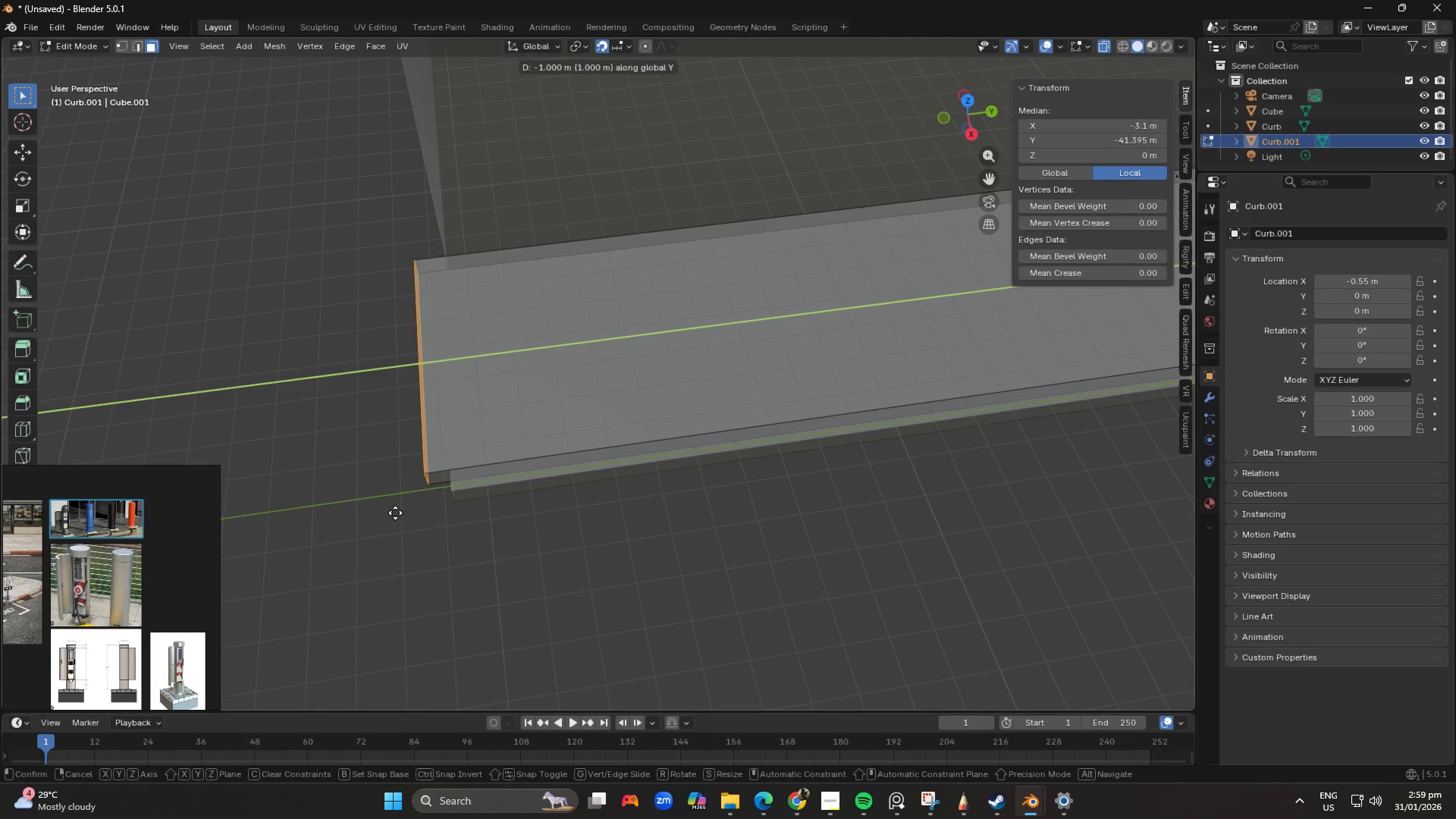 
hold_key(key=ShiftLeft, duration=1.49)
left_click([504, 518])
 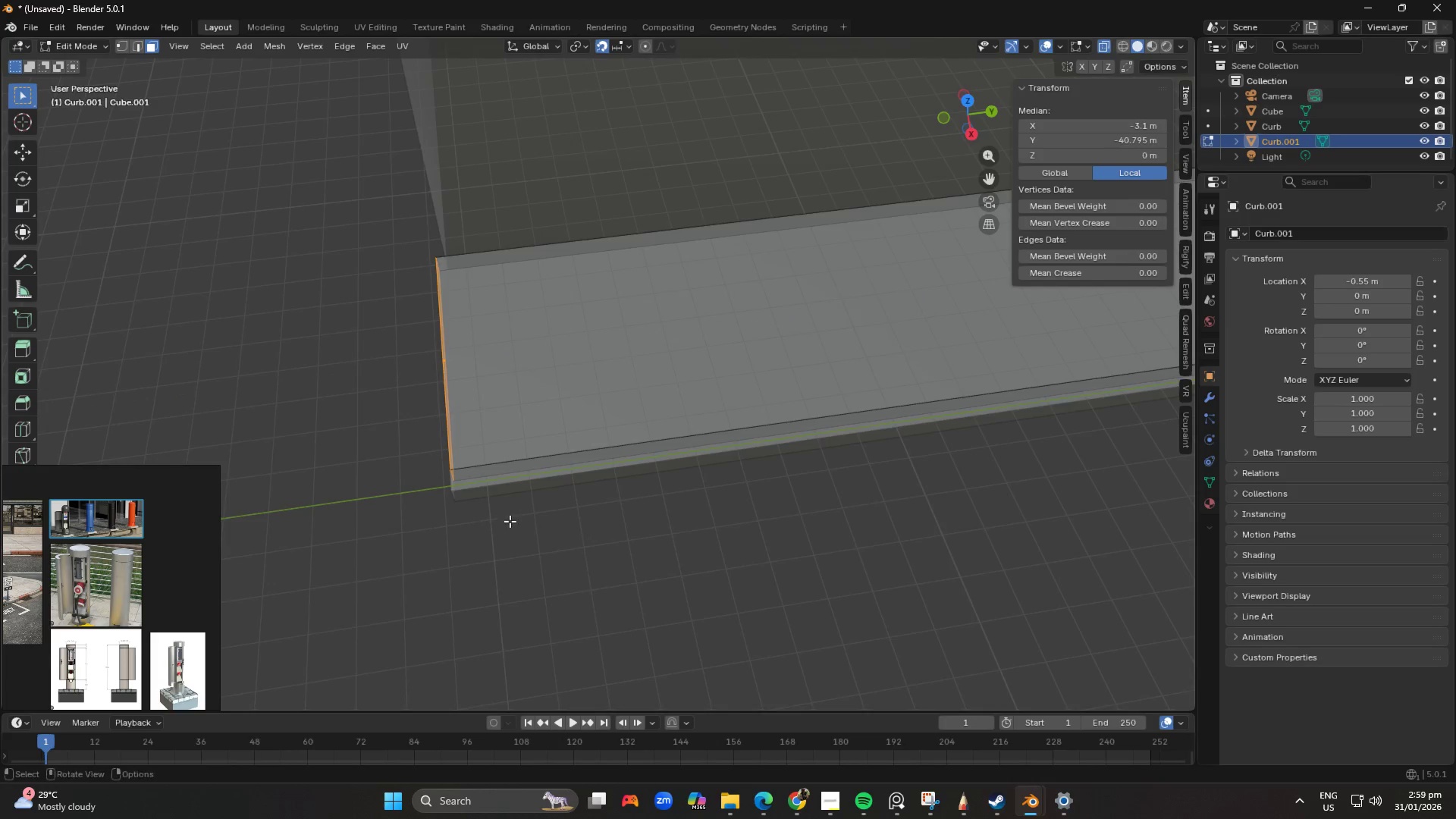 
scroll: coordinate [557, 526], scroll_direction: down, amount: 11.0
 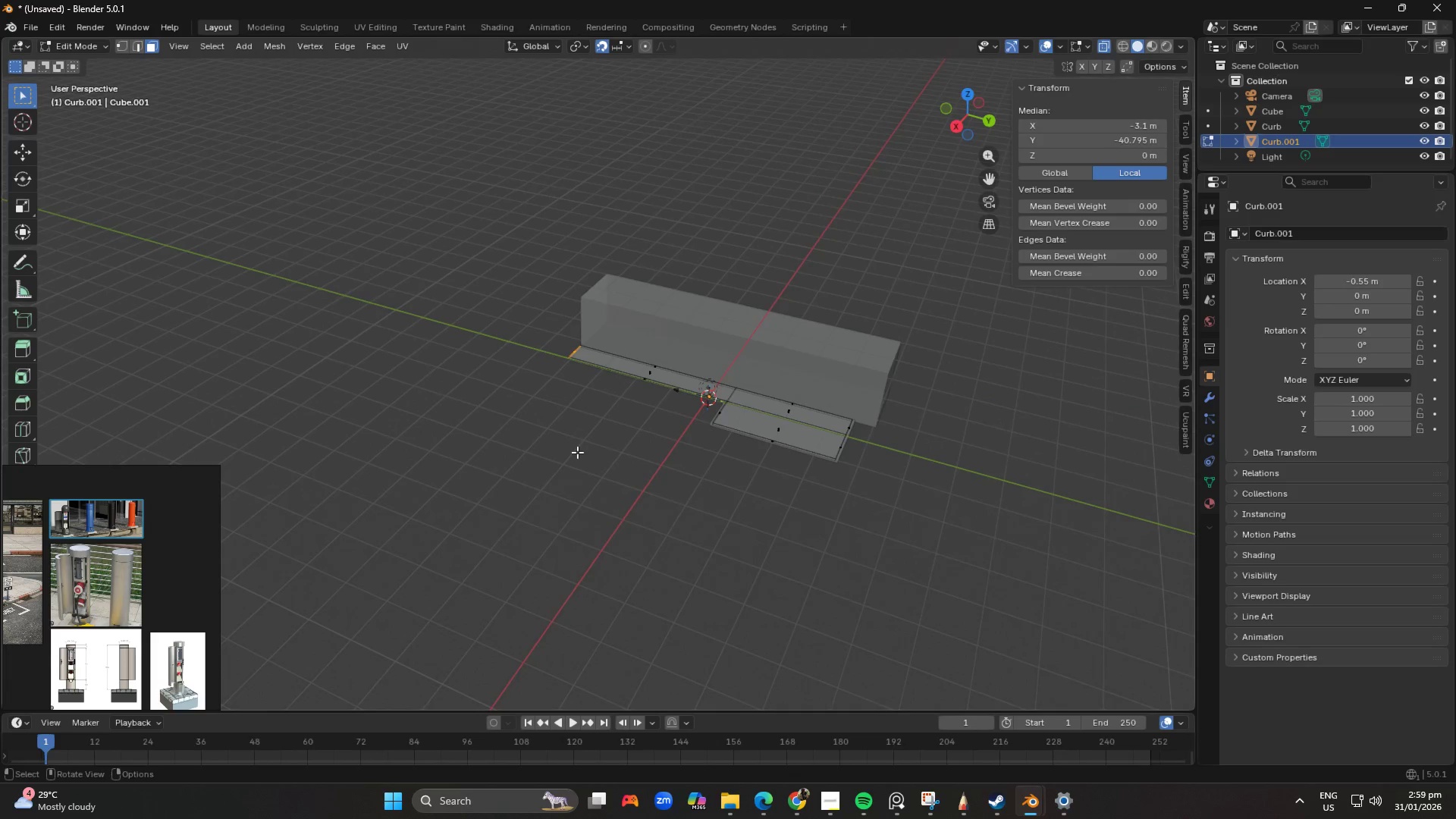 
scroll: coordinate [616, 435], scroll_direction: up, amount: 4.0
 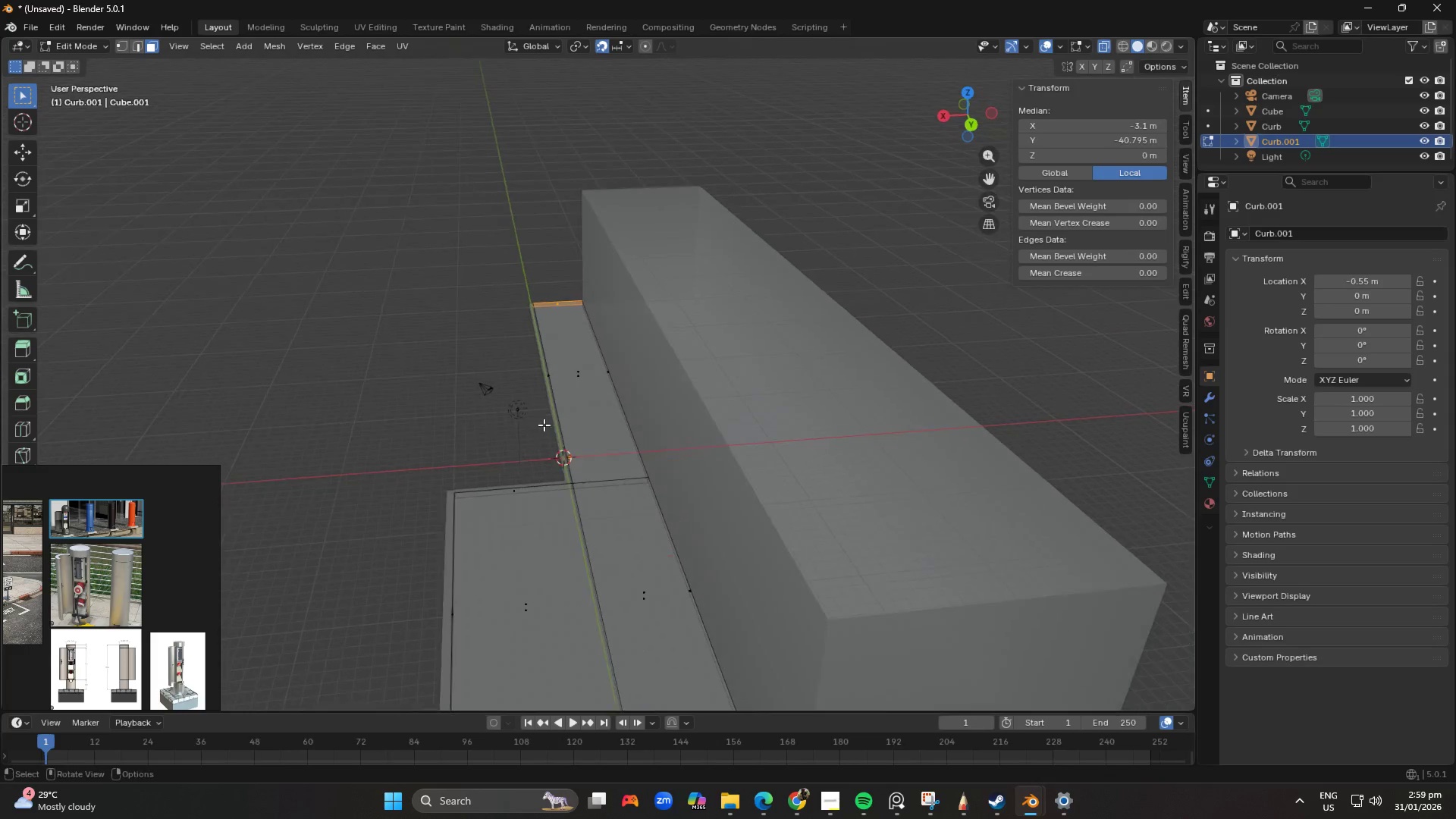 
key(Shift+ShiftLeft)
 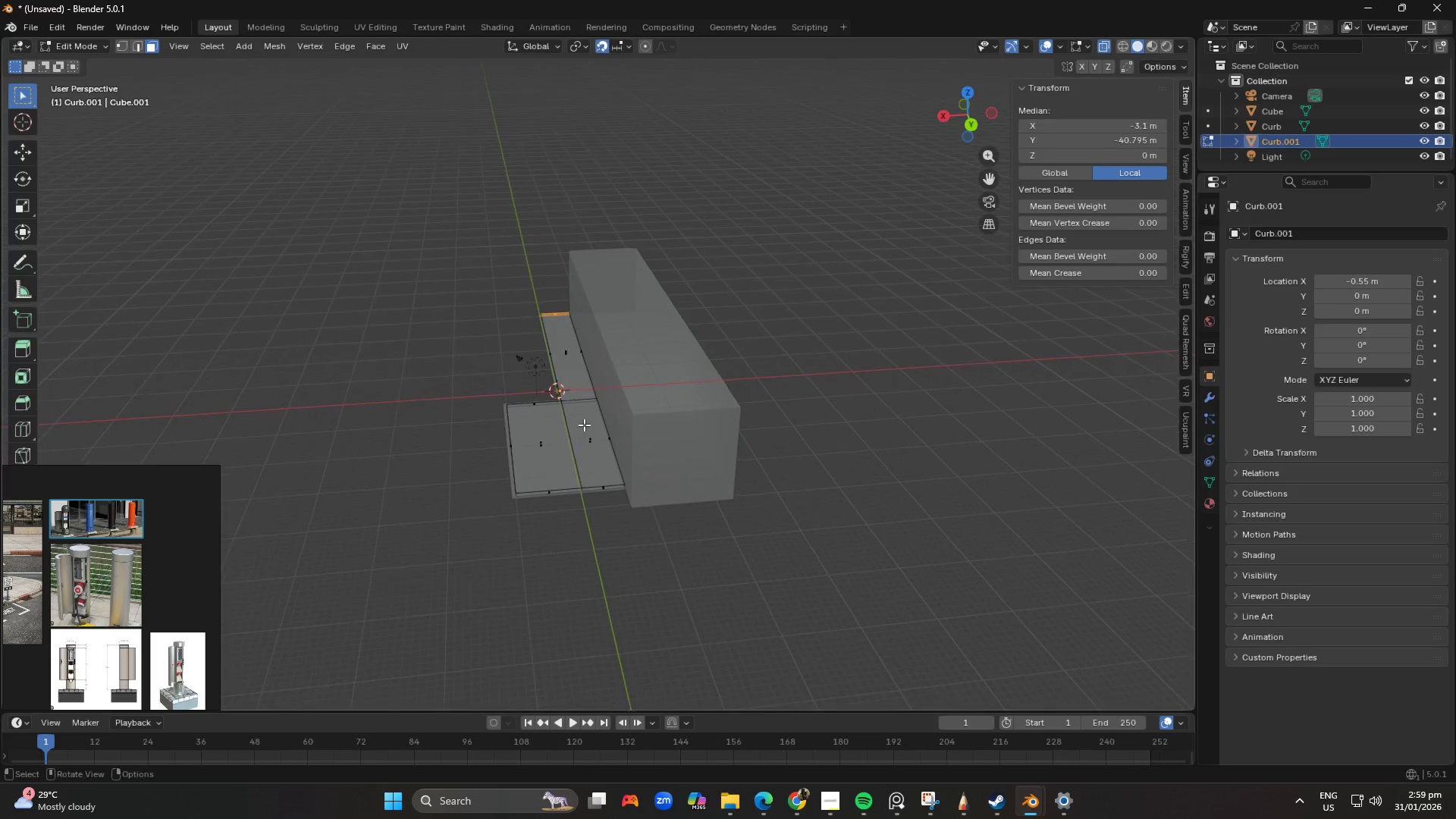 
scroll: coordinate [583, 442], scroll_direction: down, amount: 3.0
 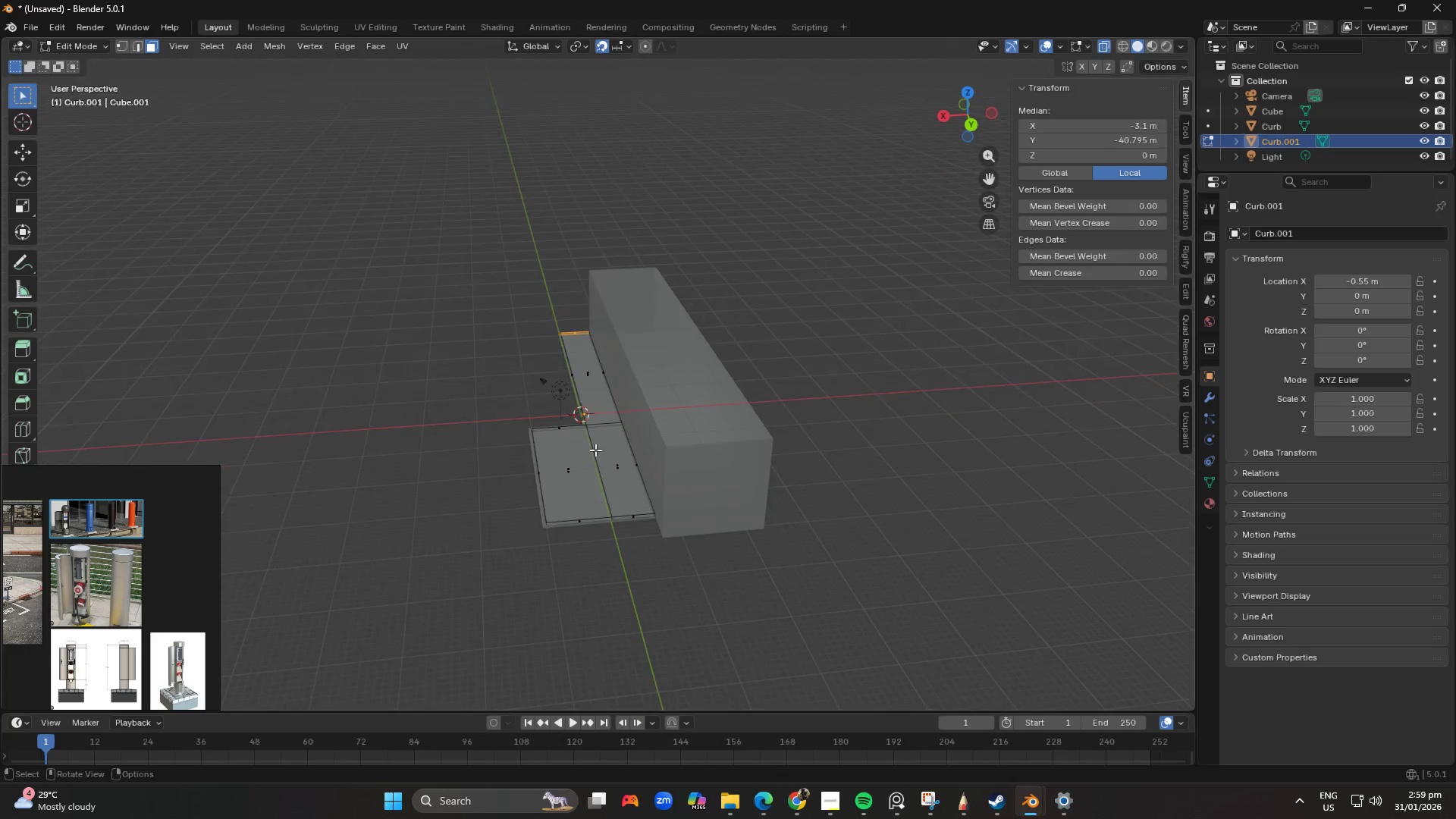 
scroll: coordinate [592, 422], scroll_direction: up, amount: 2.0
 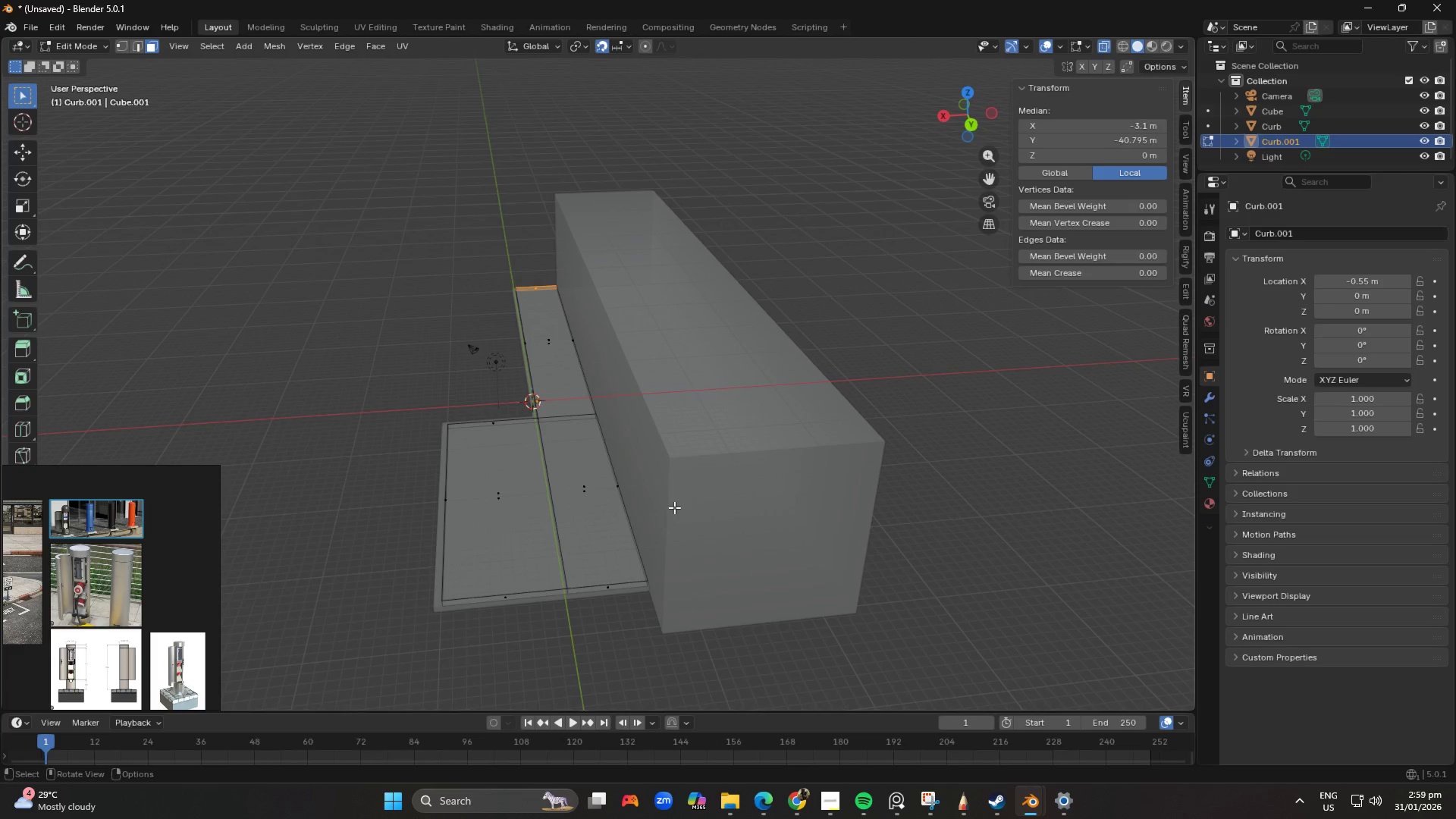 
left_click([673, 504])
 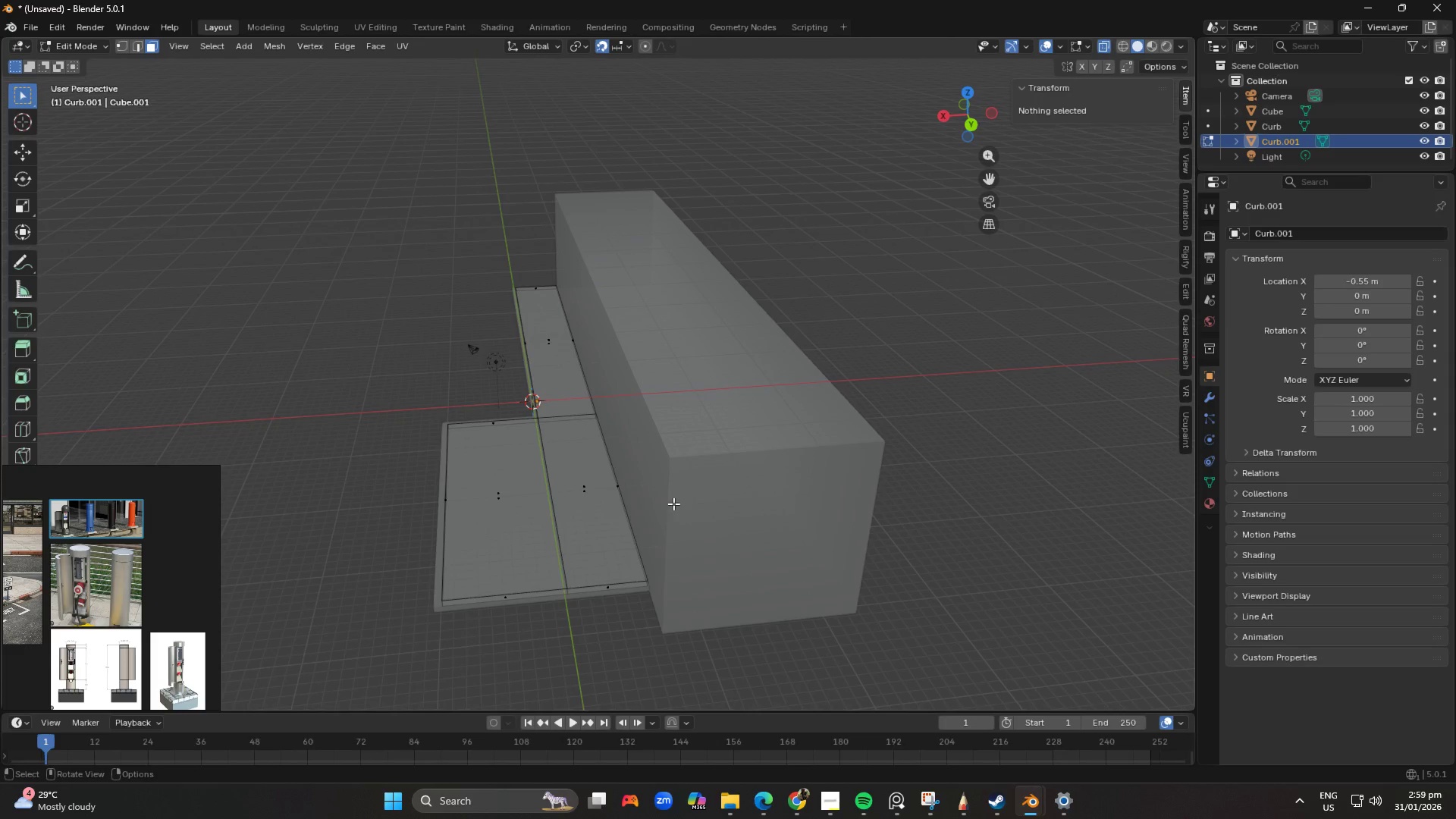 
key(Tab)
 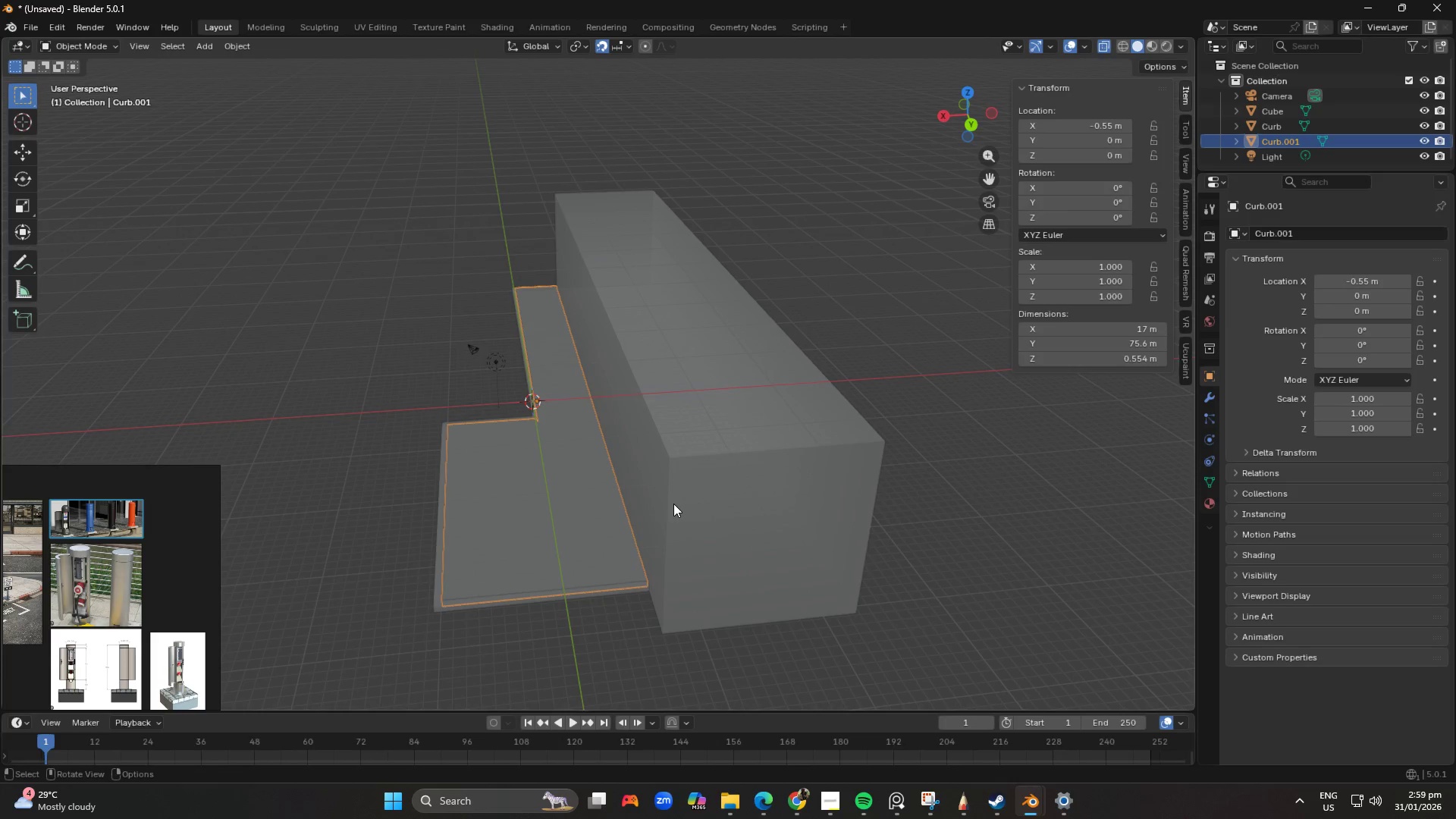 
double_click([673, 504])
 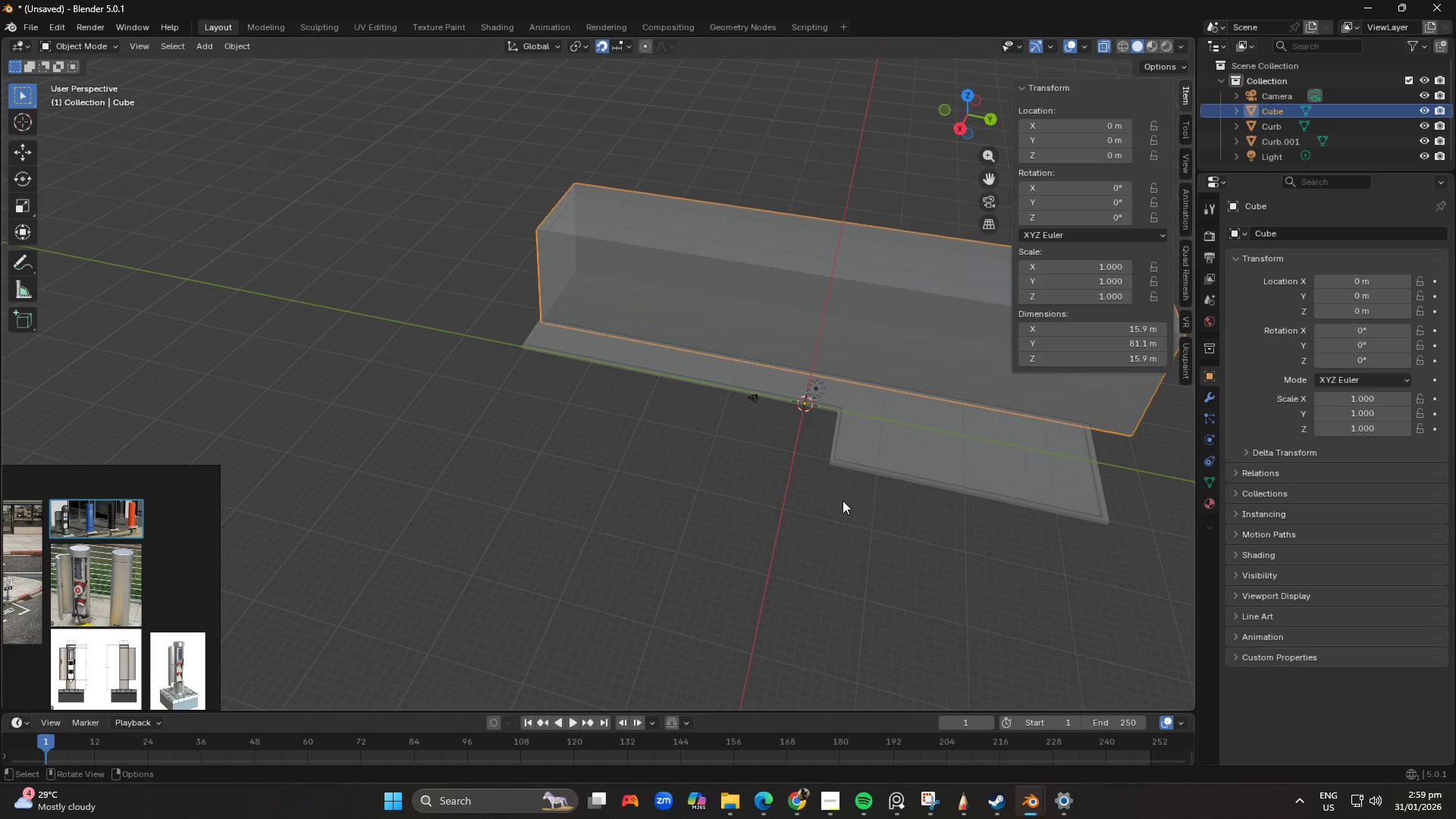 
key(Shift+ShiftLeft)
 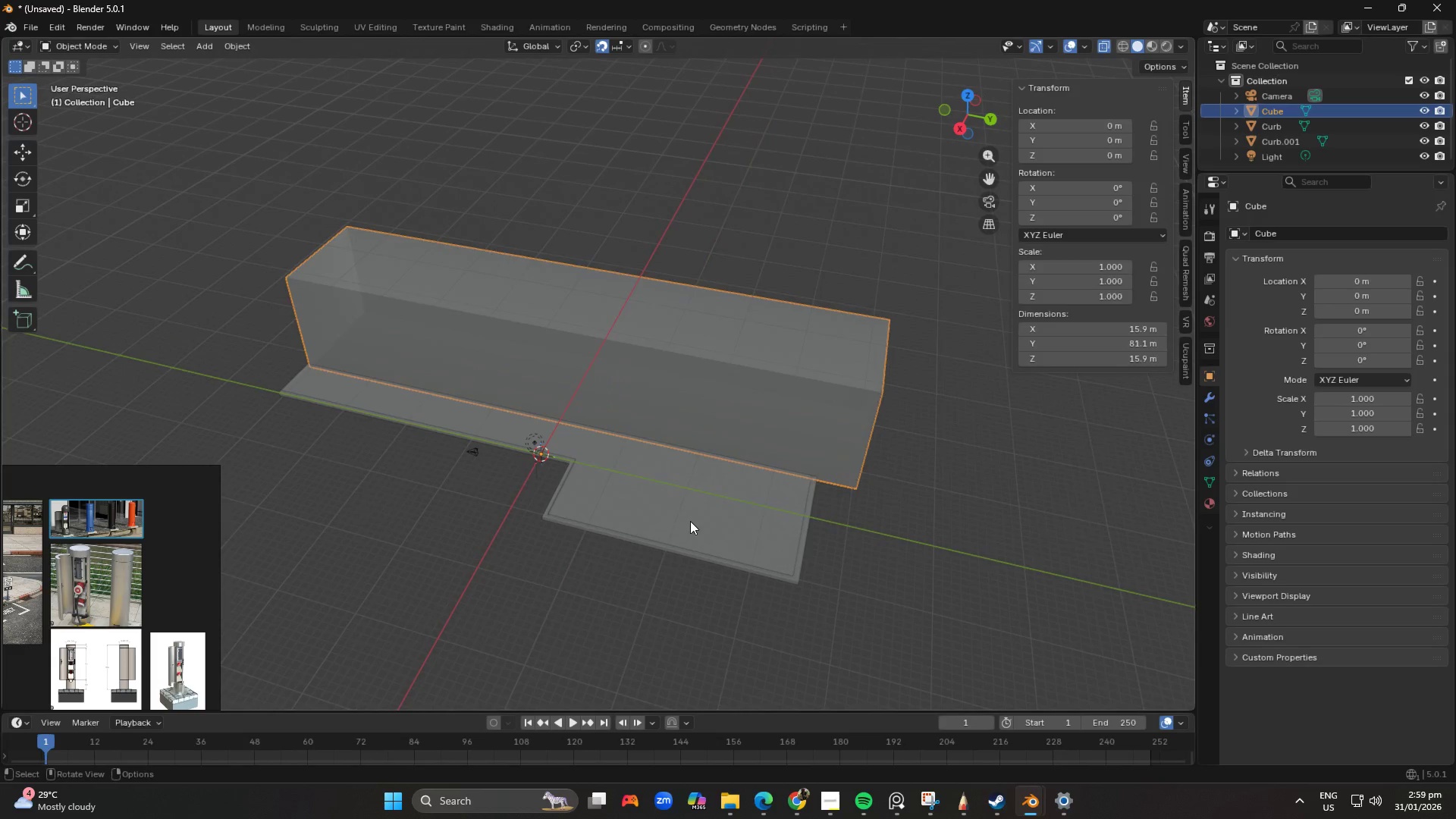 
key(Tab)
 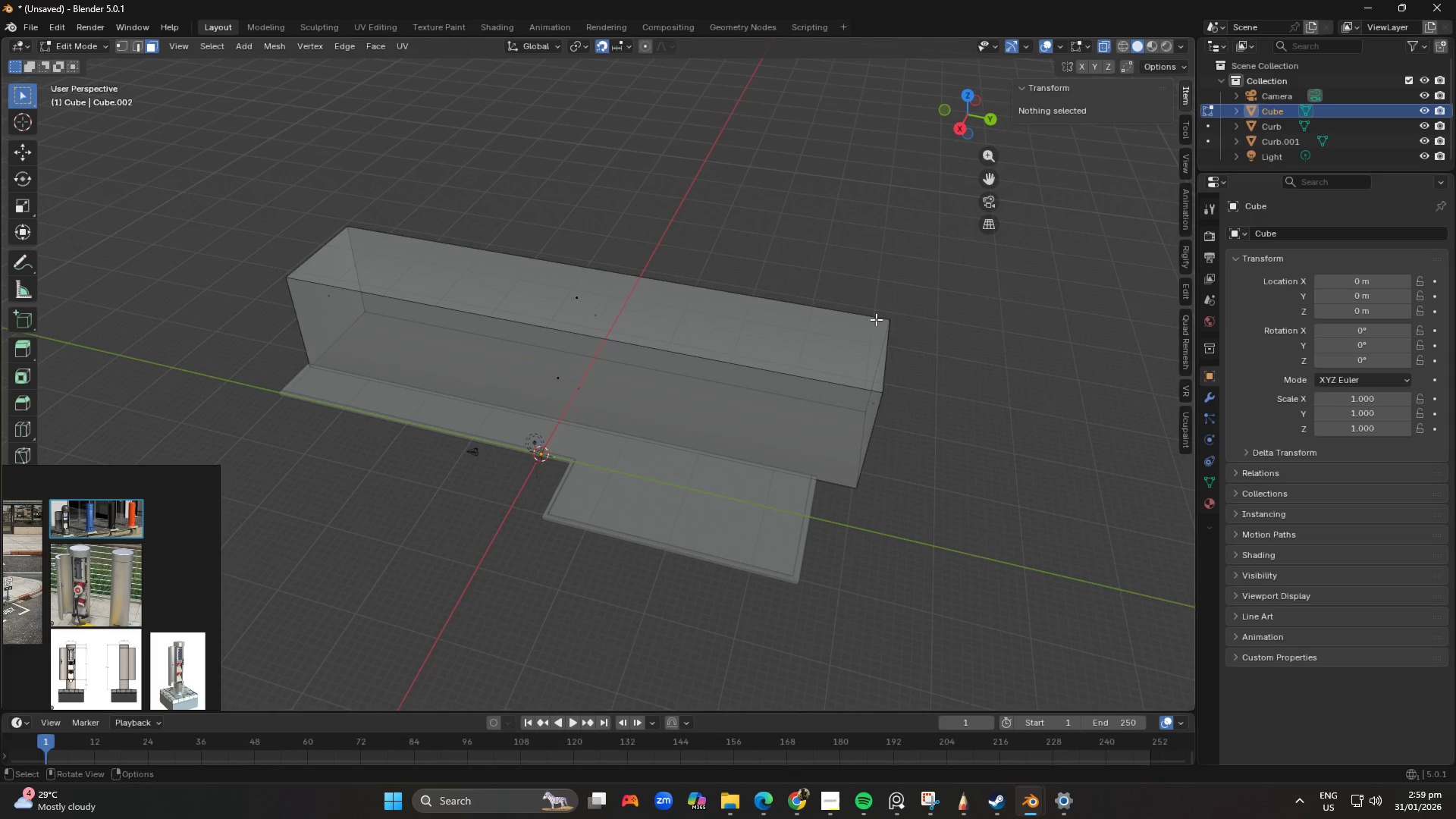 
left_click_drag(start_coordinate=[884, 234], to_coordinate=[821, 557])
 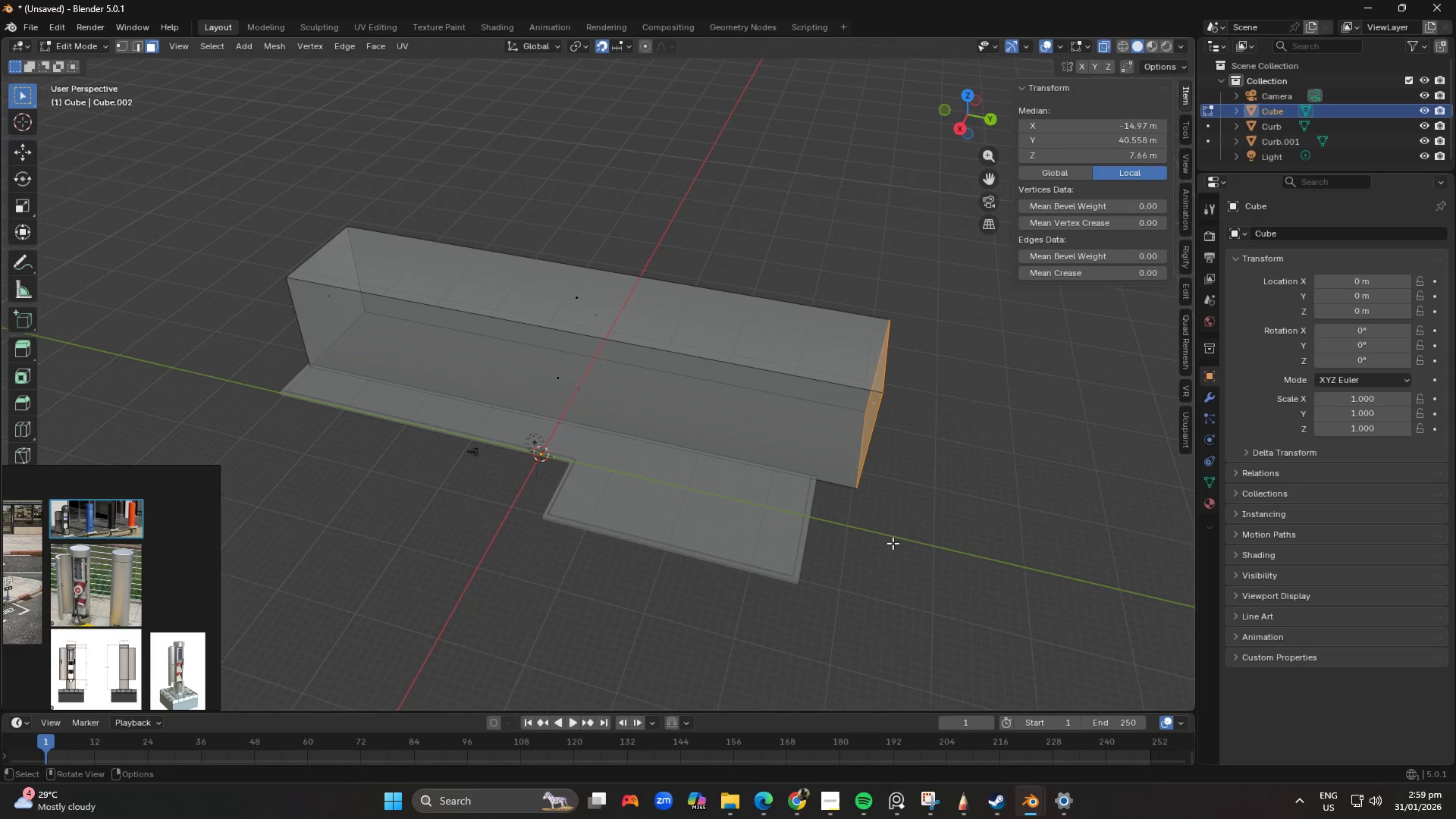 
scroll: coordinate [900, 535], scroll_direction: up, amount: 2.0
 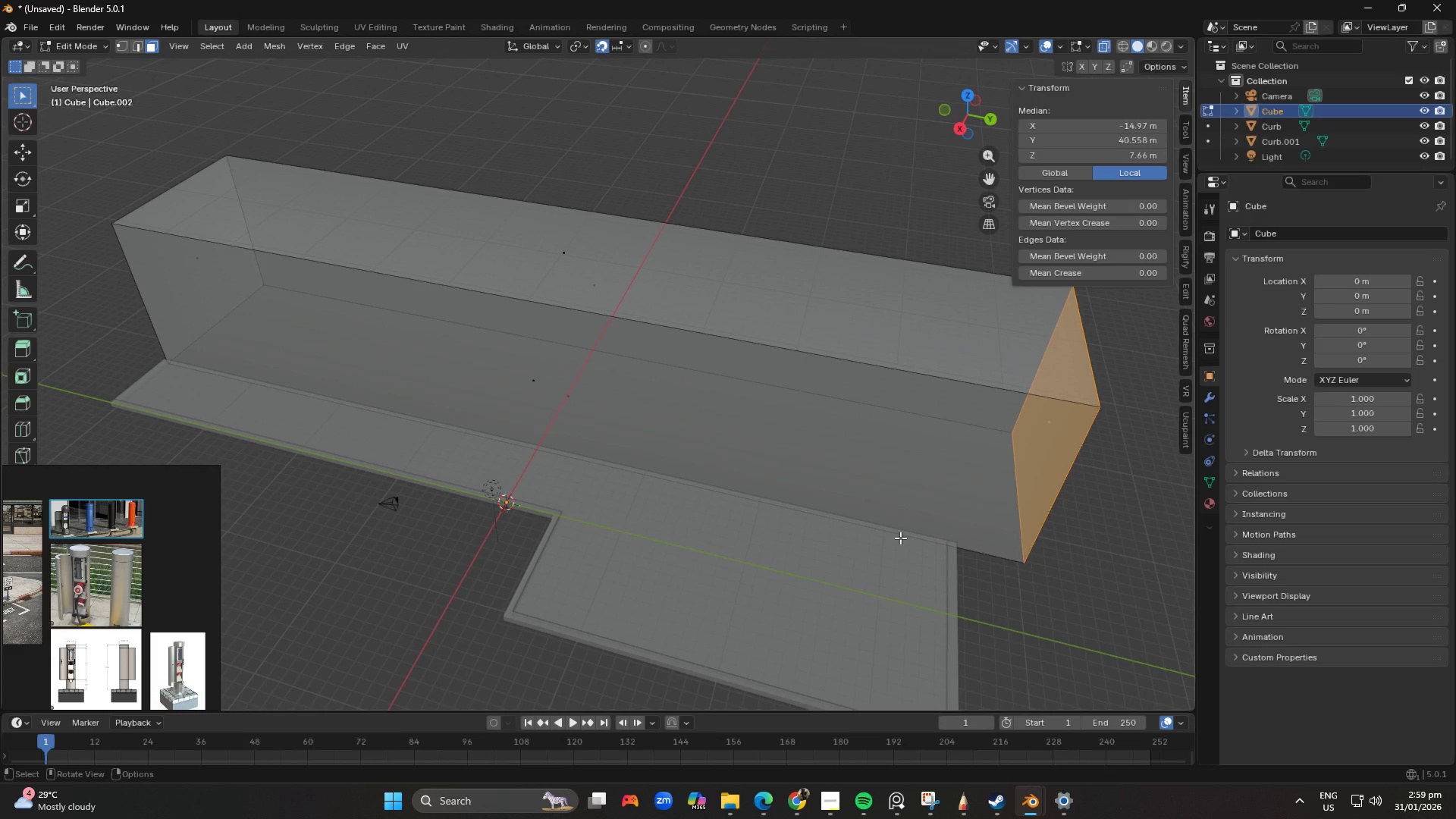 
type(xggy)
 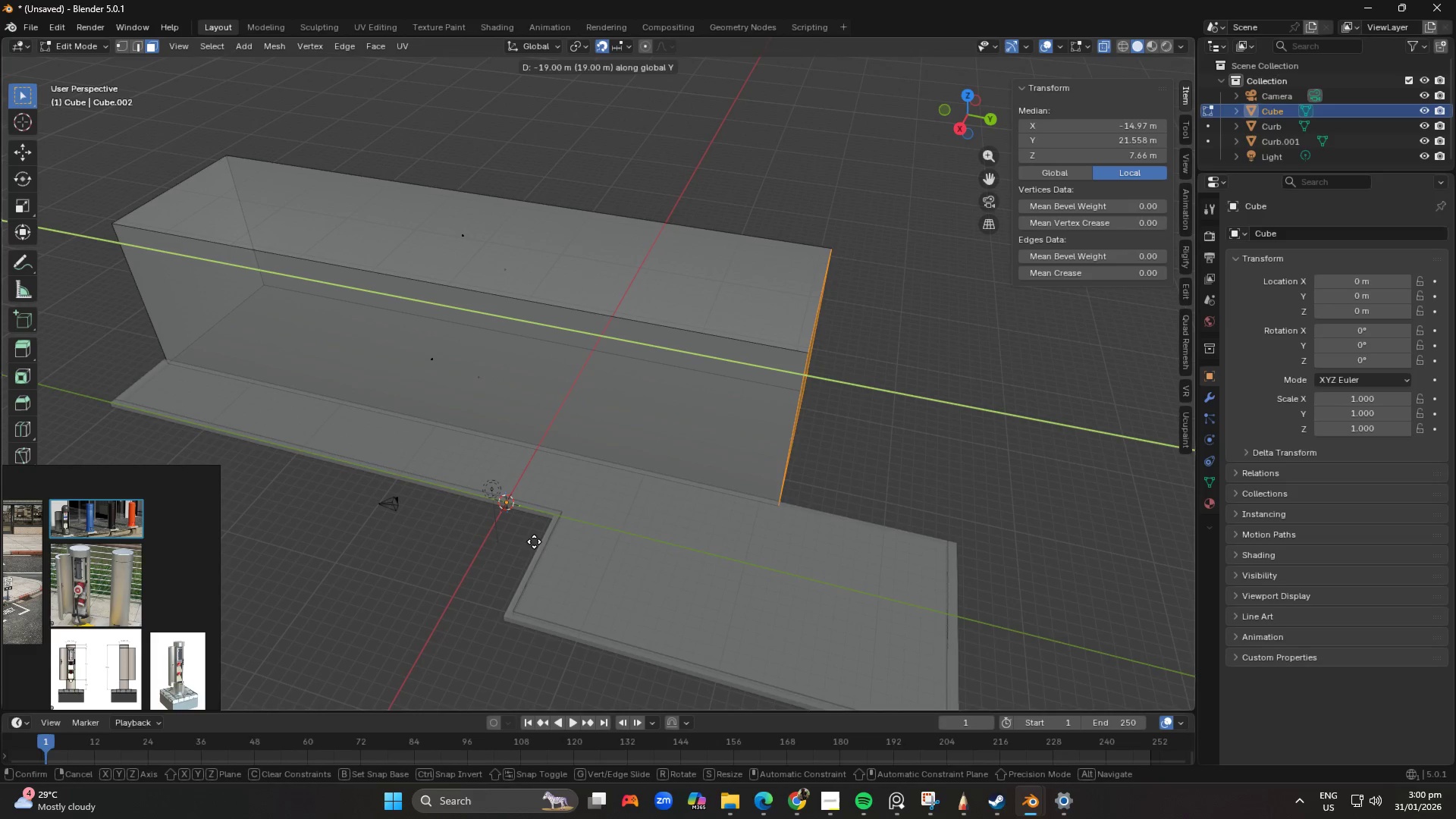 
wait(6.44)
 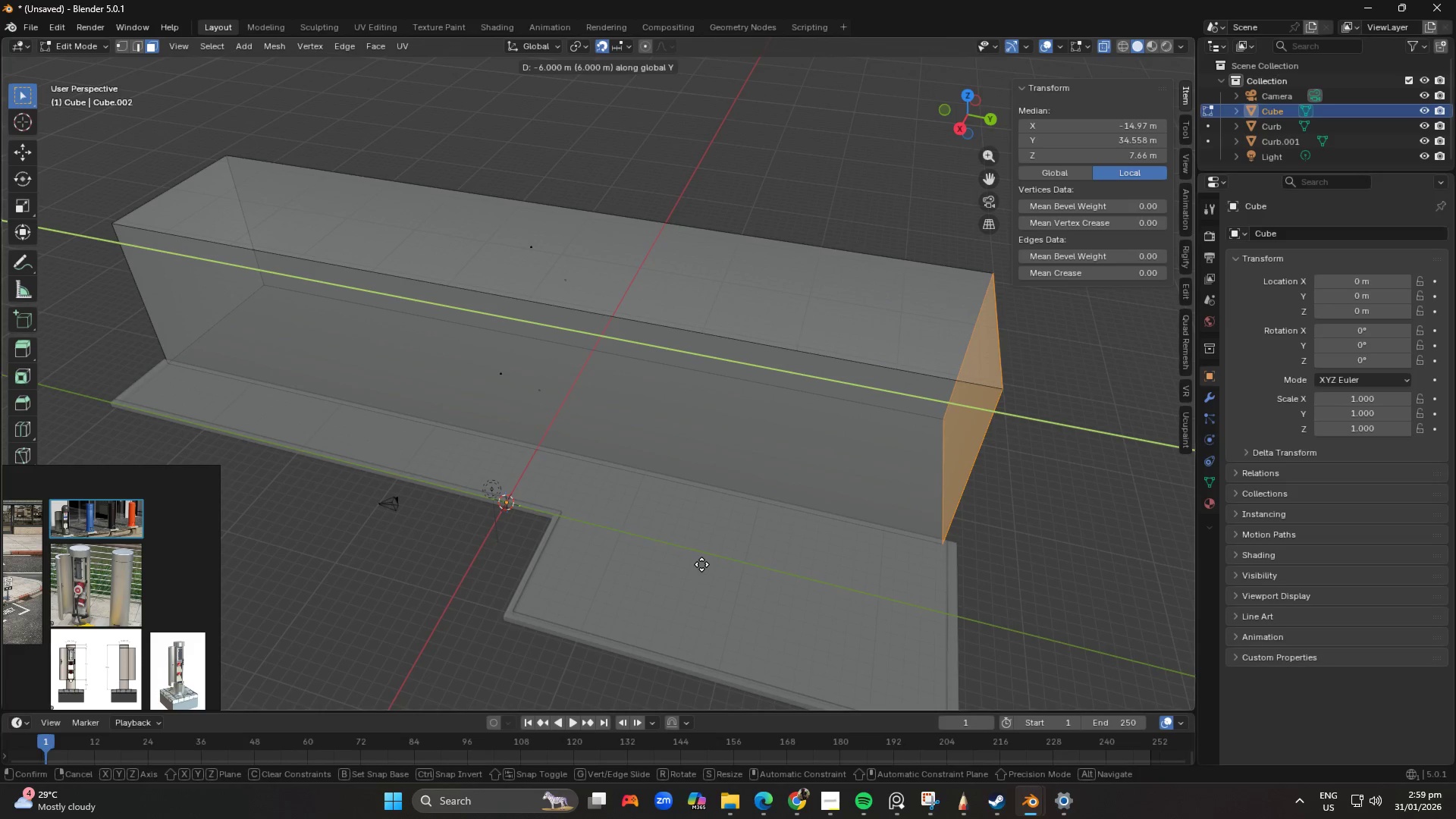 
left_click([538, 544])
 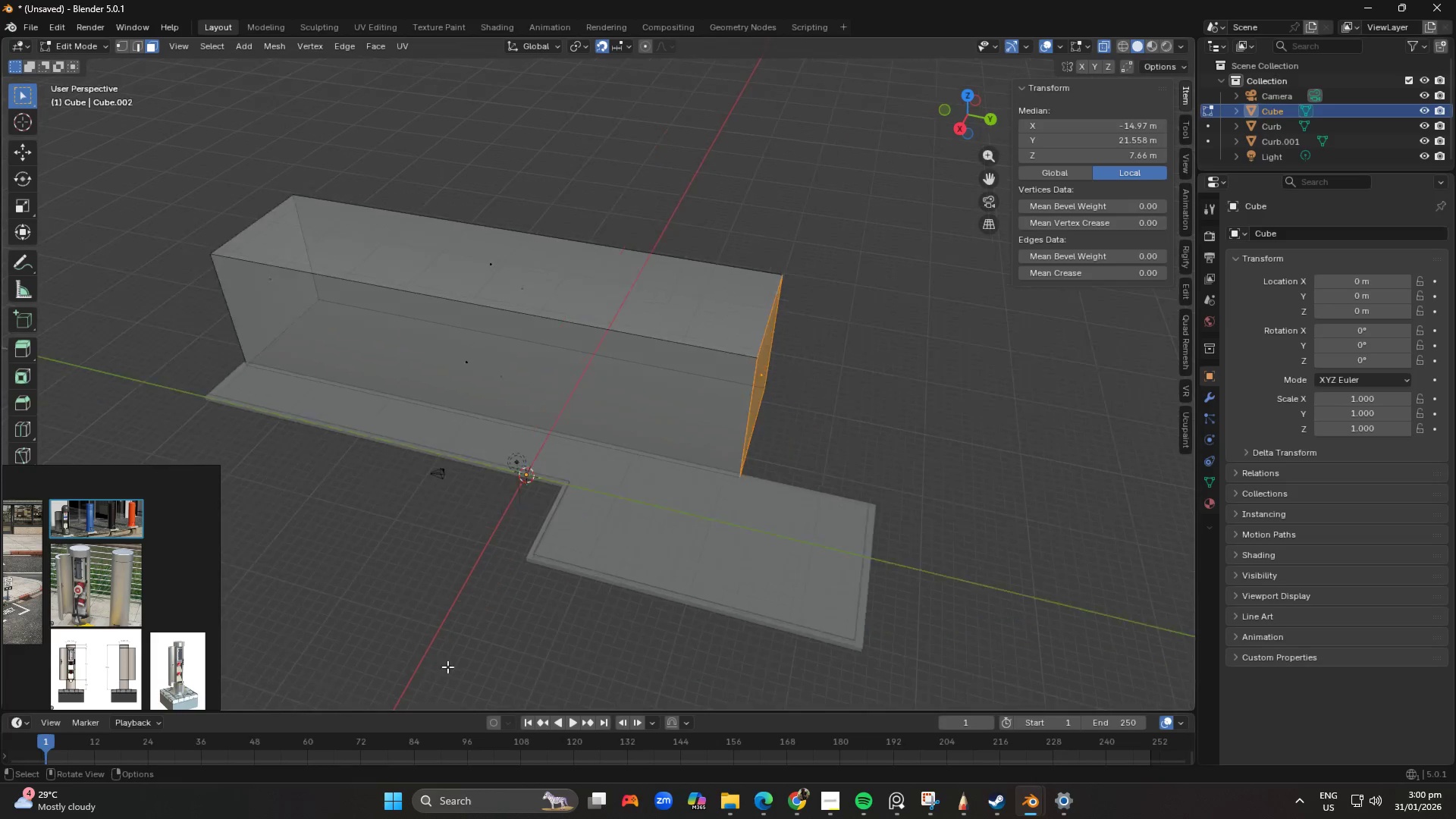 
scroll: coordinate [447, 668], scroll_direction: down, amount: 2.0
 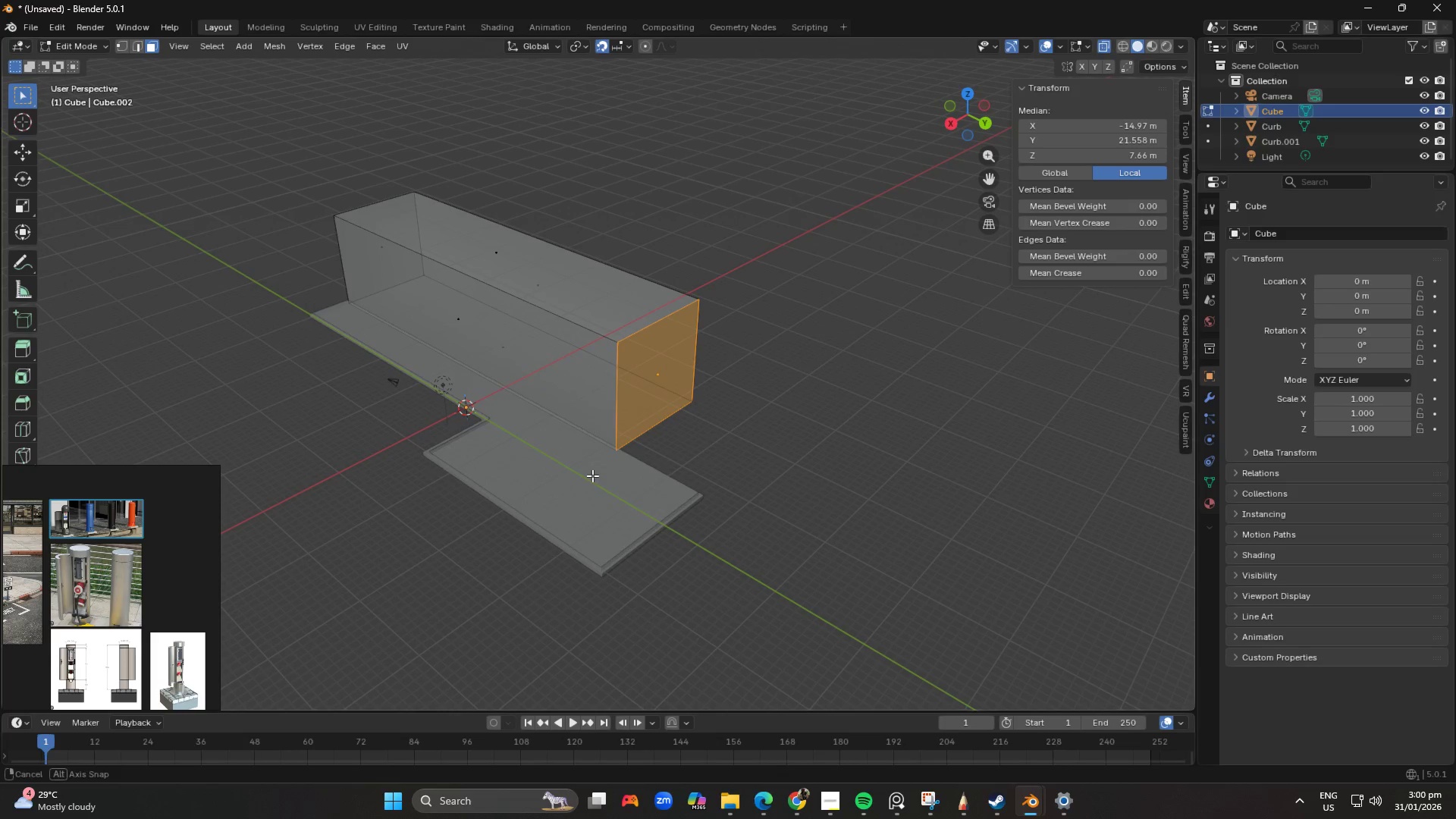 
scroll: coordinate [606, 442], scroll_direction: up, amount: 2.0
 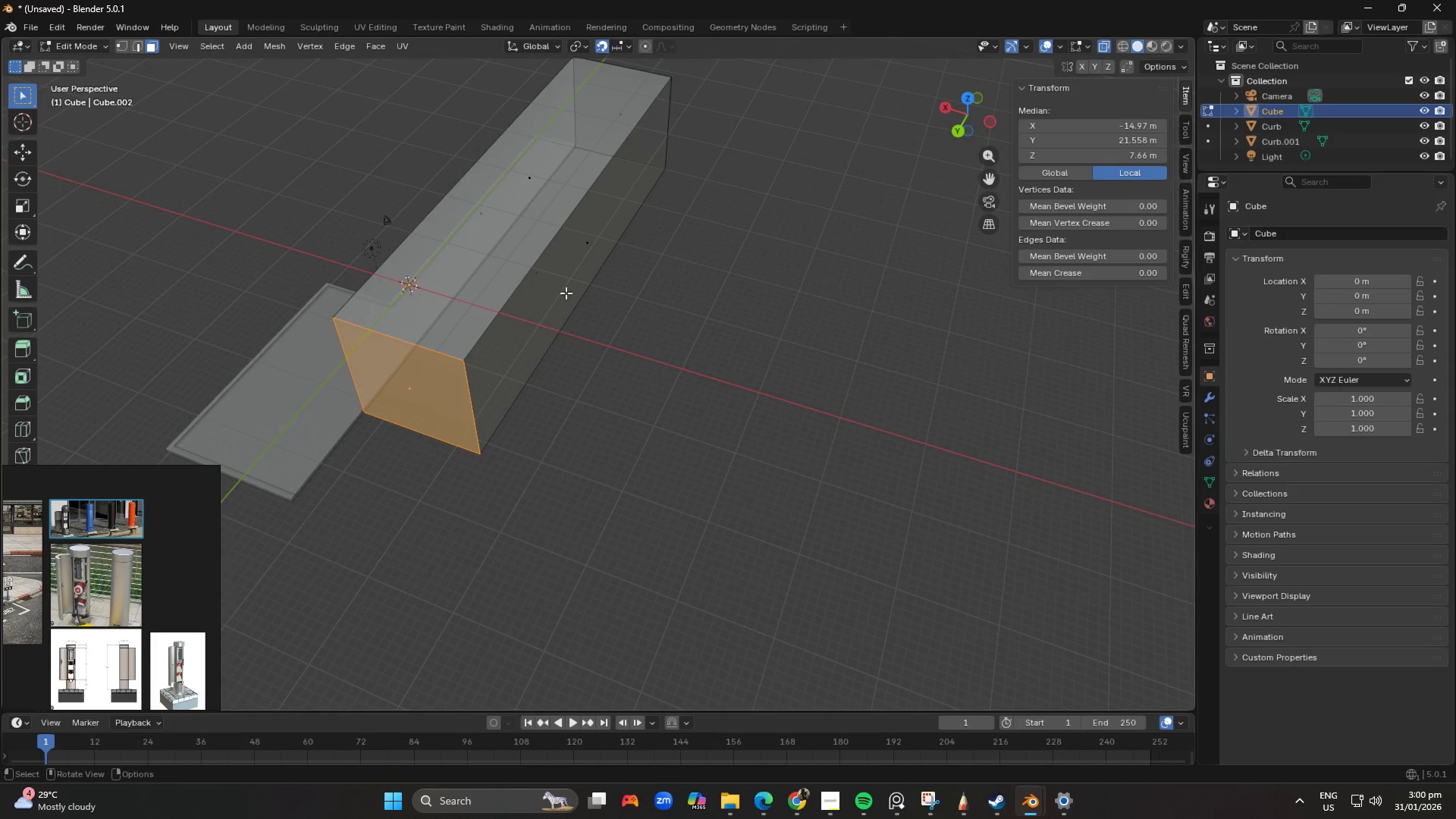 
left_click([580, 248])
 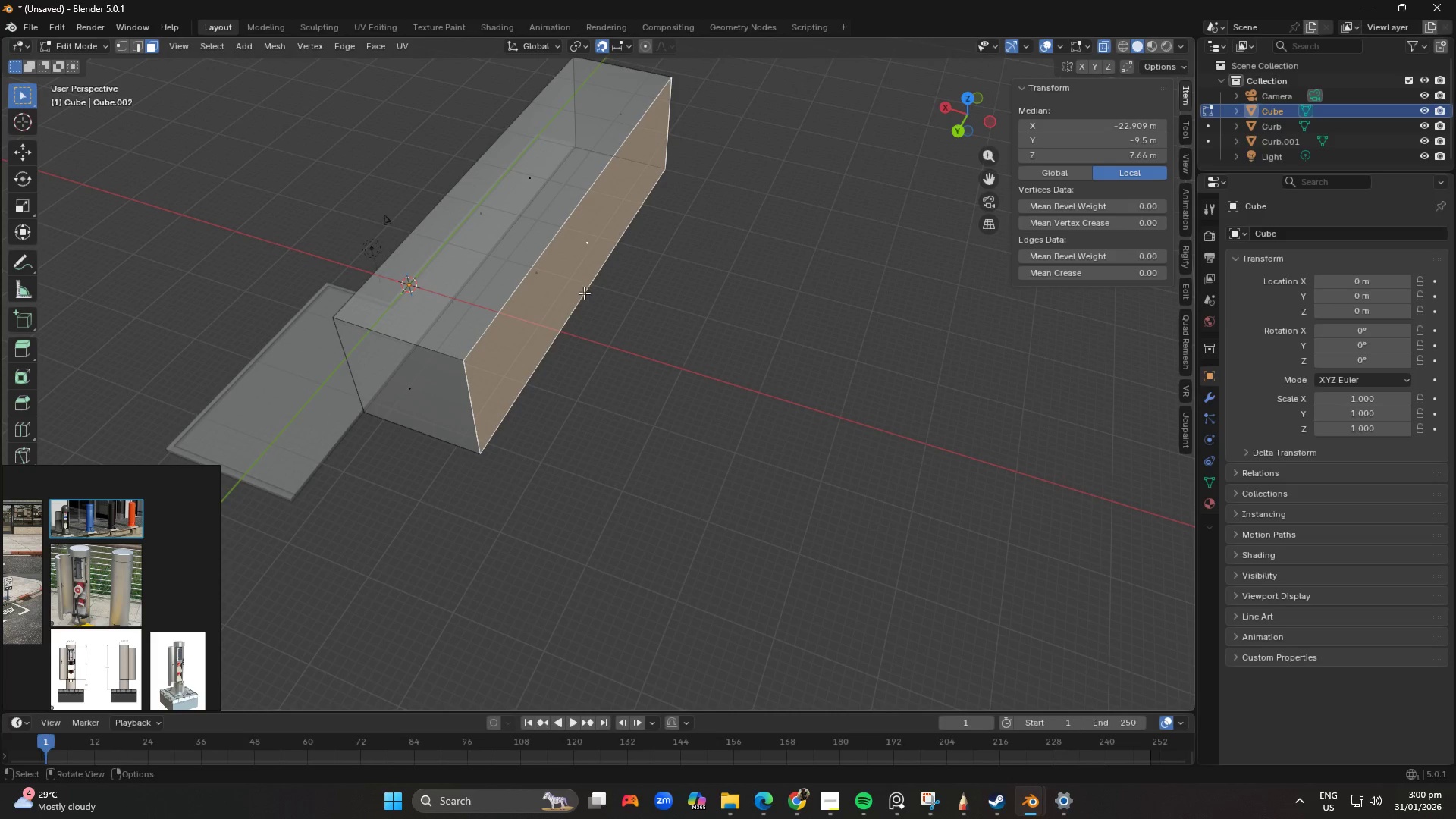 
type(gx)
 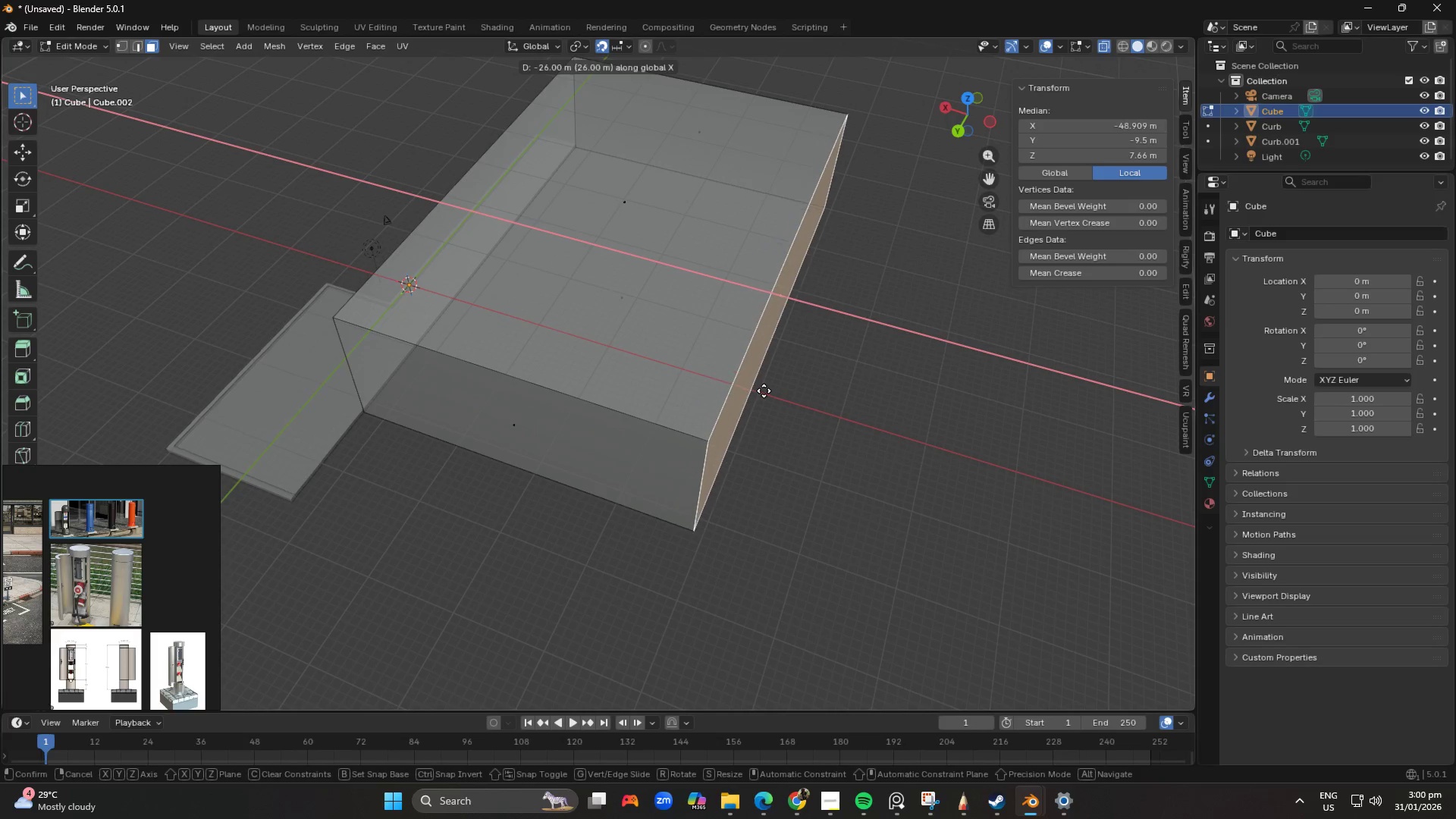 
hold_key(key=ShiftLeft, duration=1.52)
left_click([792, 401])
 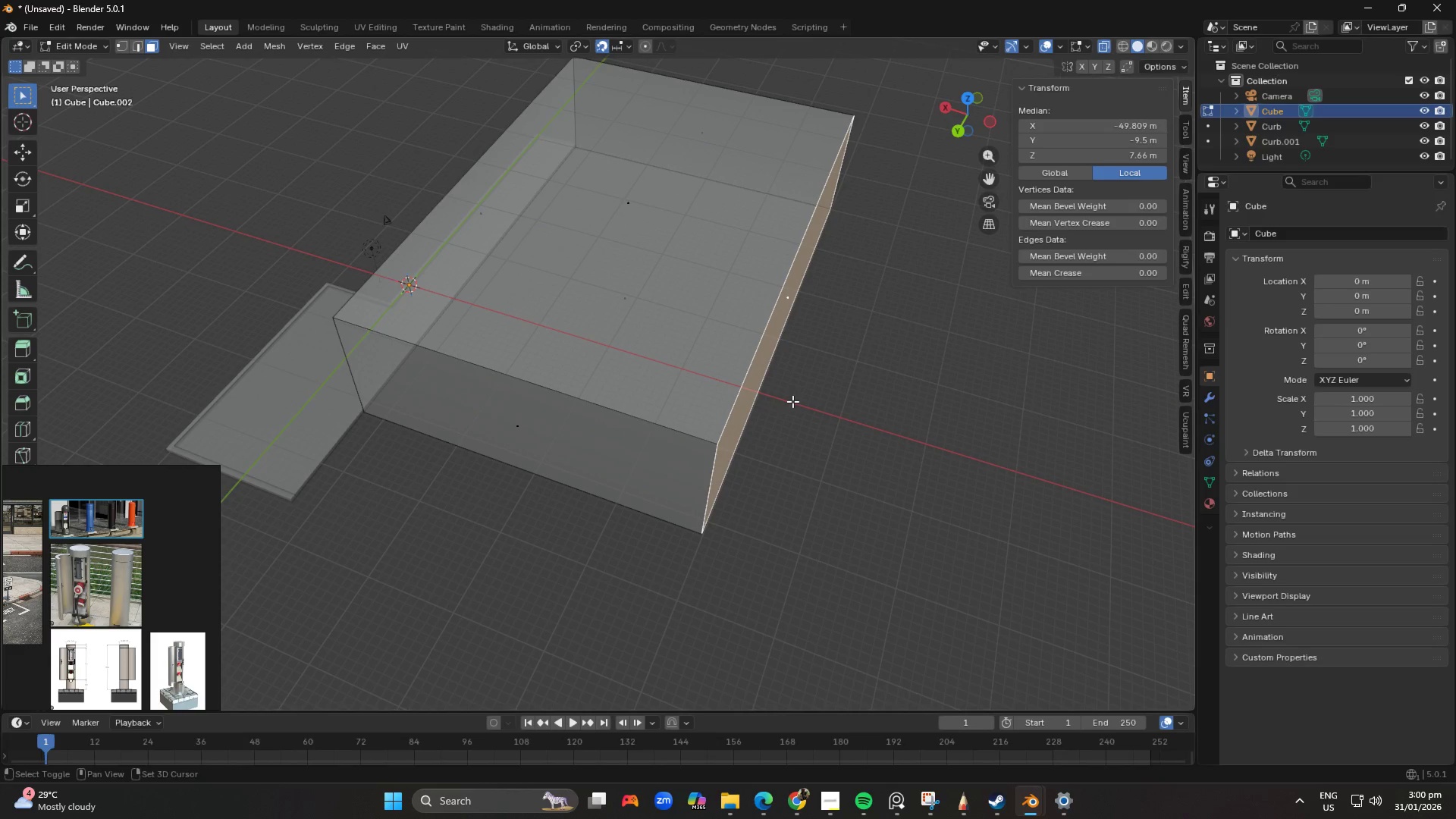 
key(Shift+ShiftLeft)
 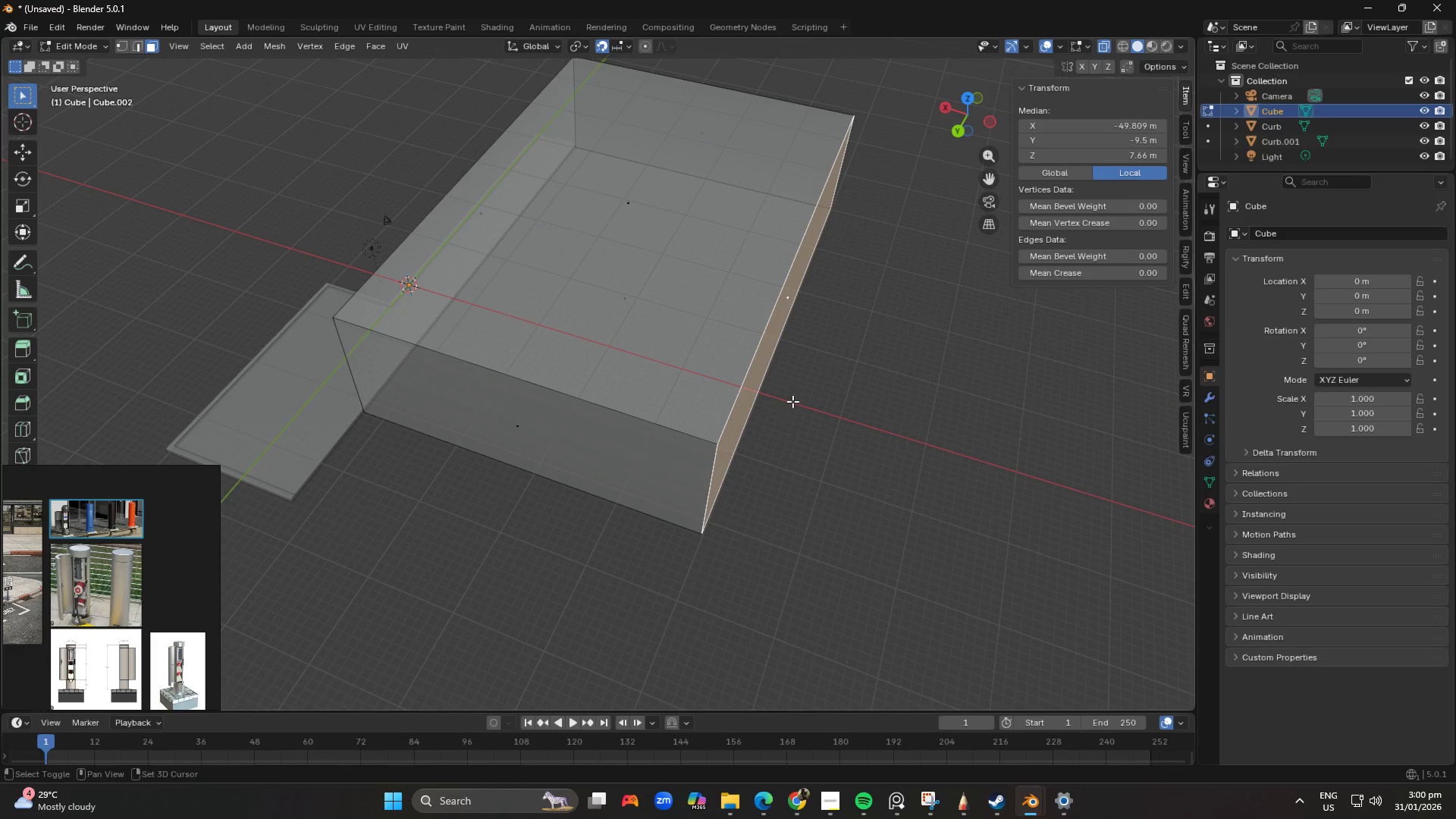 
key(Shift+ShiftLeft)
 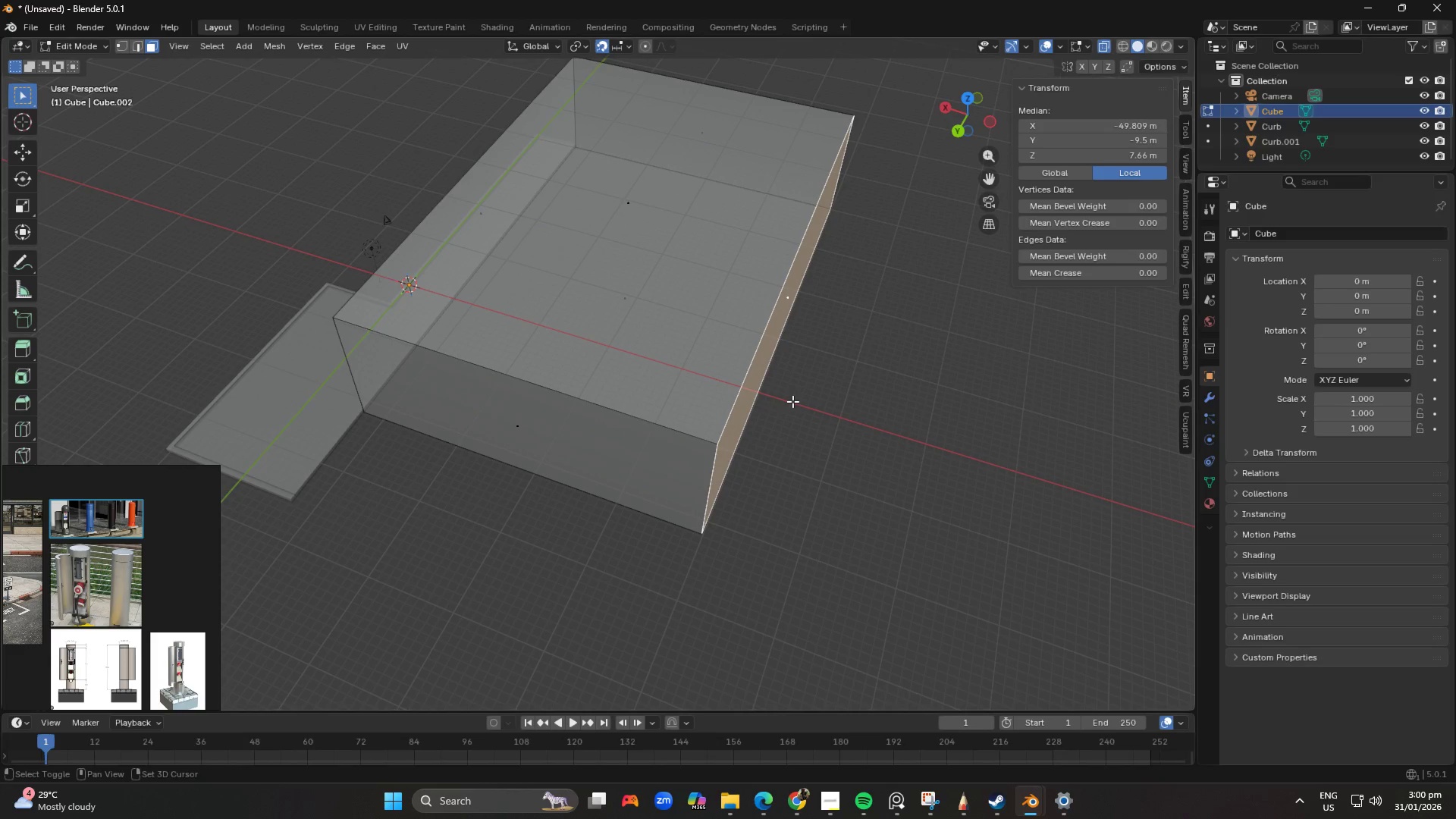 
key(Shift+ShiftLeft)
 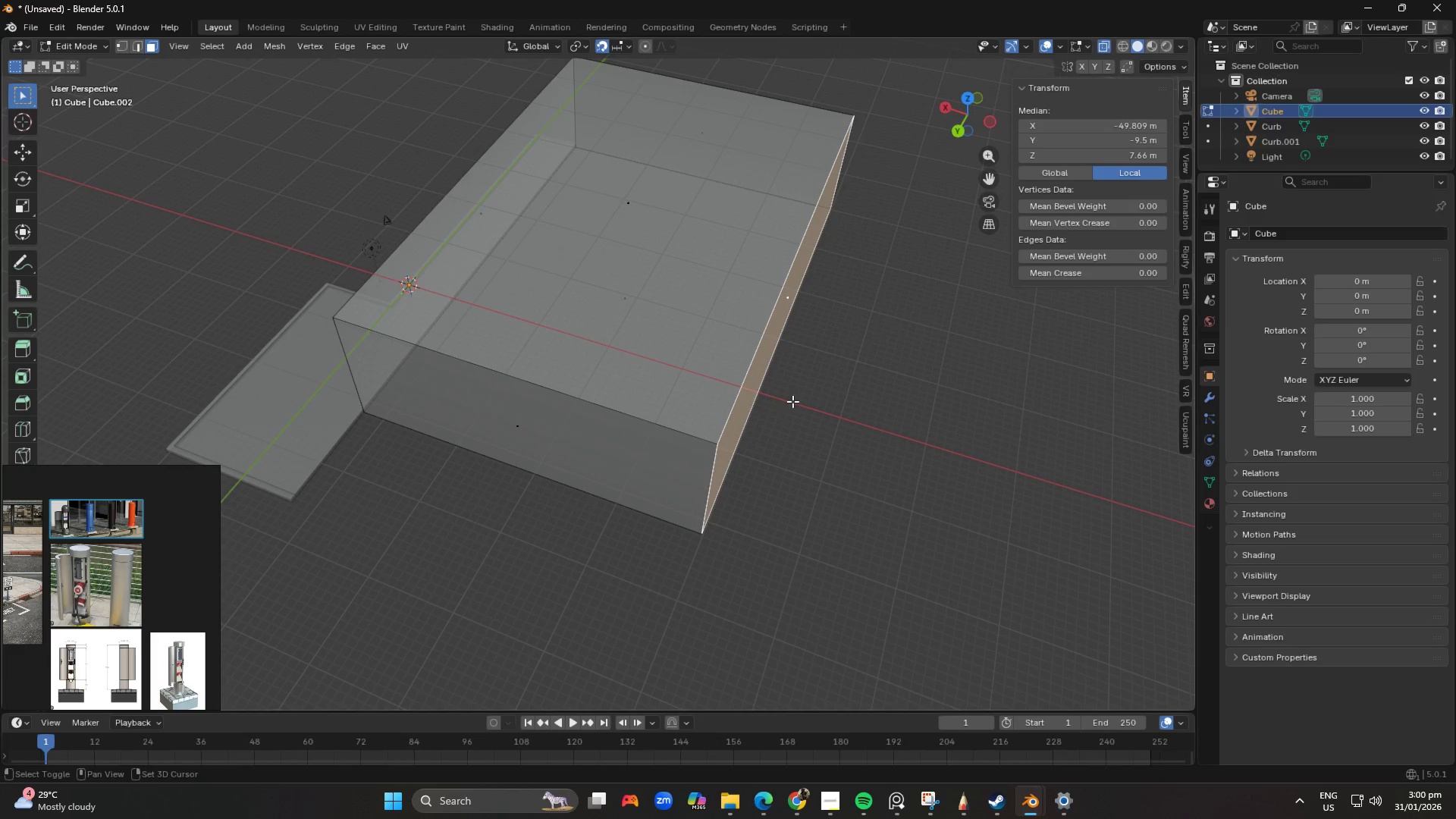 
key(Shift+ShiftLeft)
 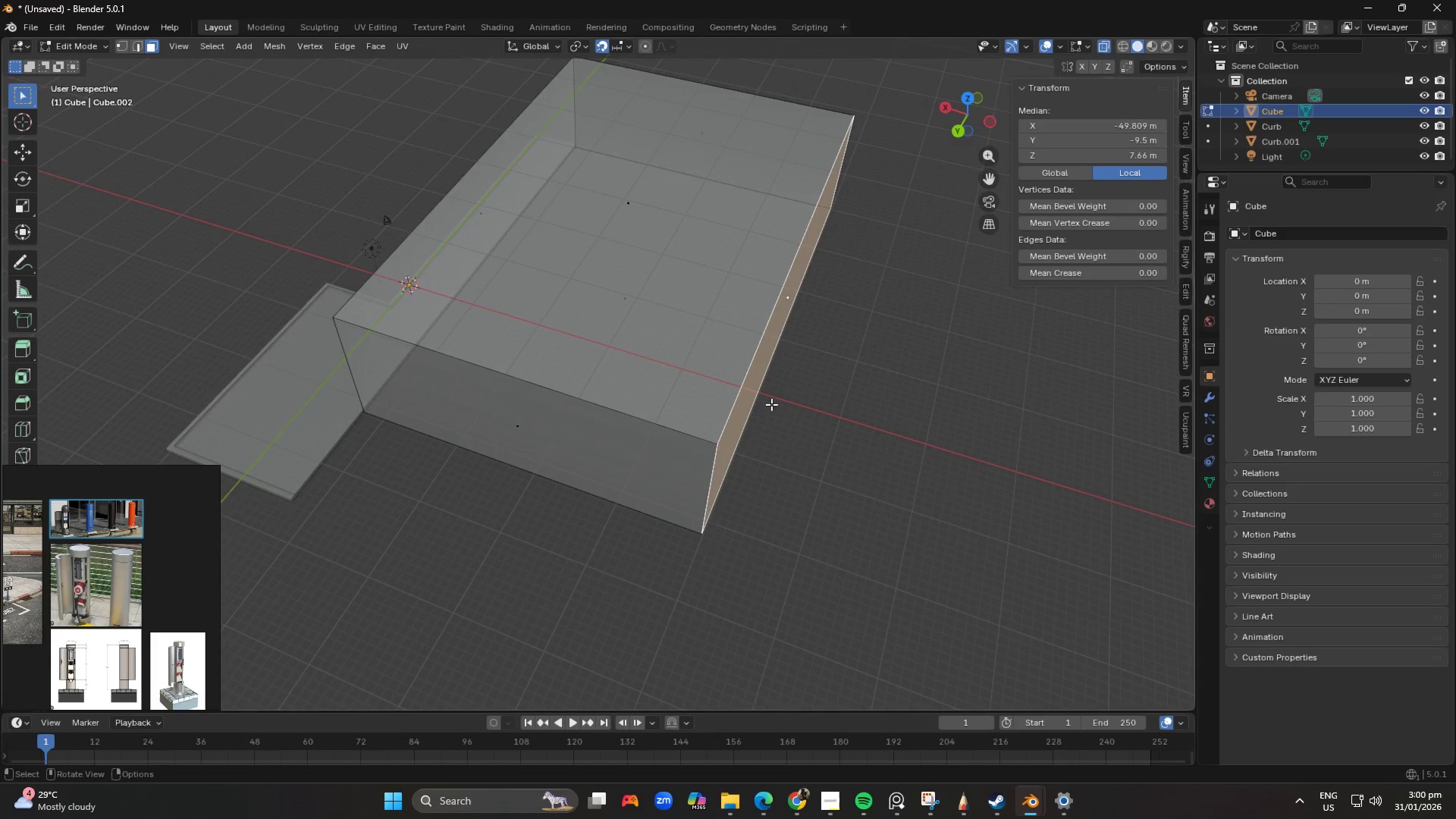 
key(Shift+ShiftLeft)
 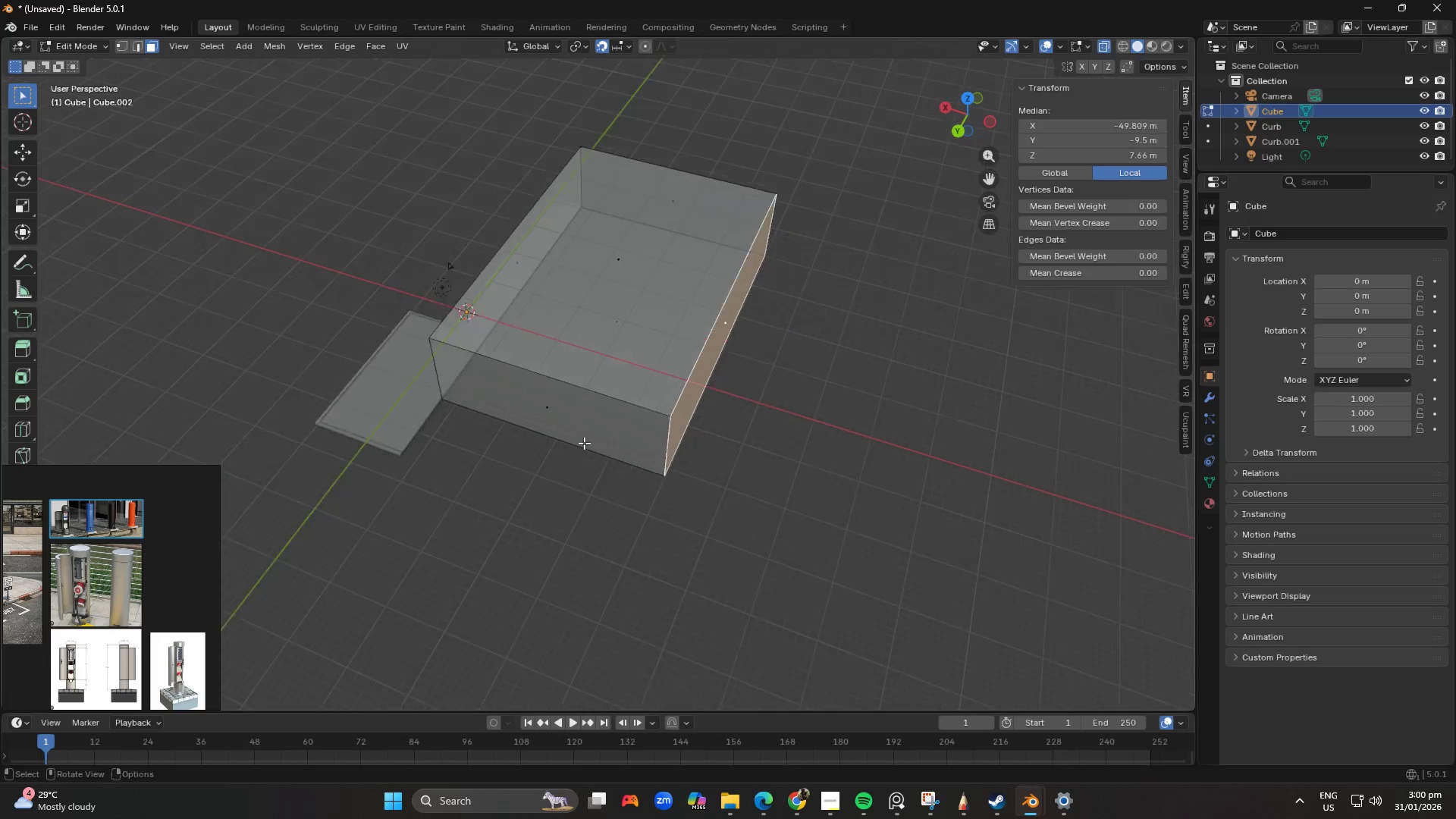 
scroll: coordinate [584, 443], scroll_direction: down, amount: 4.0
 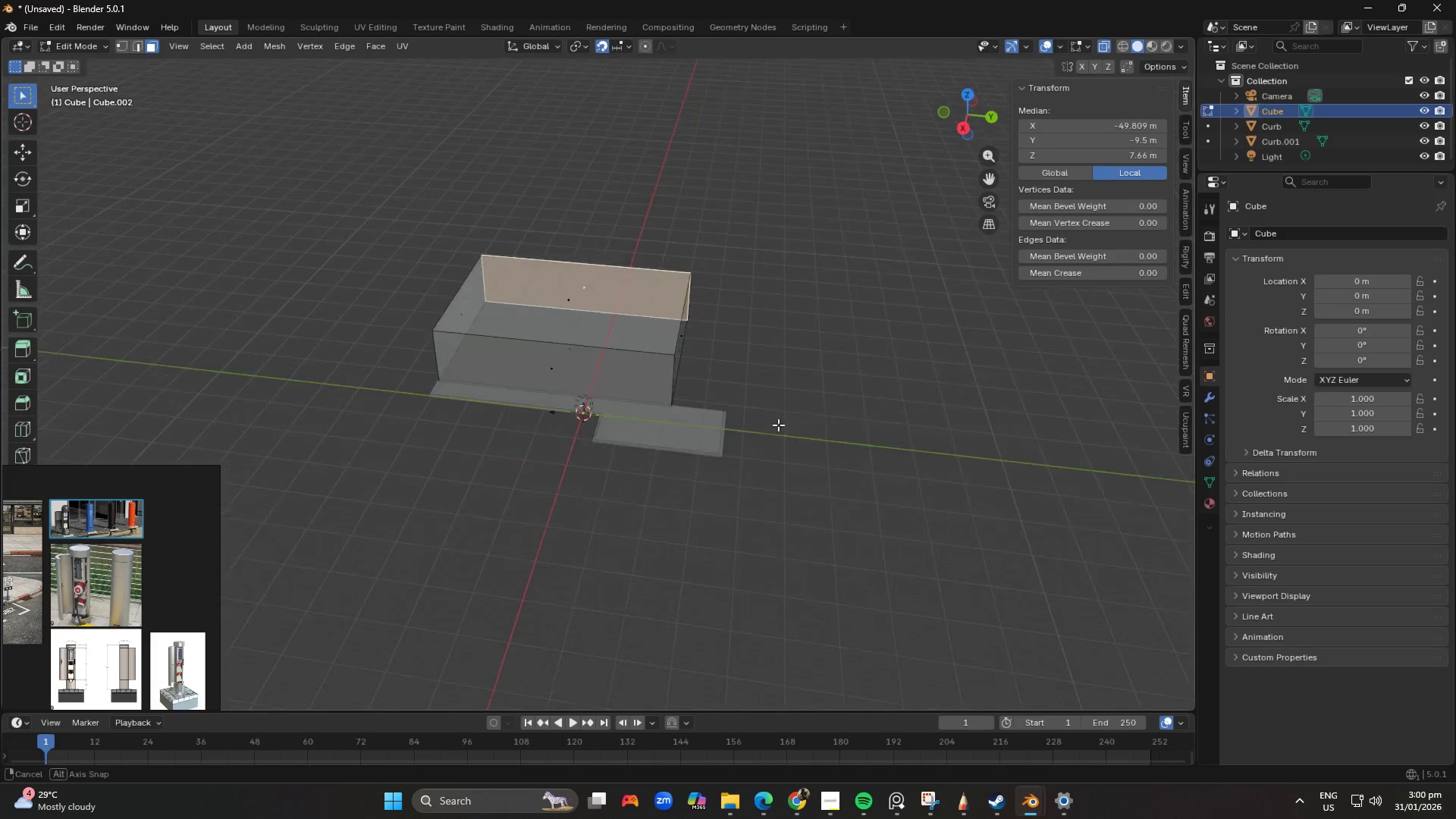 
scroll: coordinate [739, 453], scroll_direction: up, amount: 3.0
 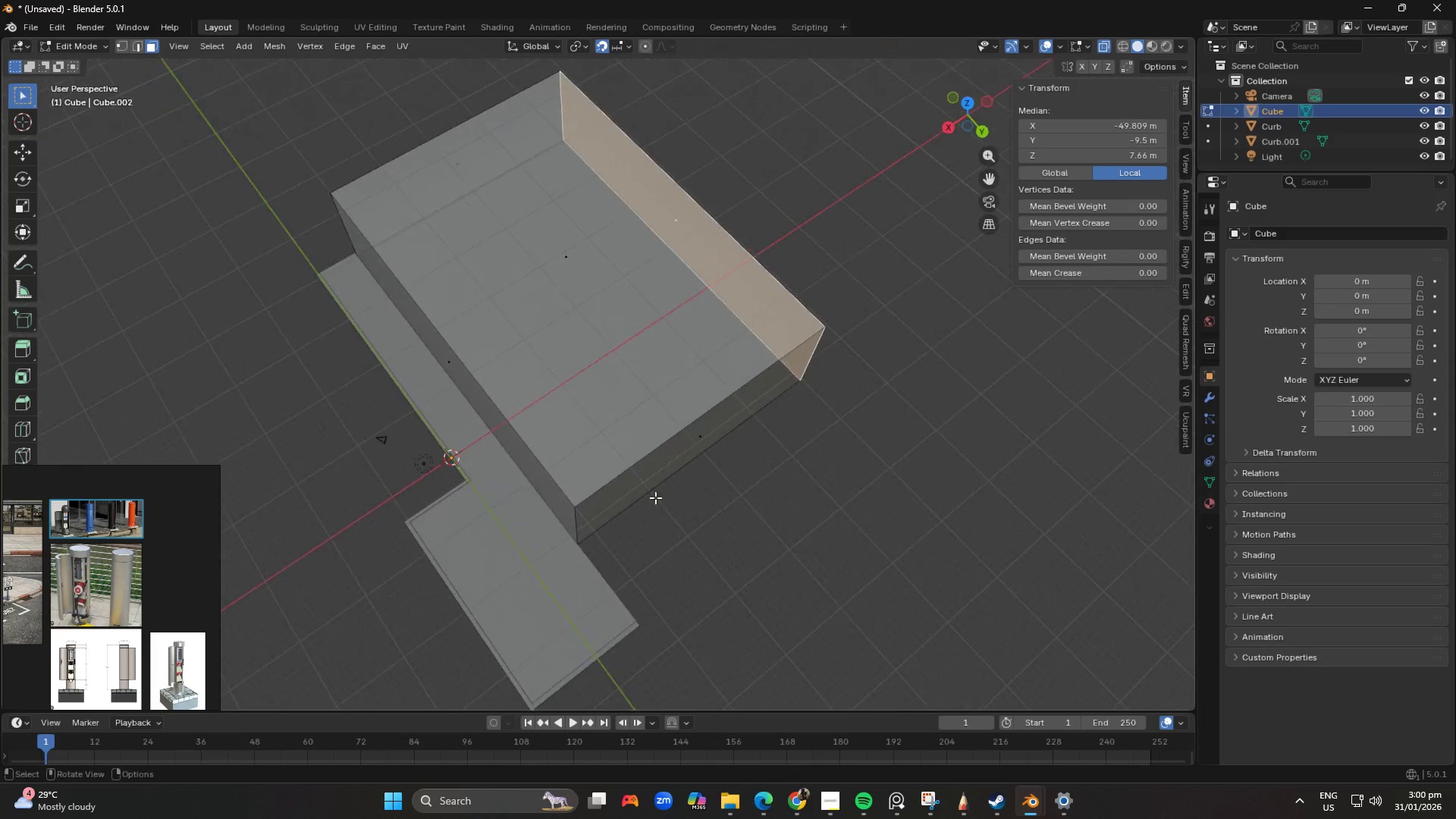 
key(Tab)
 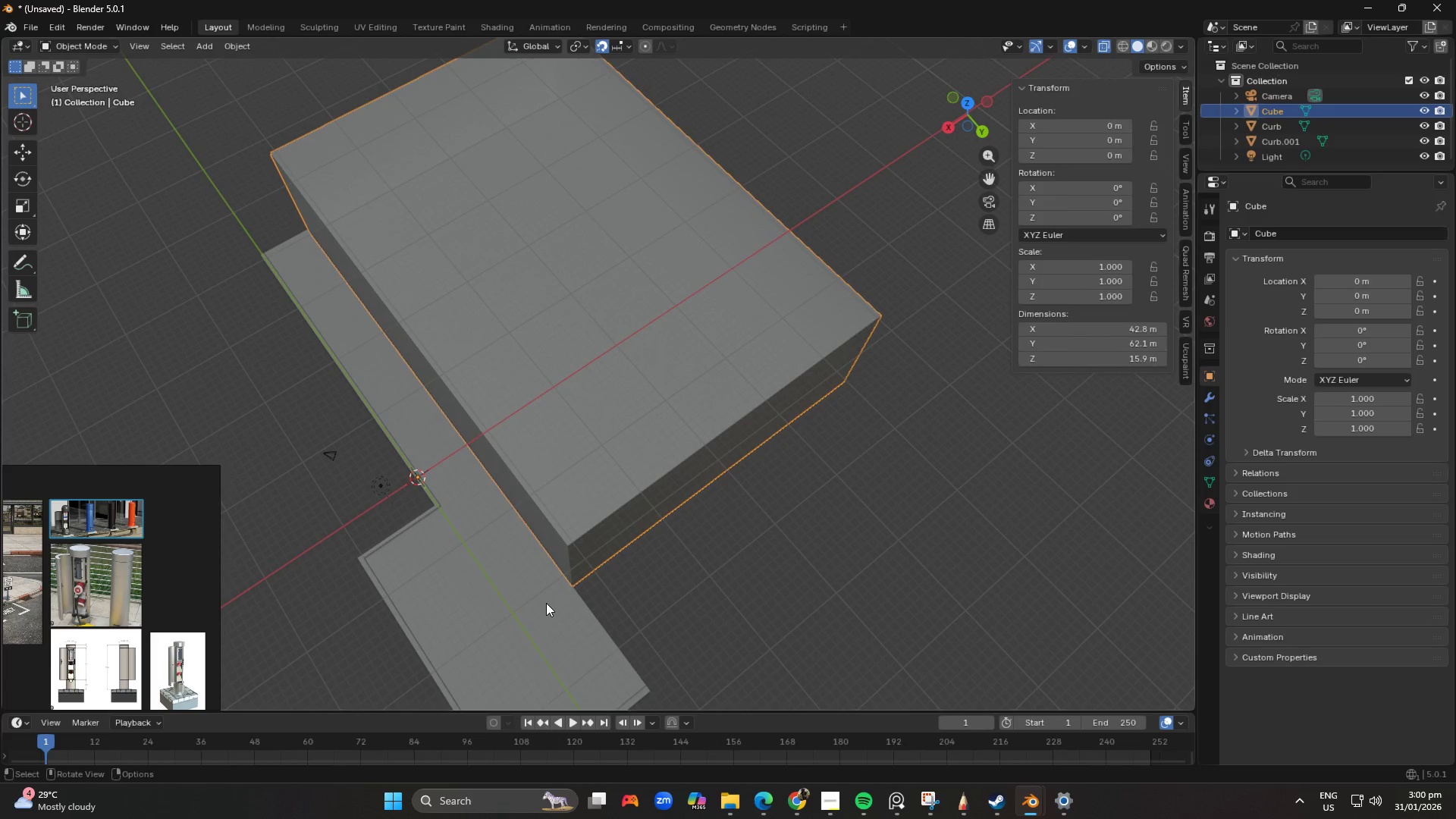 
scroll: coordinate [572, 582], scroll_direction: up, amount: 1.0
 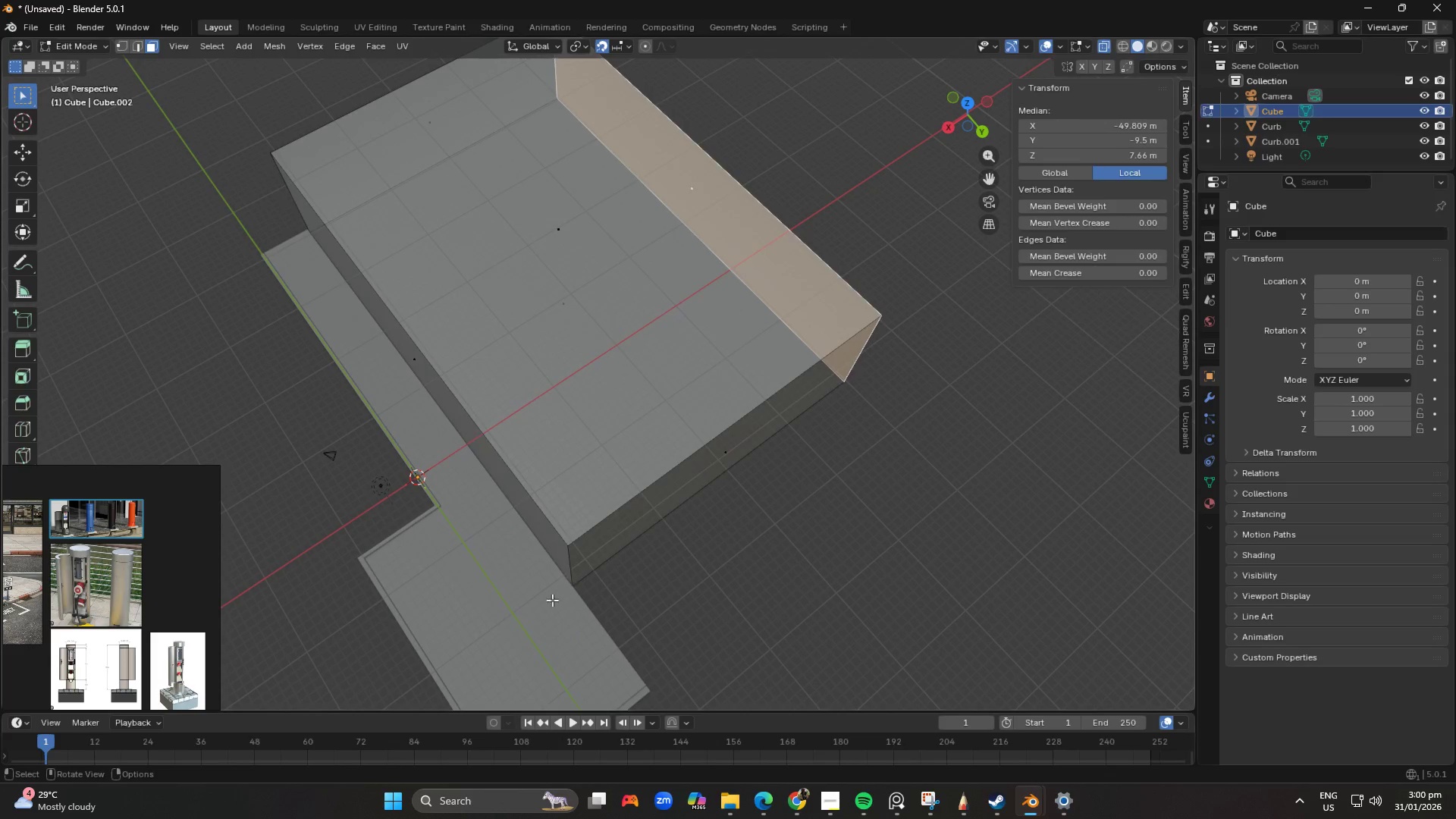 
left_click([546, 603])
 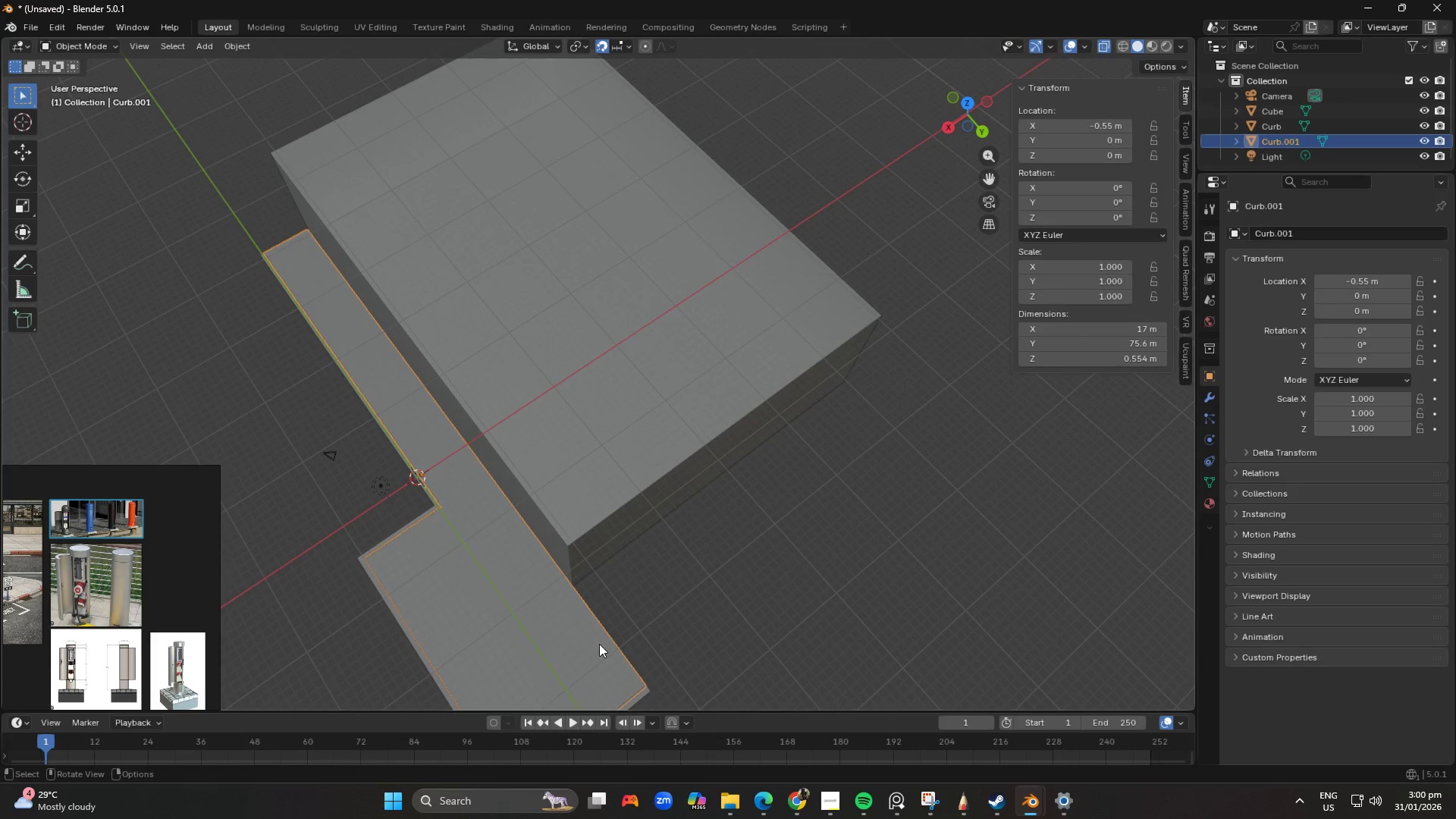 
scroll: coordinate [616, 638], scroll_direction: down, amount: 2.0
 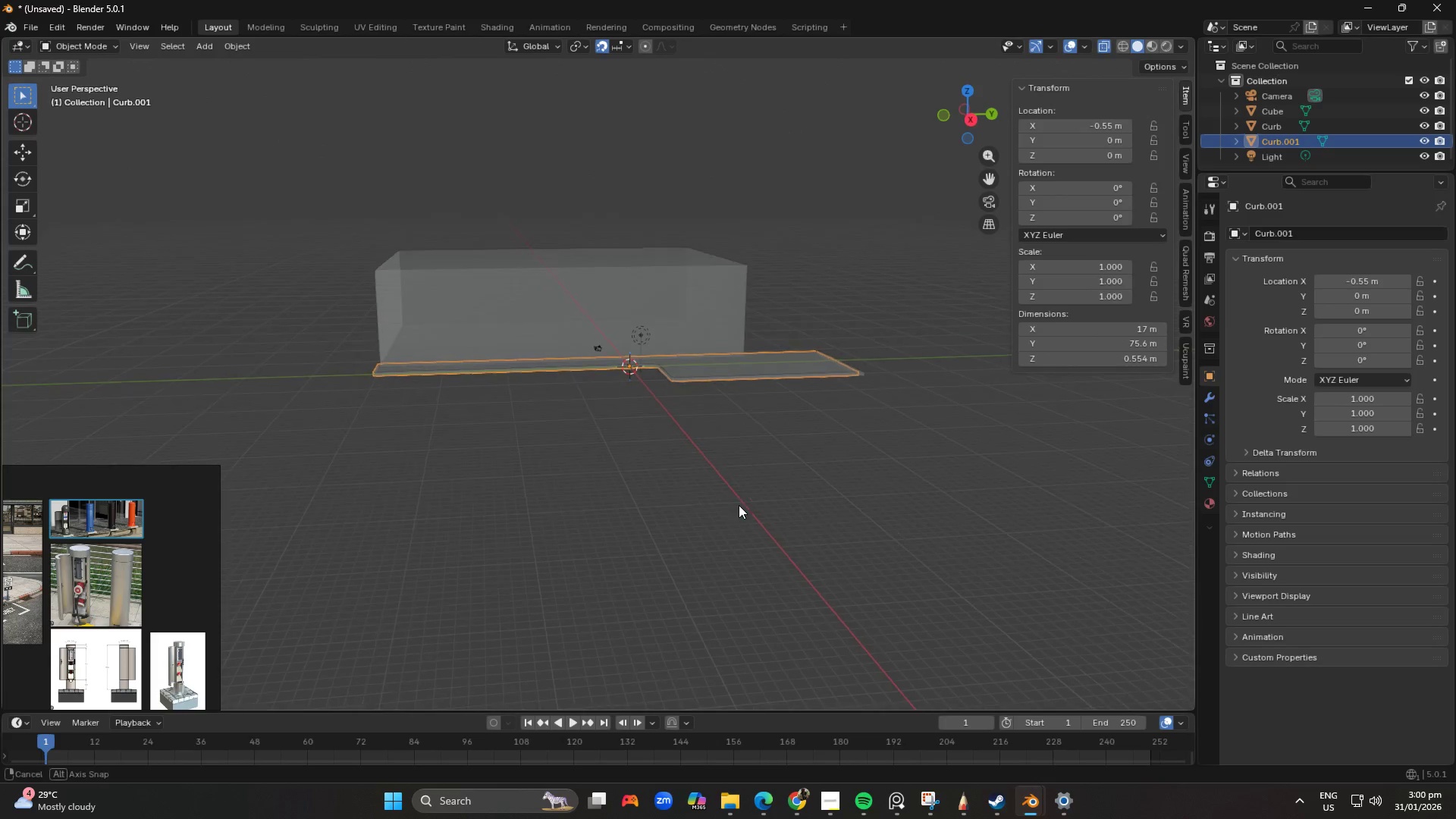 
key(Shift+ShiftLeft)
 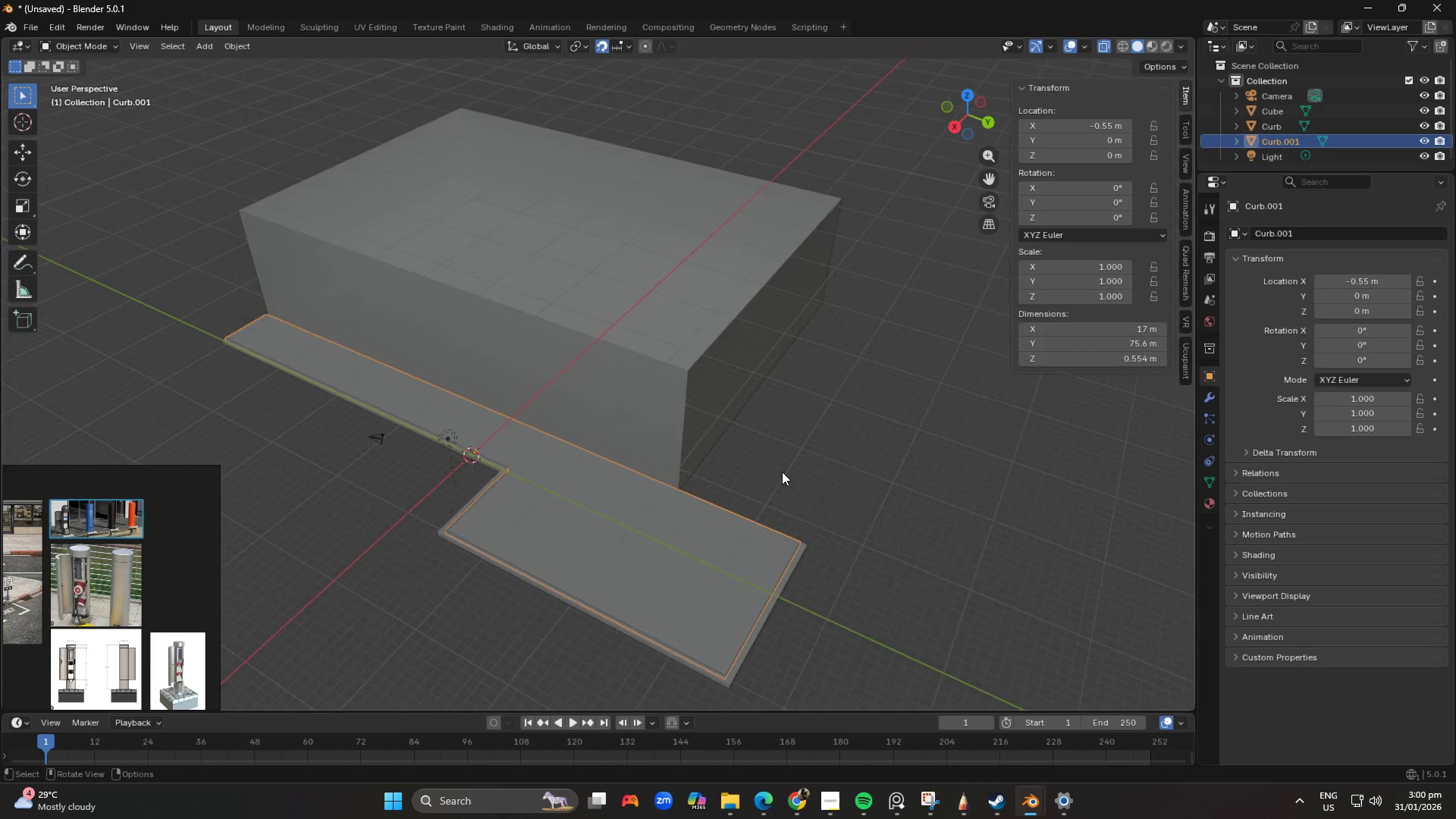 
scroll: coordinate [801, 483], scroll_direction: up, amount: 2.0
 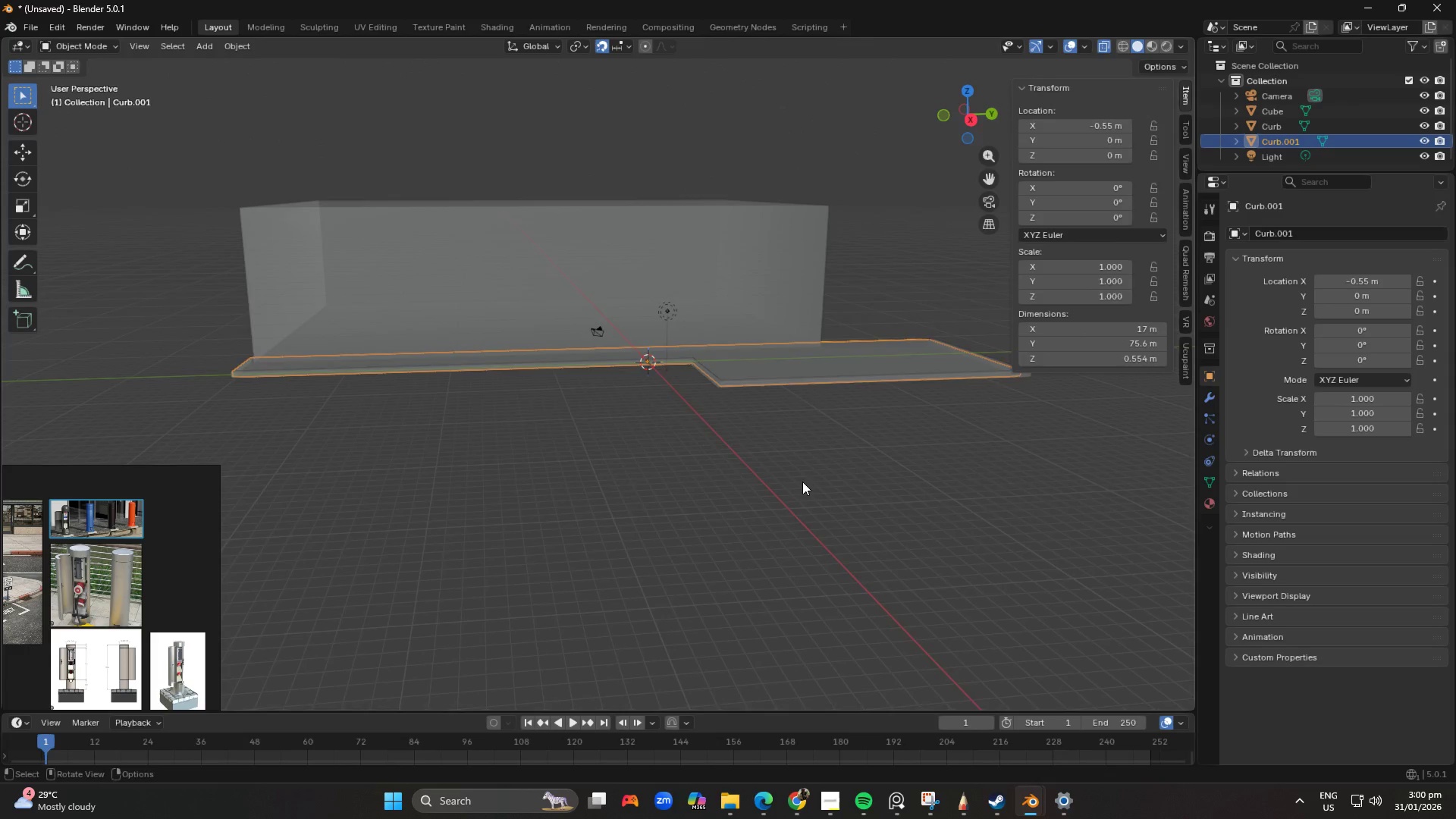 
key(Tab)
 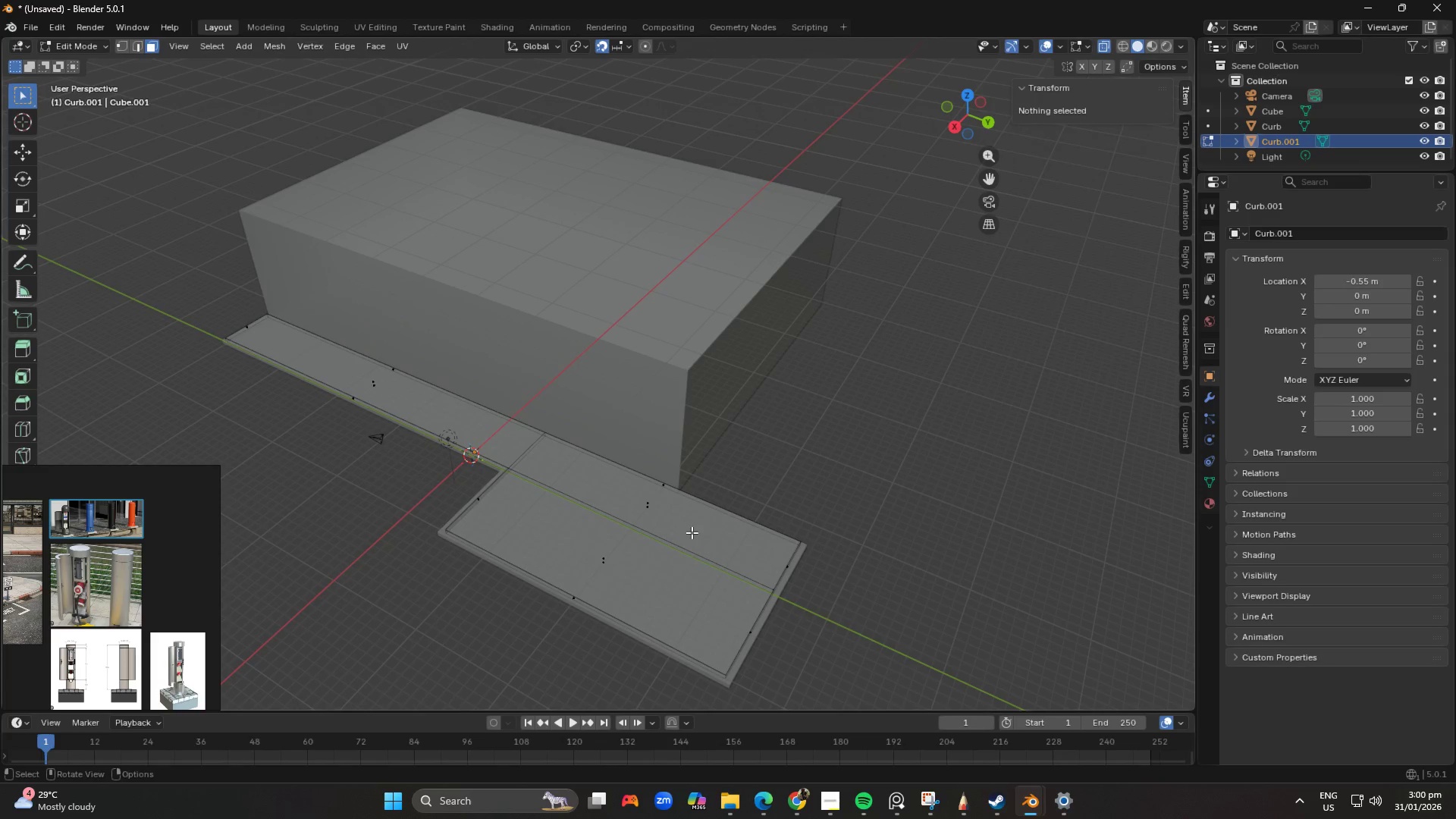 
key(Control+R)
 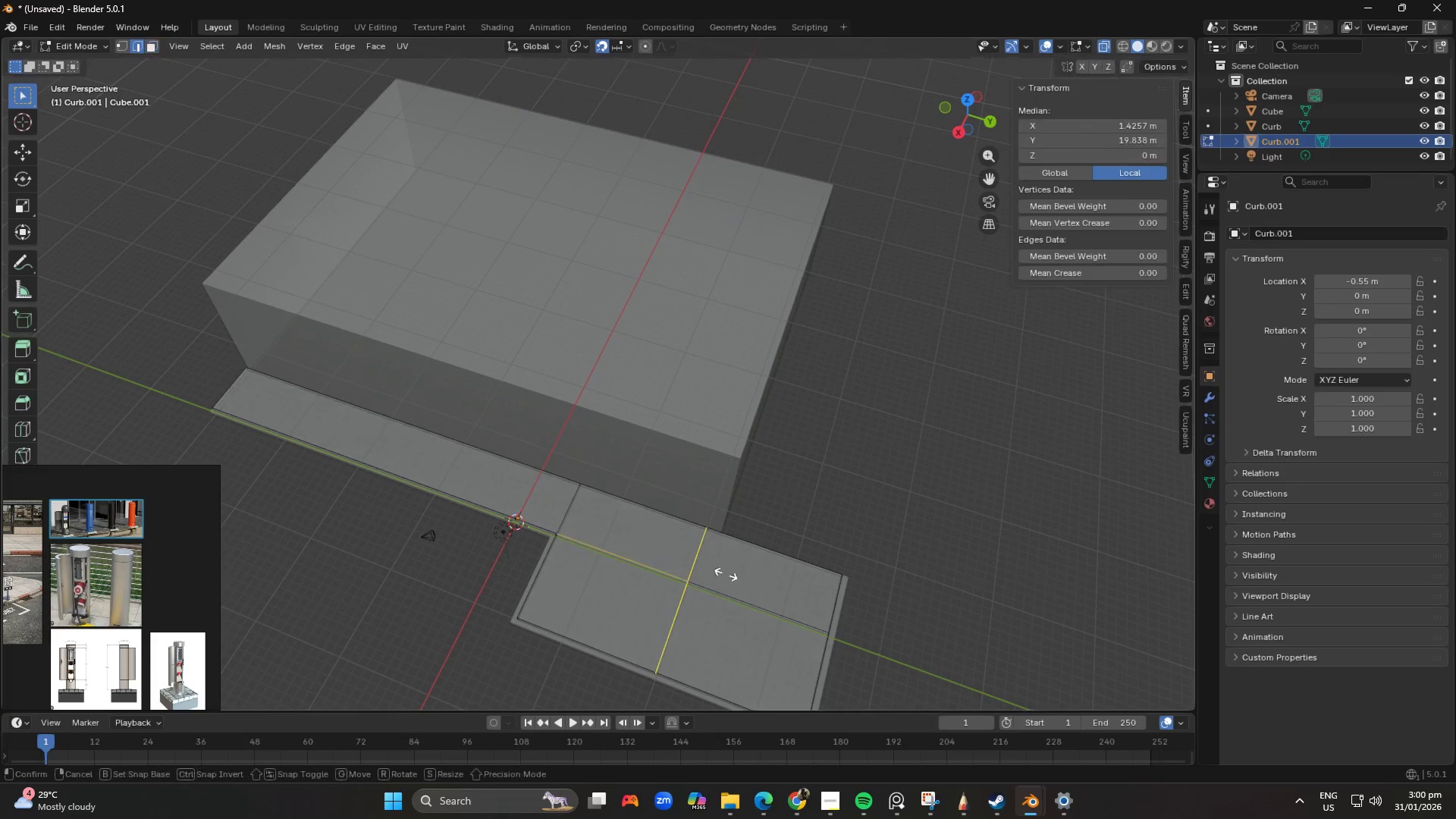 
left_click([726, 574])
 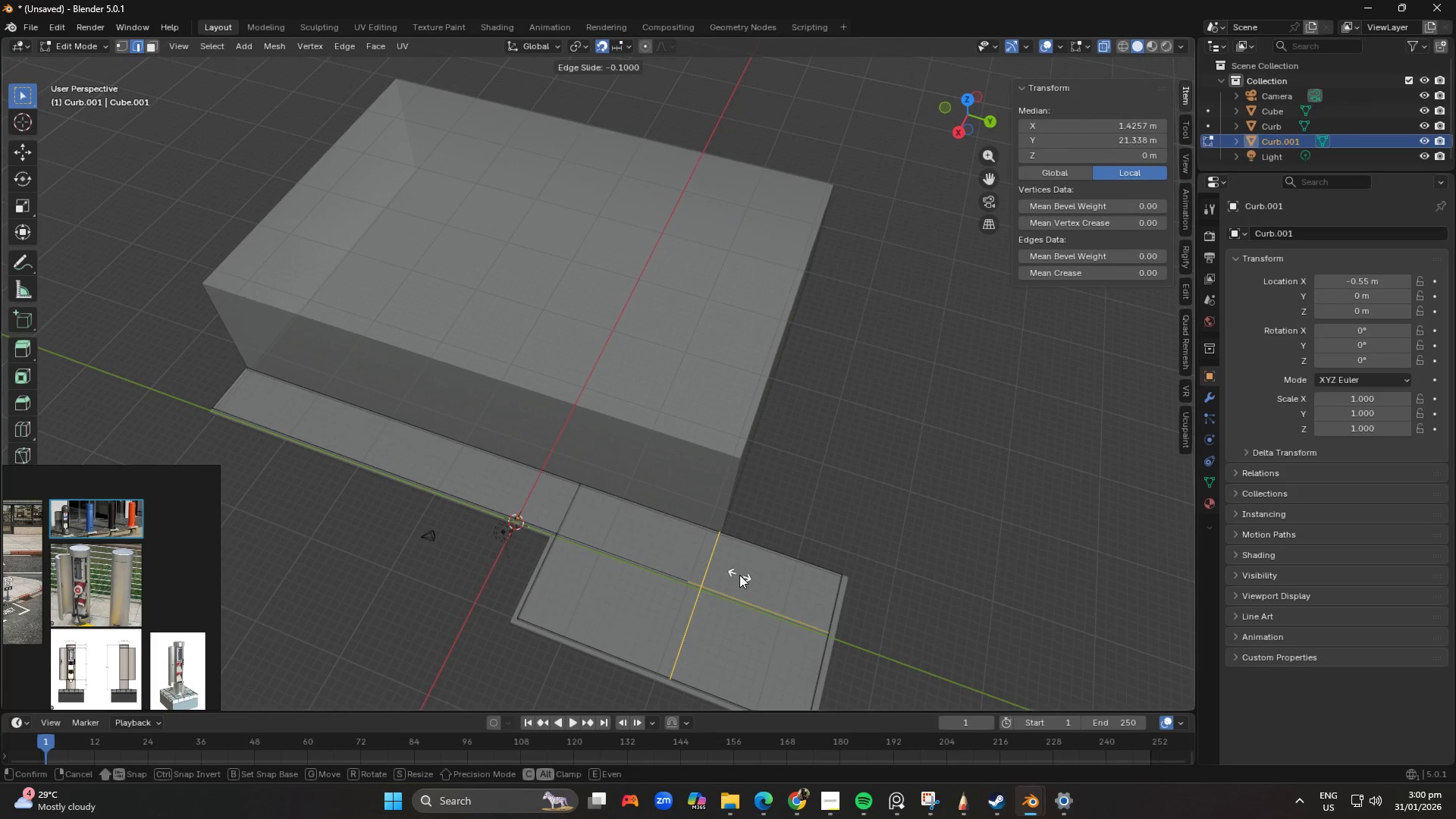 
left_click([739, 575])
 